 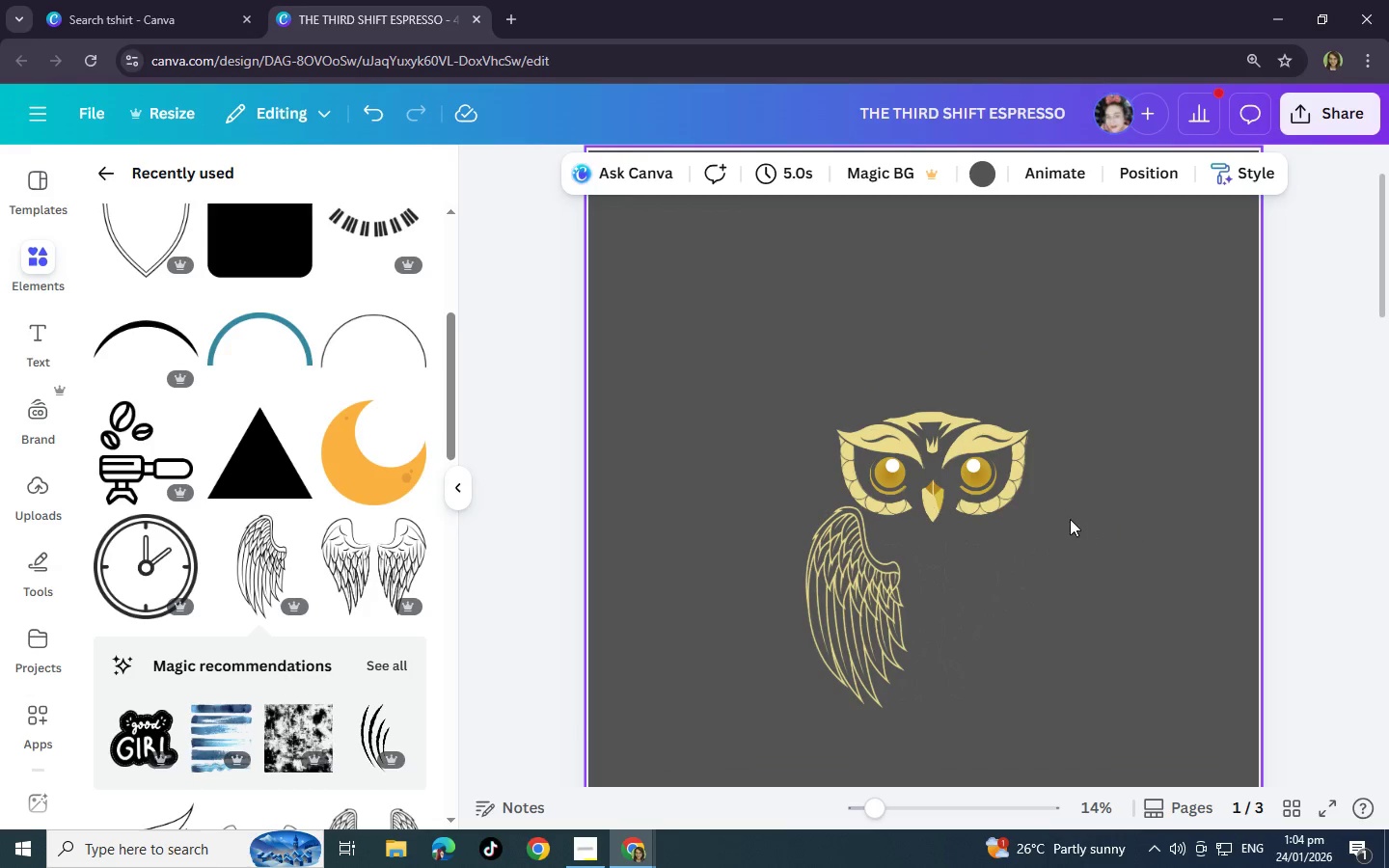 
left_click([917, 796])
 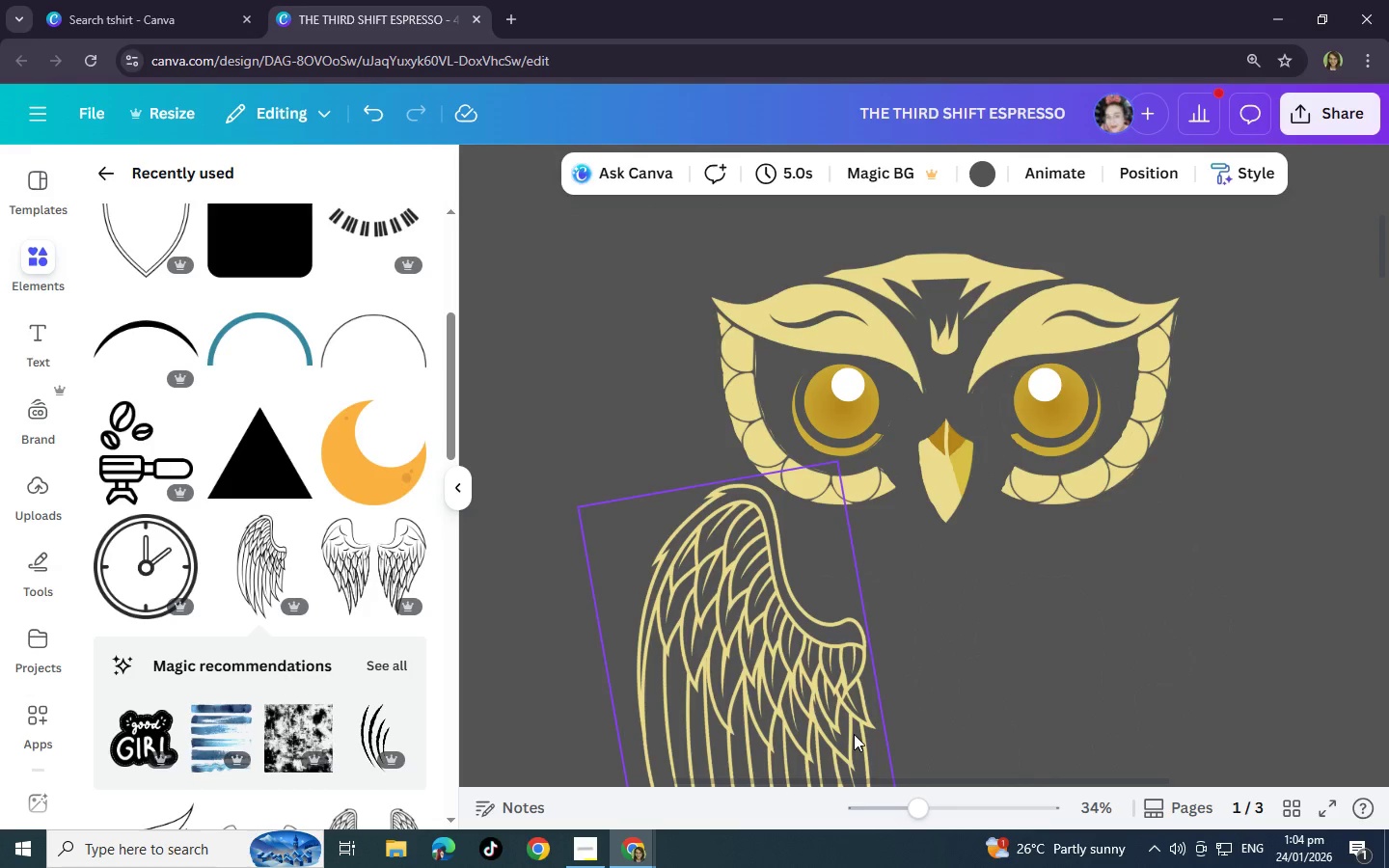 
scroll: coordinate [927, 728], scroll_direction: down, amount: 2.0
 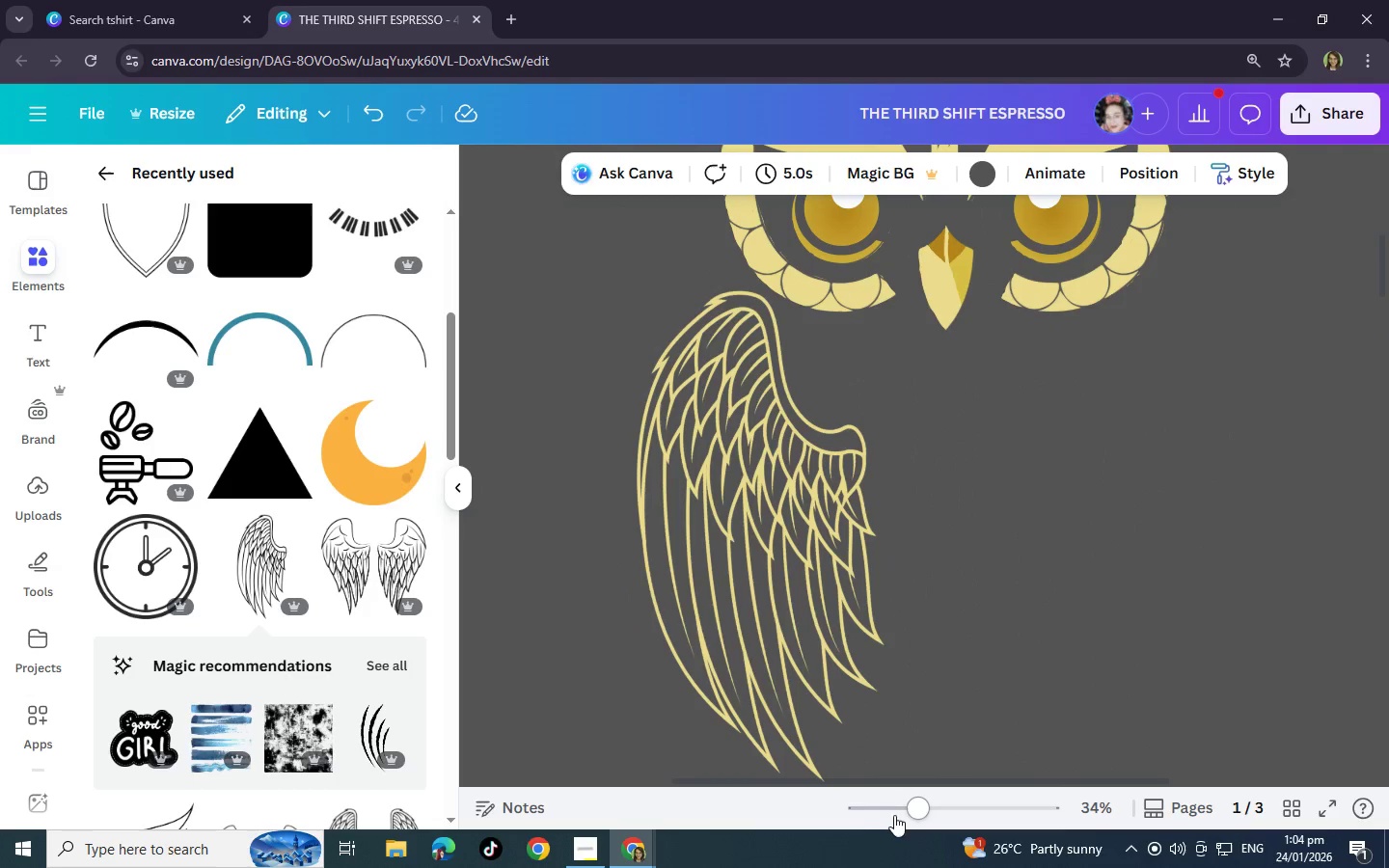 
left_click([961, 808])
 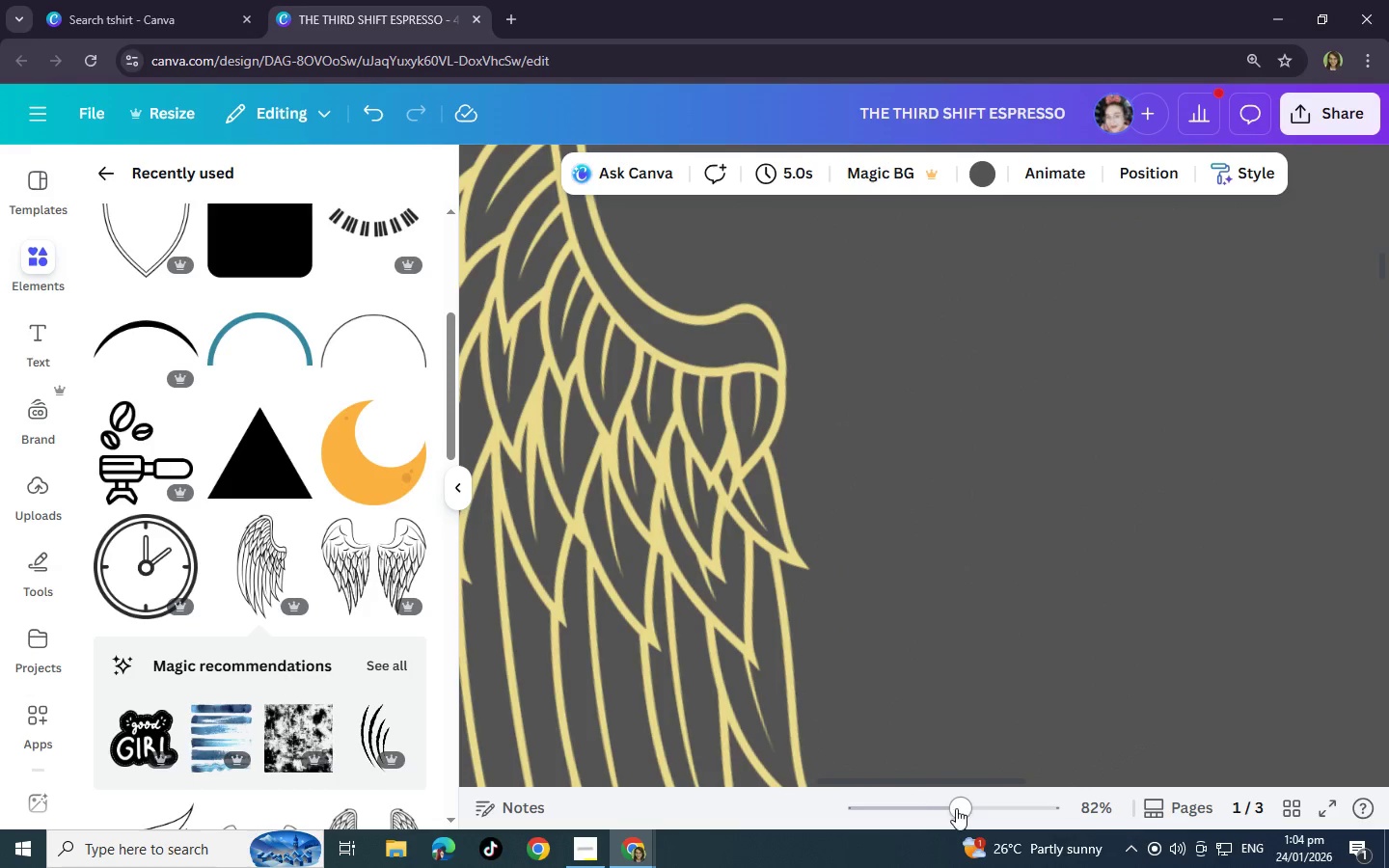 
left_click_drag(start_coordinate=[937, 807], to_coordinate=[919, 807])
 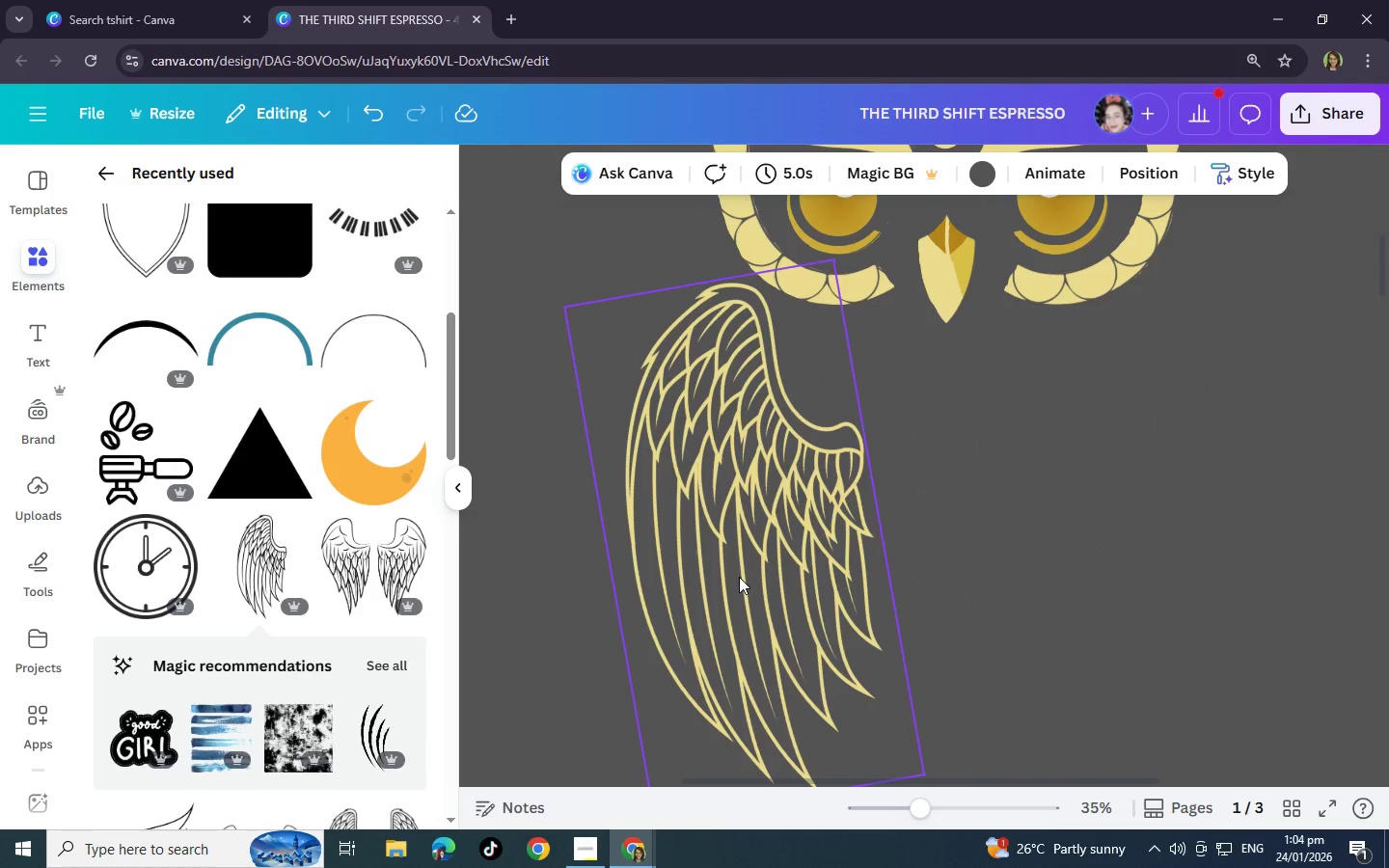 
wait(8.95)
 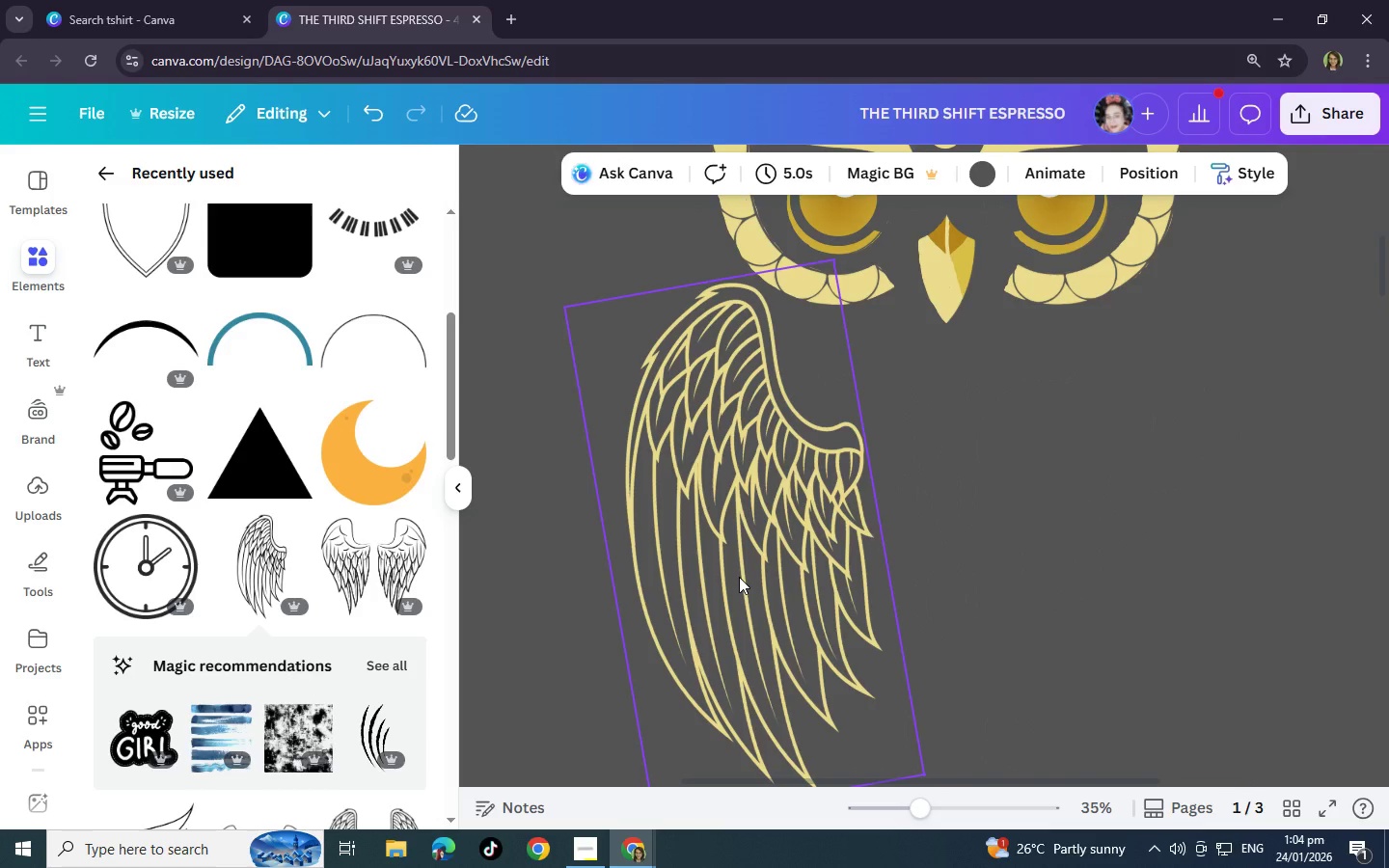 
left_click([45, 569])
 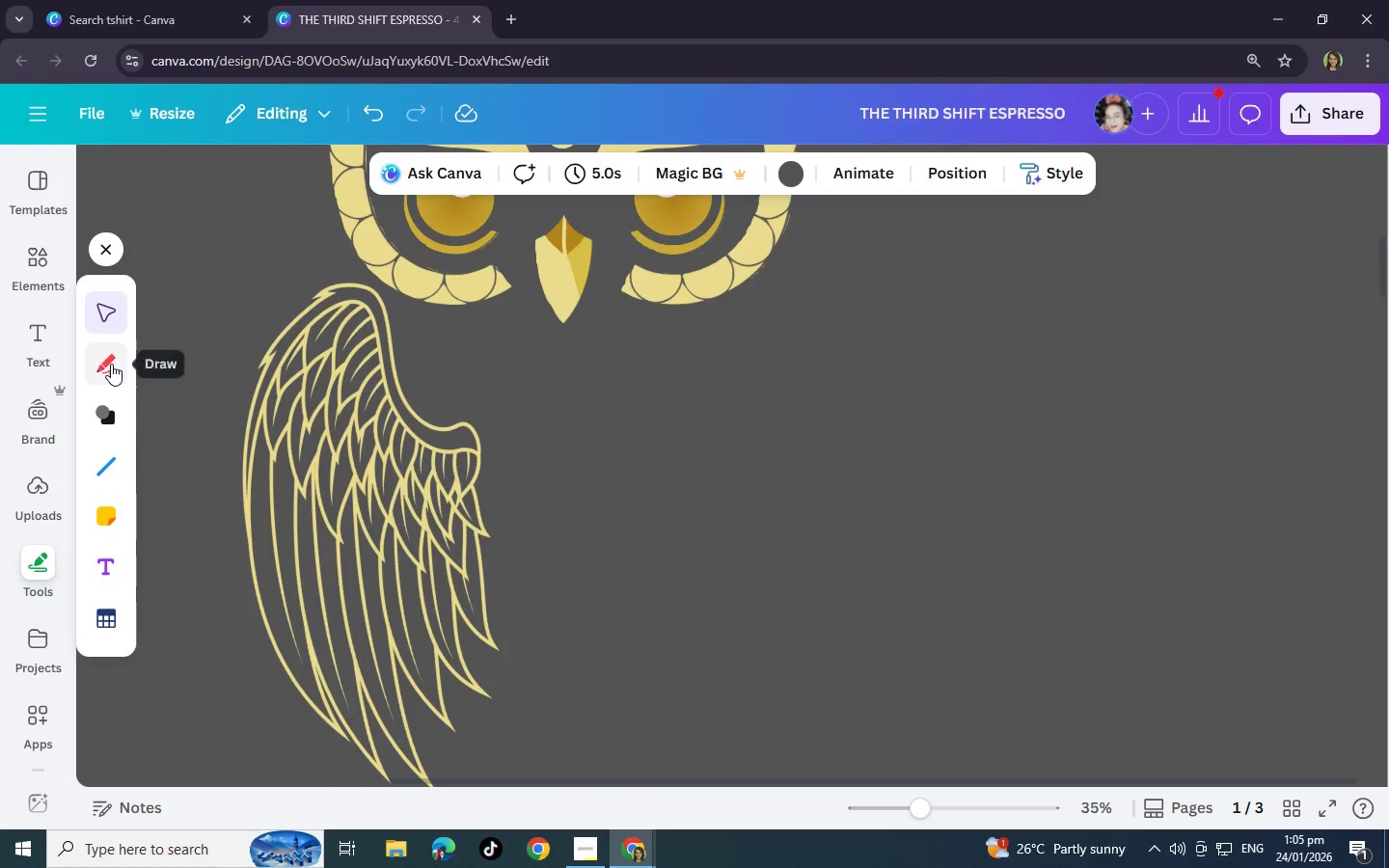 
left_click([90, 425])
 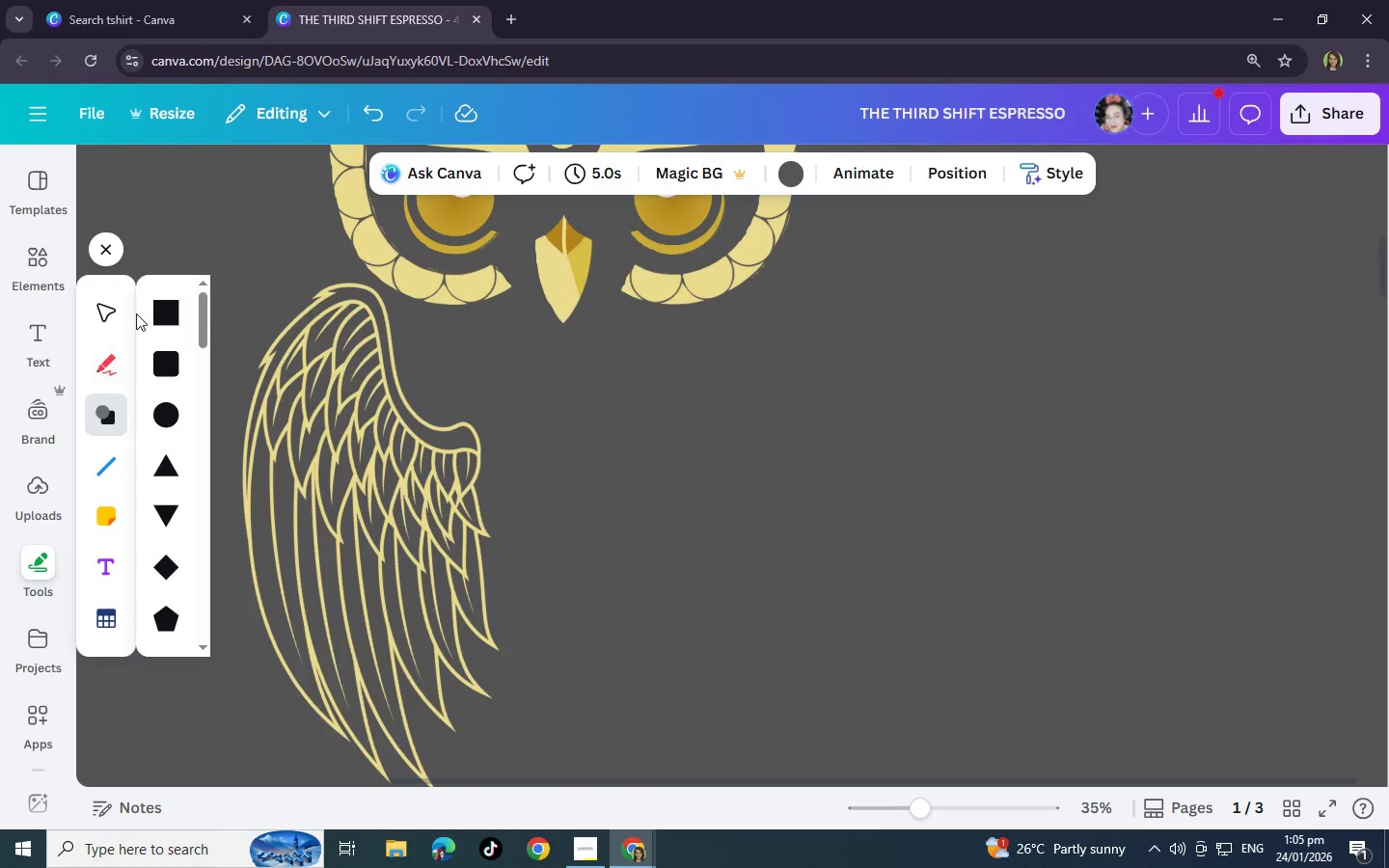 
left_click([115, 354])
 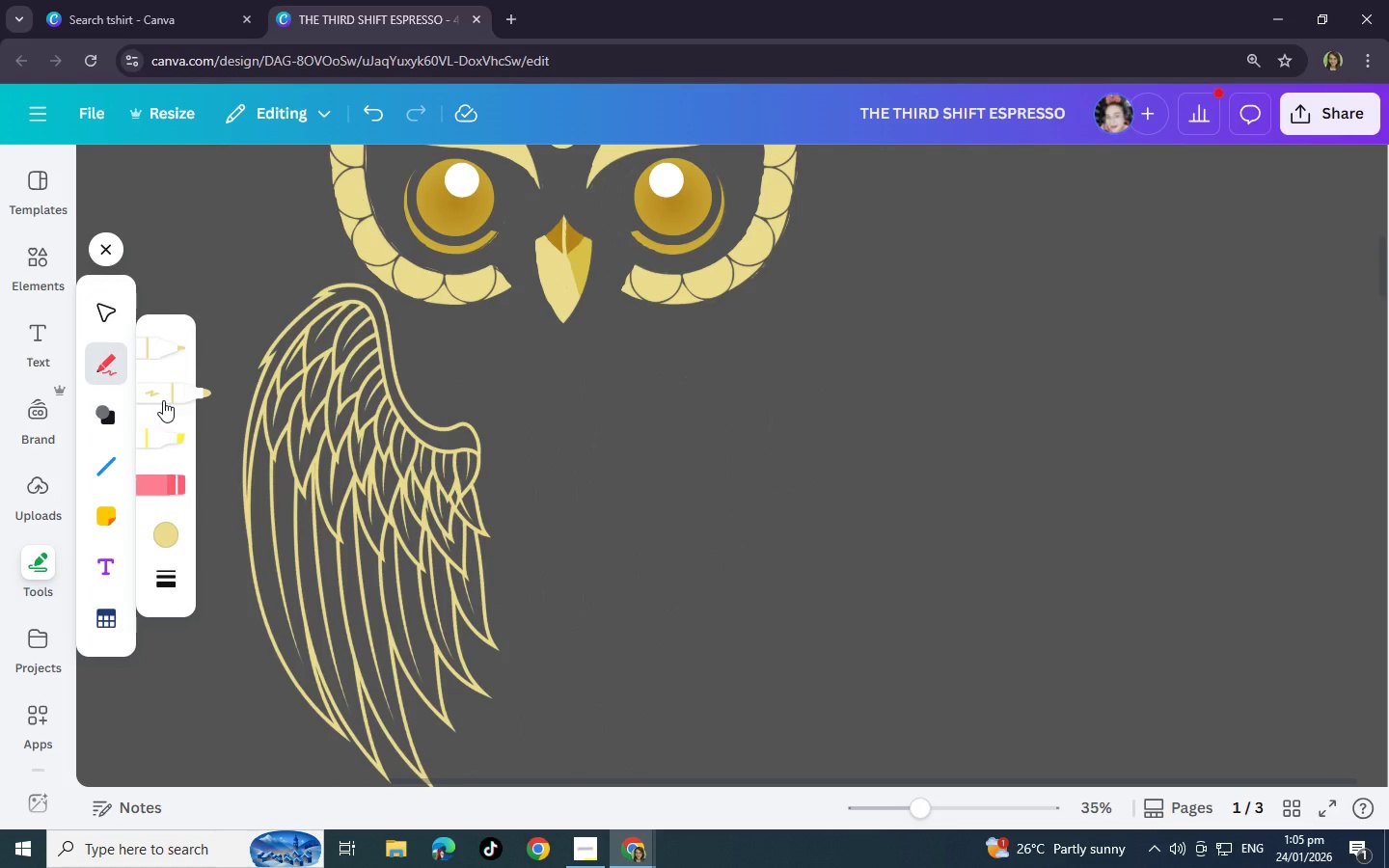 
left_click([161, 391])
 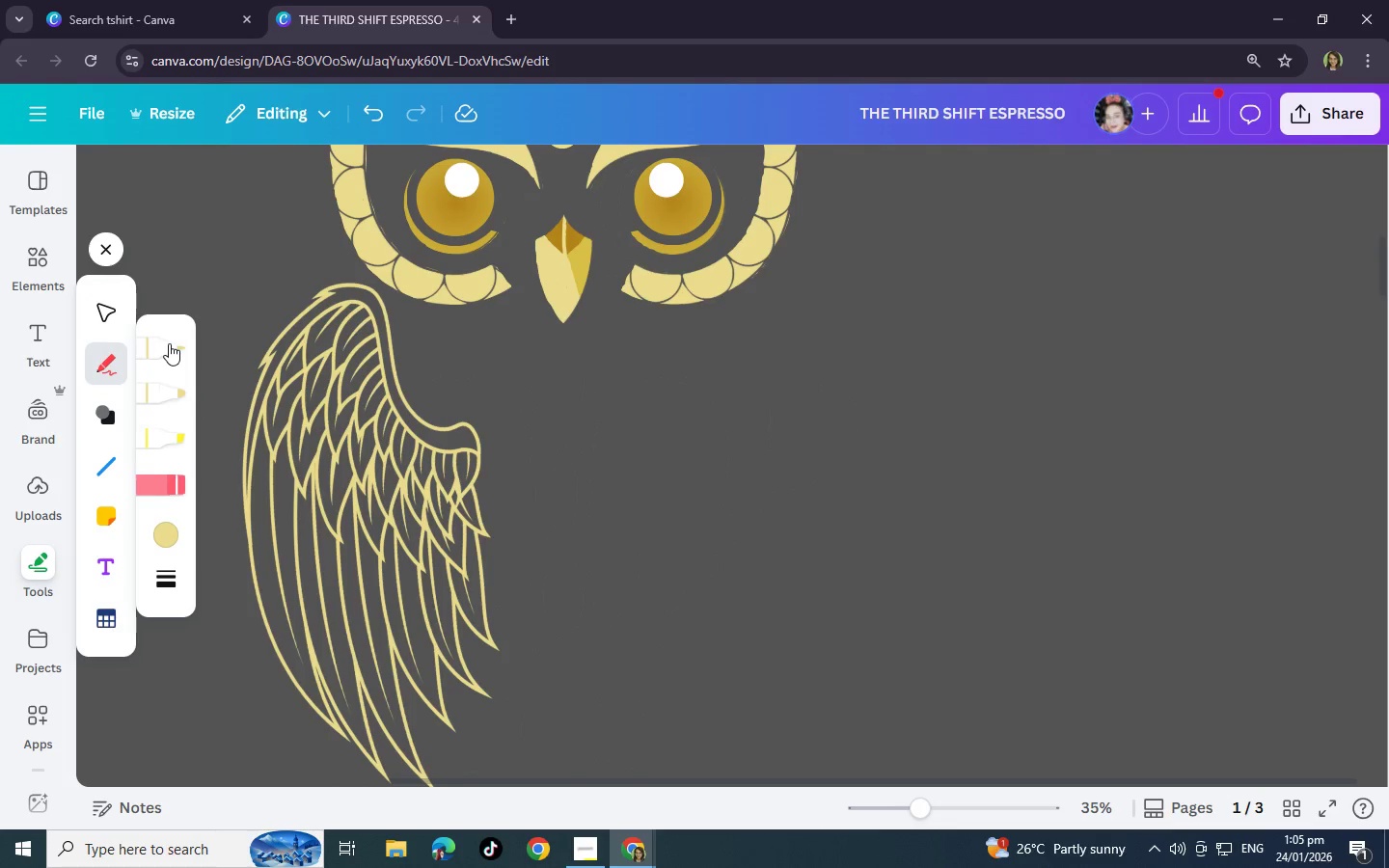 
left_click([169, 343])
 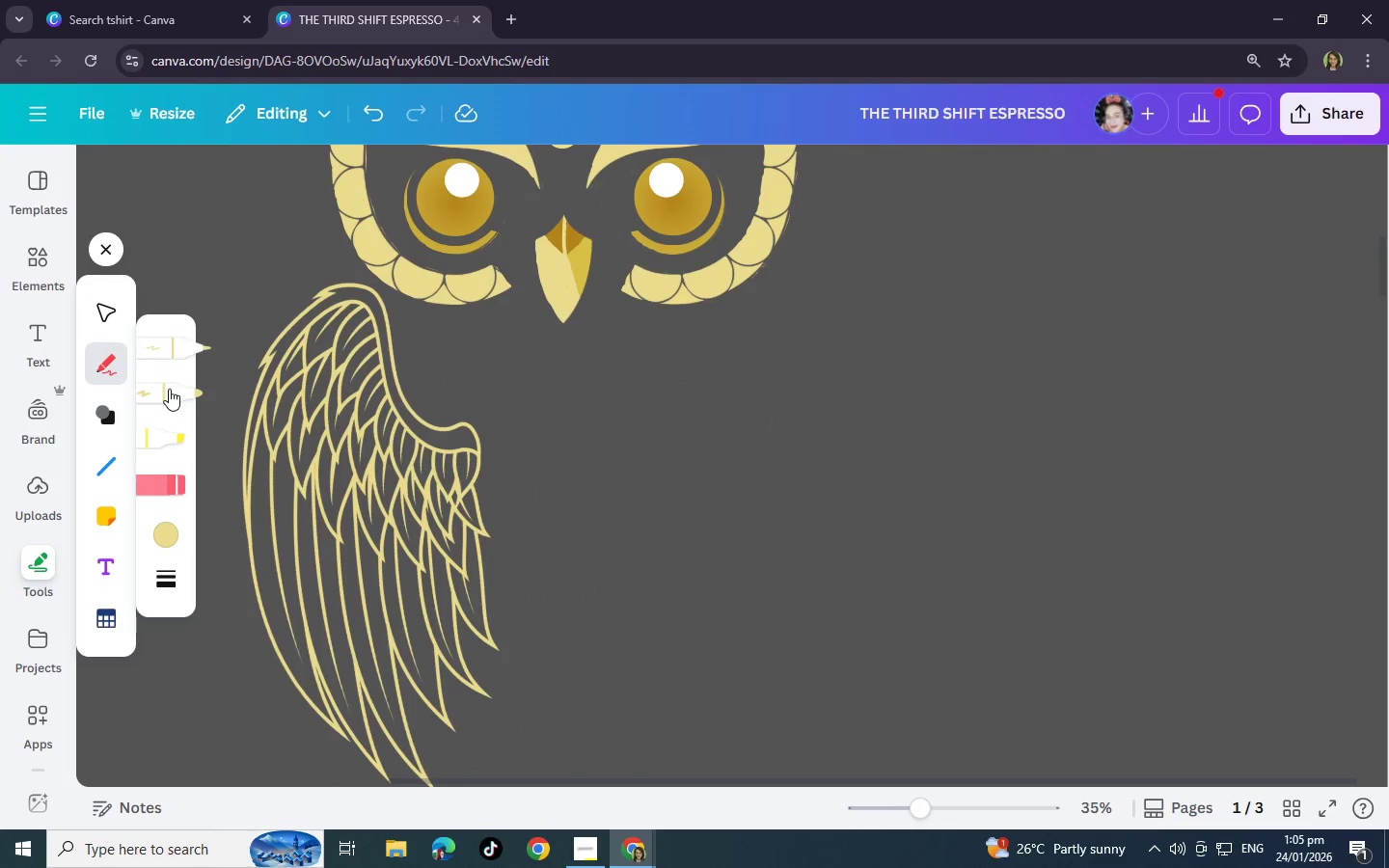 
double_click([170, 353])
 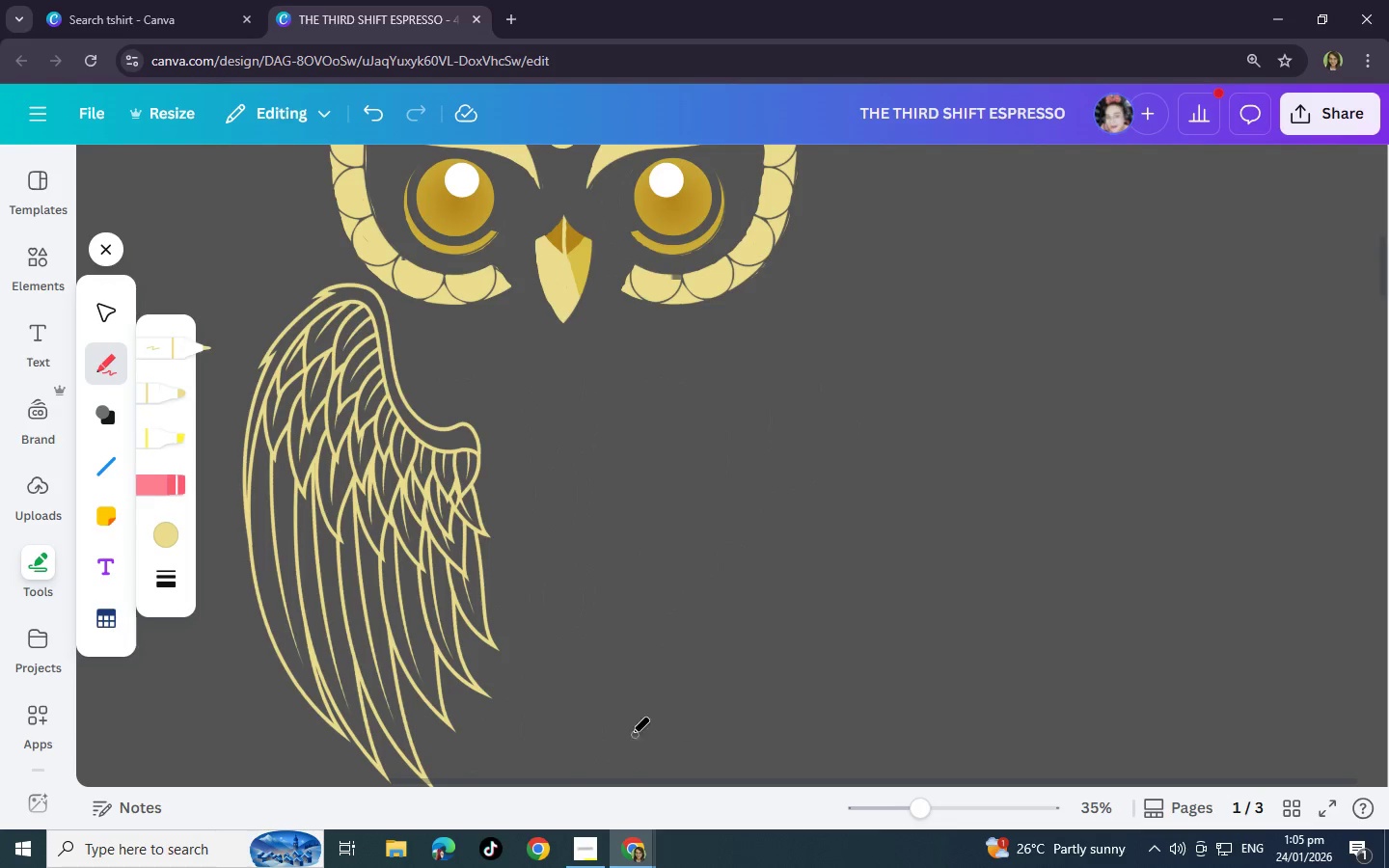 
left_click_drag(start_coordinate=[946, 810], to_coordinate=[1031, 810])
 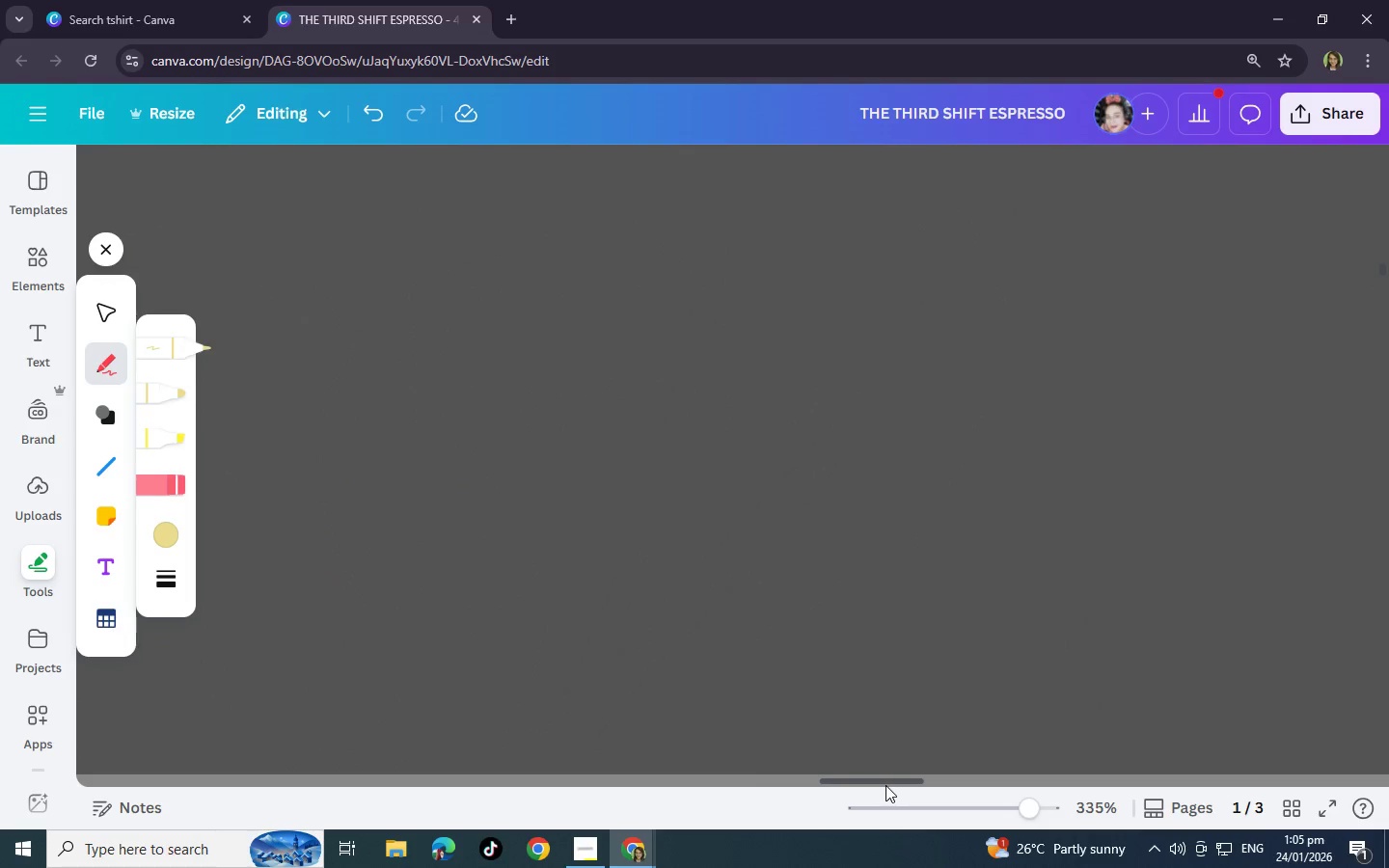 
left_click_drag(start_coordinate=[882, 782], to_coordinate=[680, 765])
 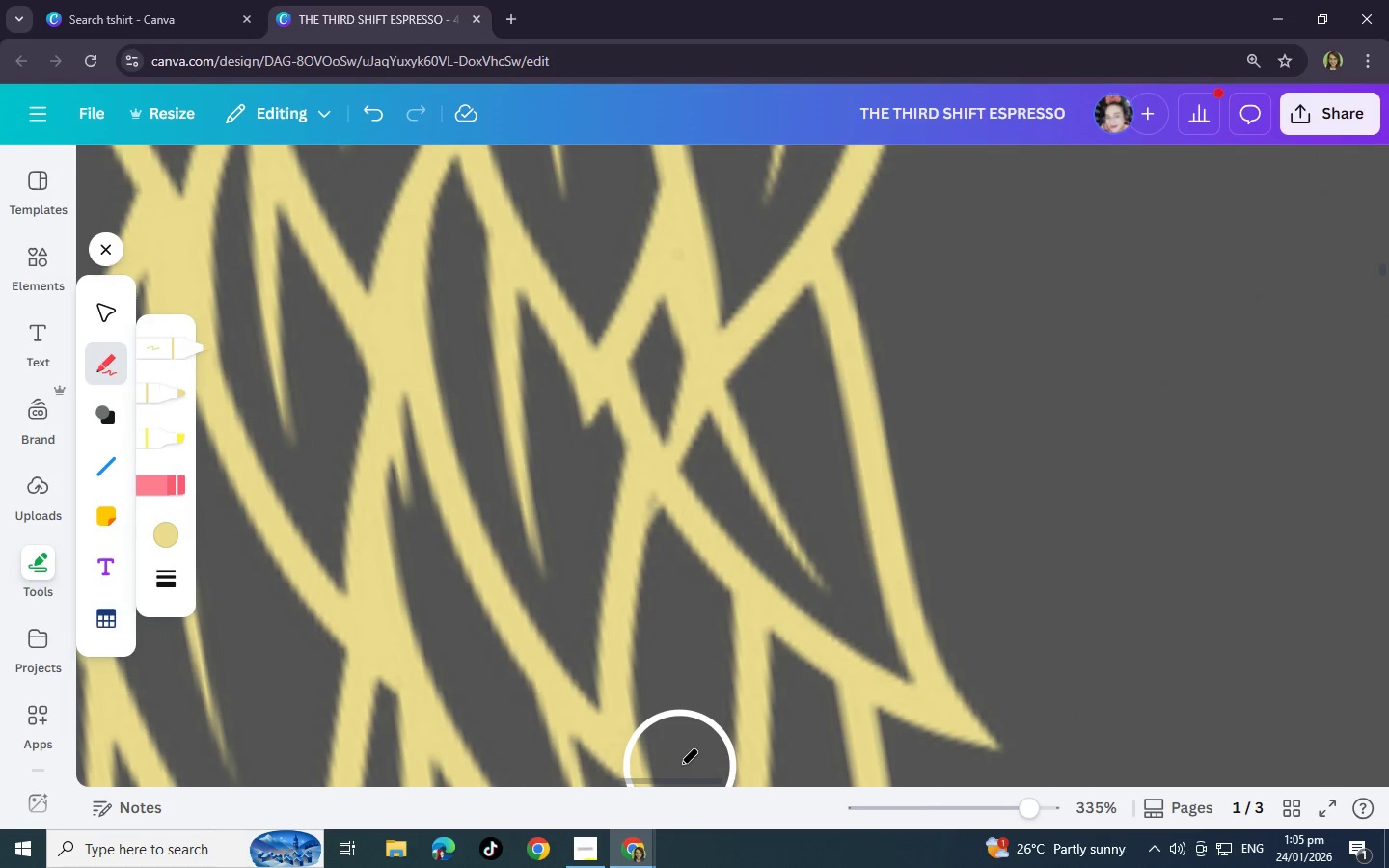 
scroll: coordinate [653, 759], scroll_direction: up, amount: 8.0
 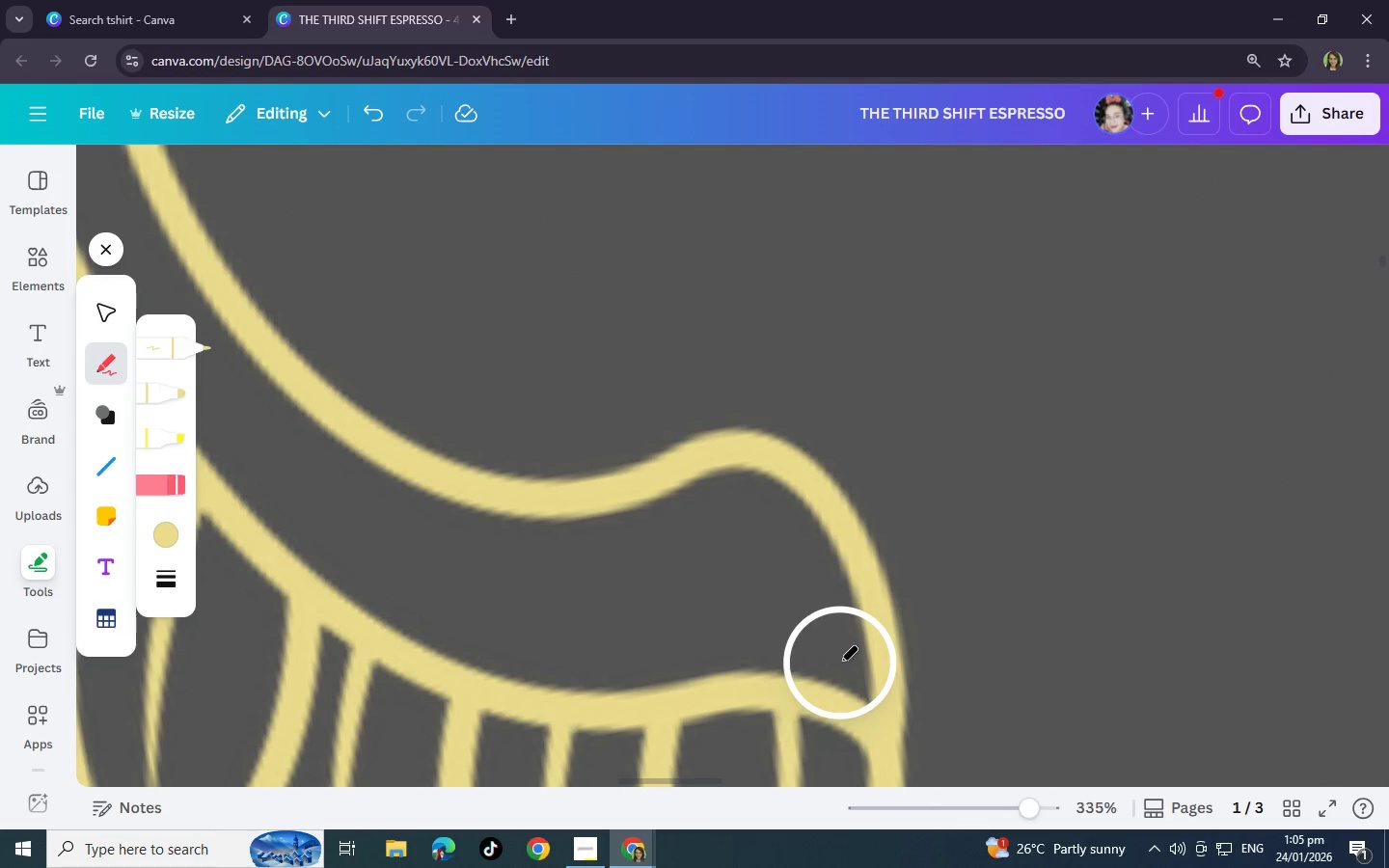 
left_click_drag(start_coordinate=[838, 661], to_coordinate=[234, 384])
 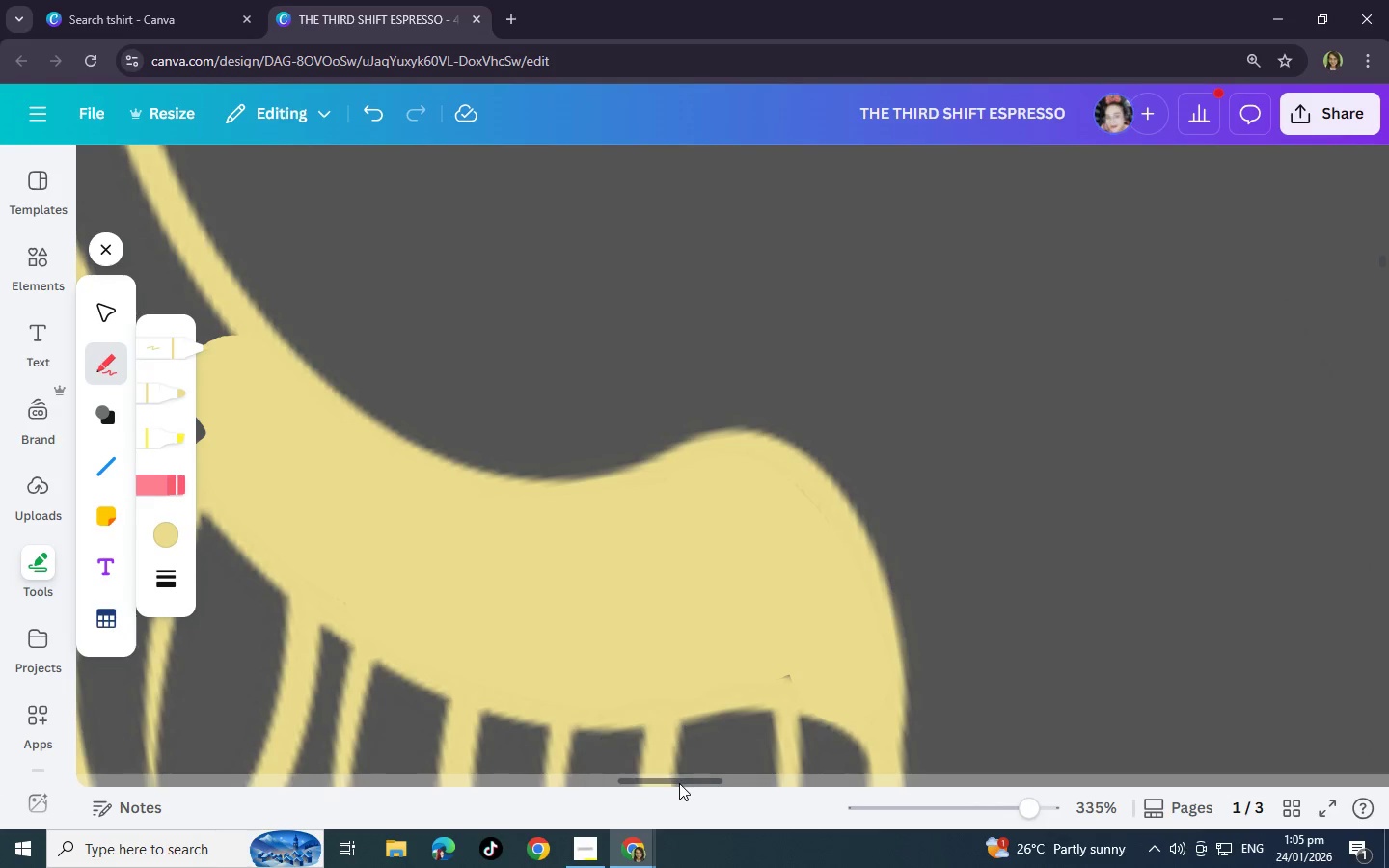 
left_click_drag(start_coordinate=[679, 783], to_coordinate=[620, 783])
 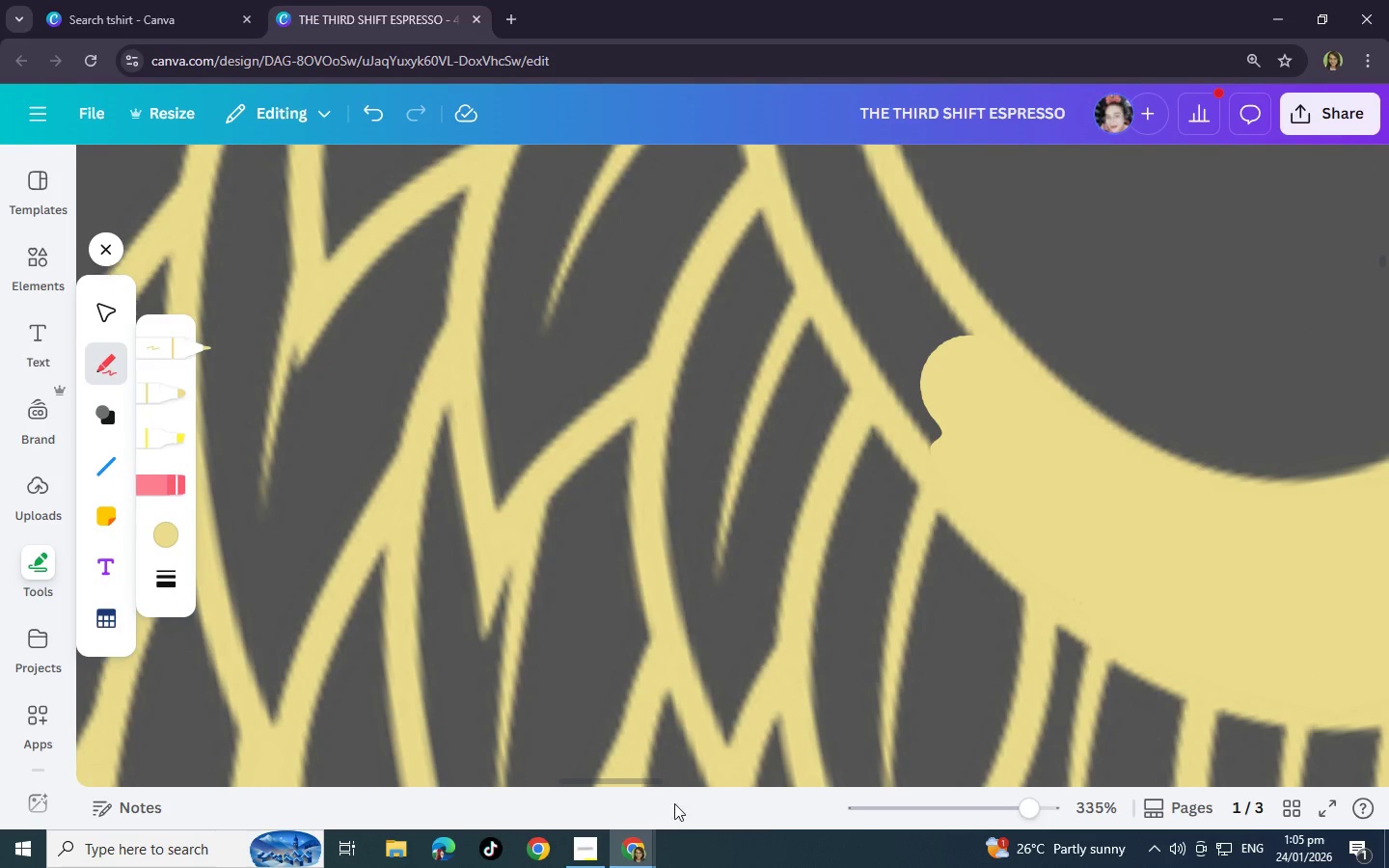 
scroll: coordinate [954, 494], scroll_direction: up, amount: 4.0
 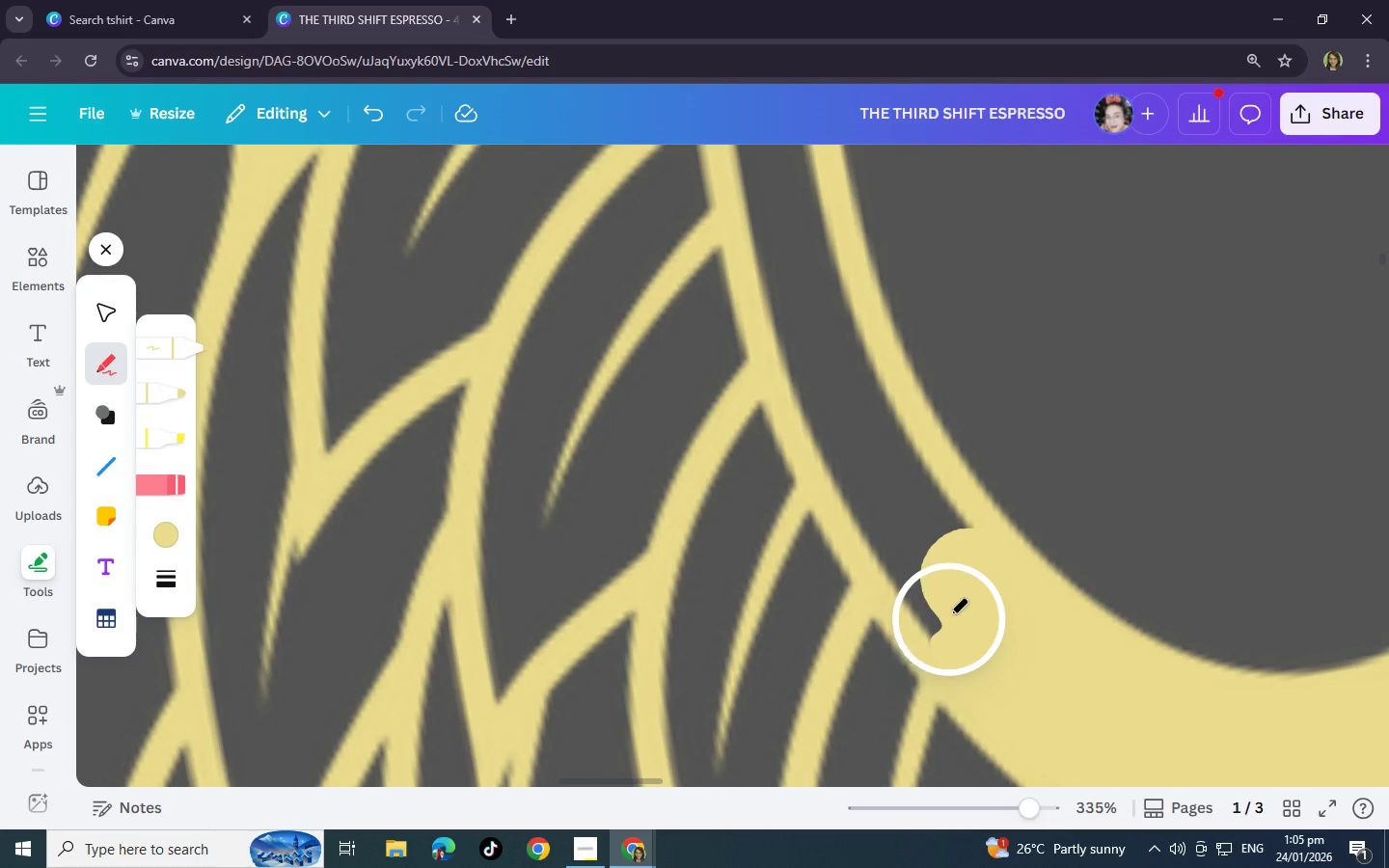 
left_click_drag(start_coordinate=[951, 606], to_coordinate=[852, 467])
 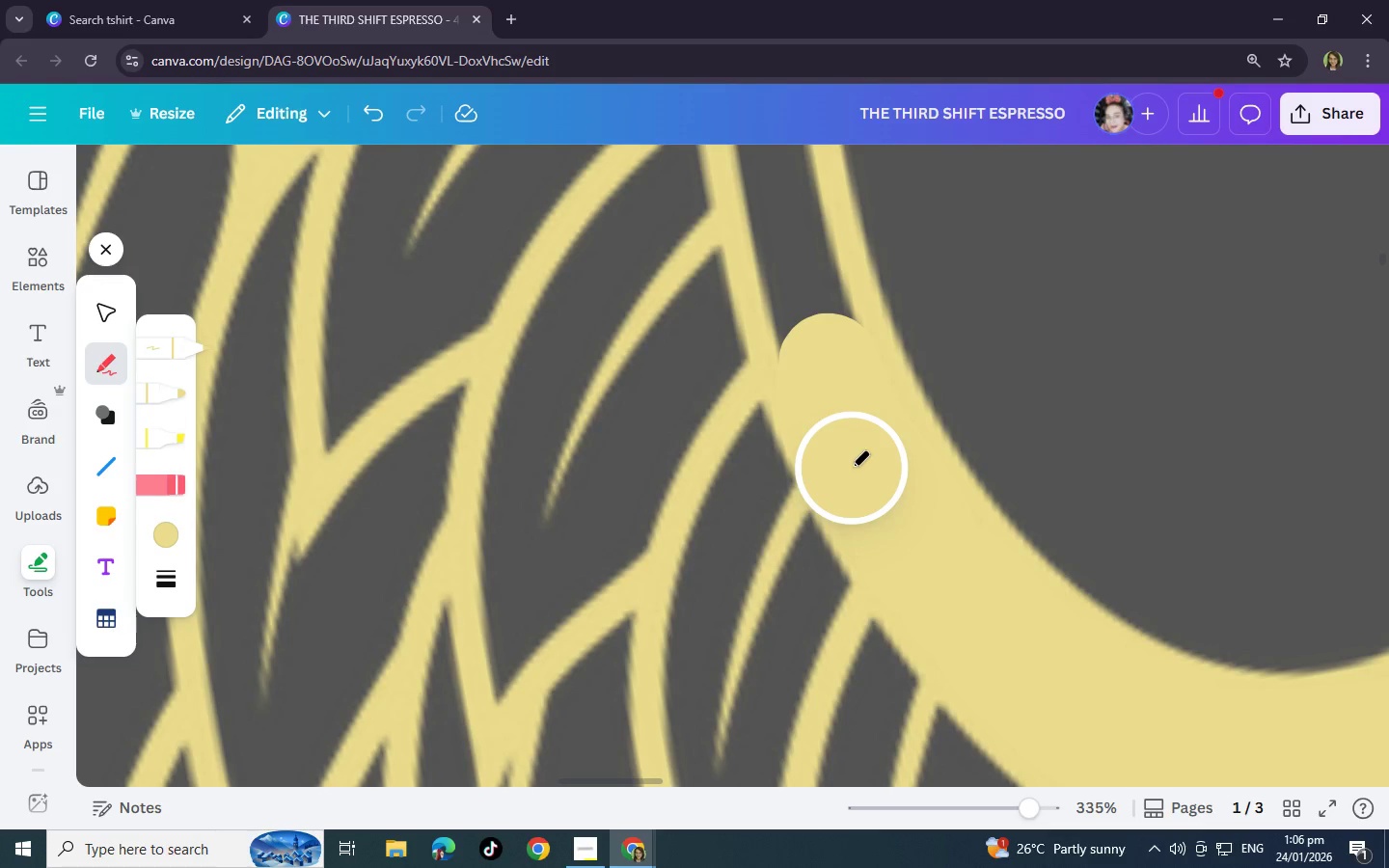 
scroll: coordinate [852, 467], scroll_direction: up, amount: 3.0
 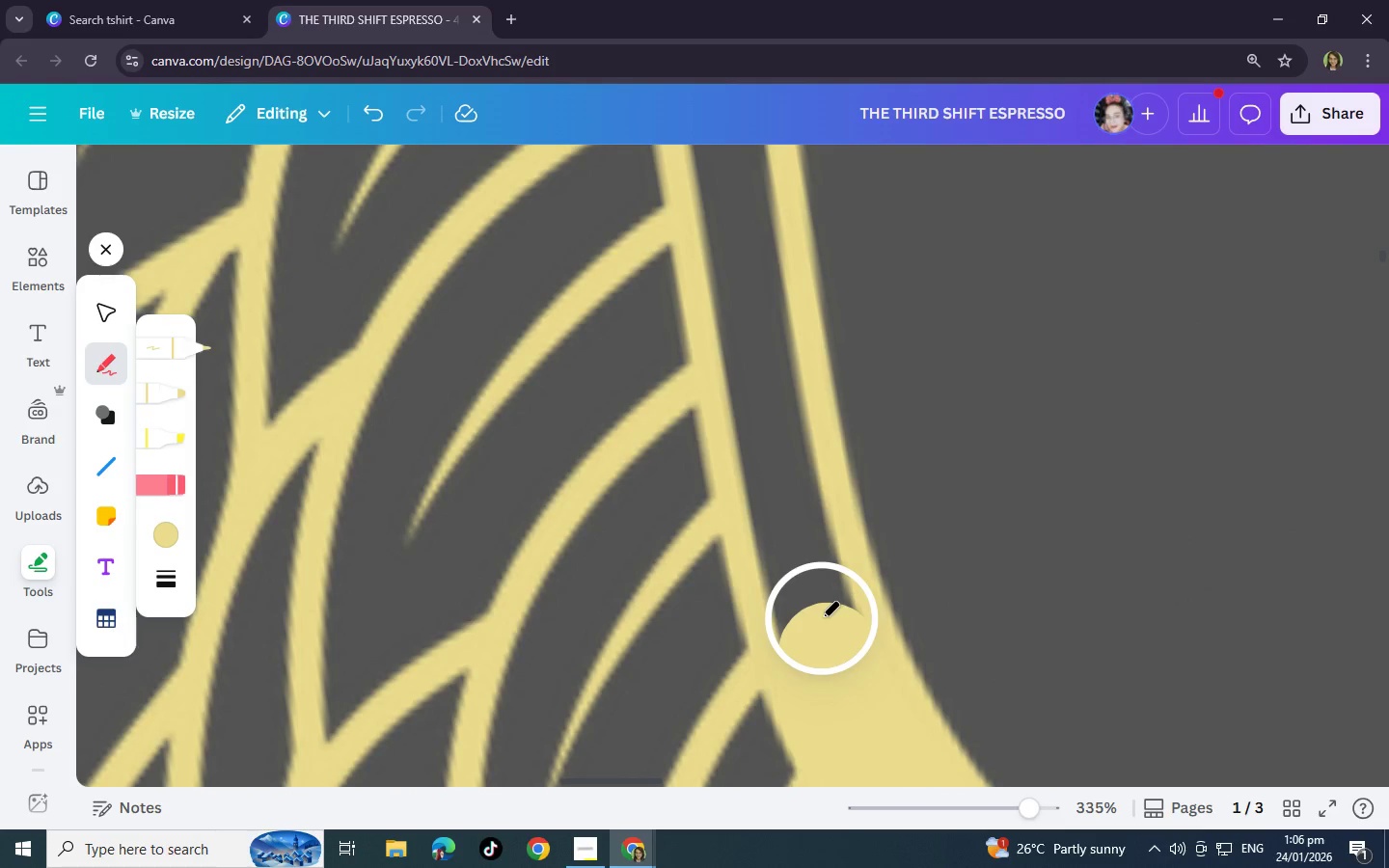 
left_click_drag(start_coordinate=[811, 617], to_coordinate=[824, 617])
 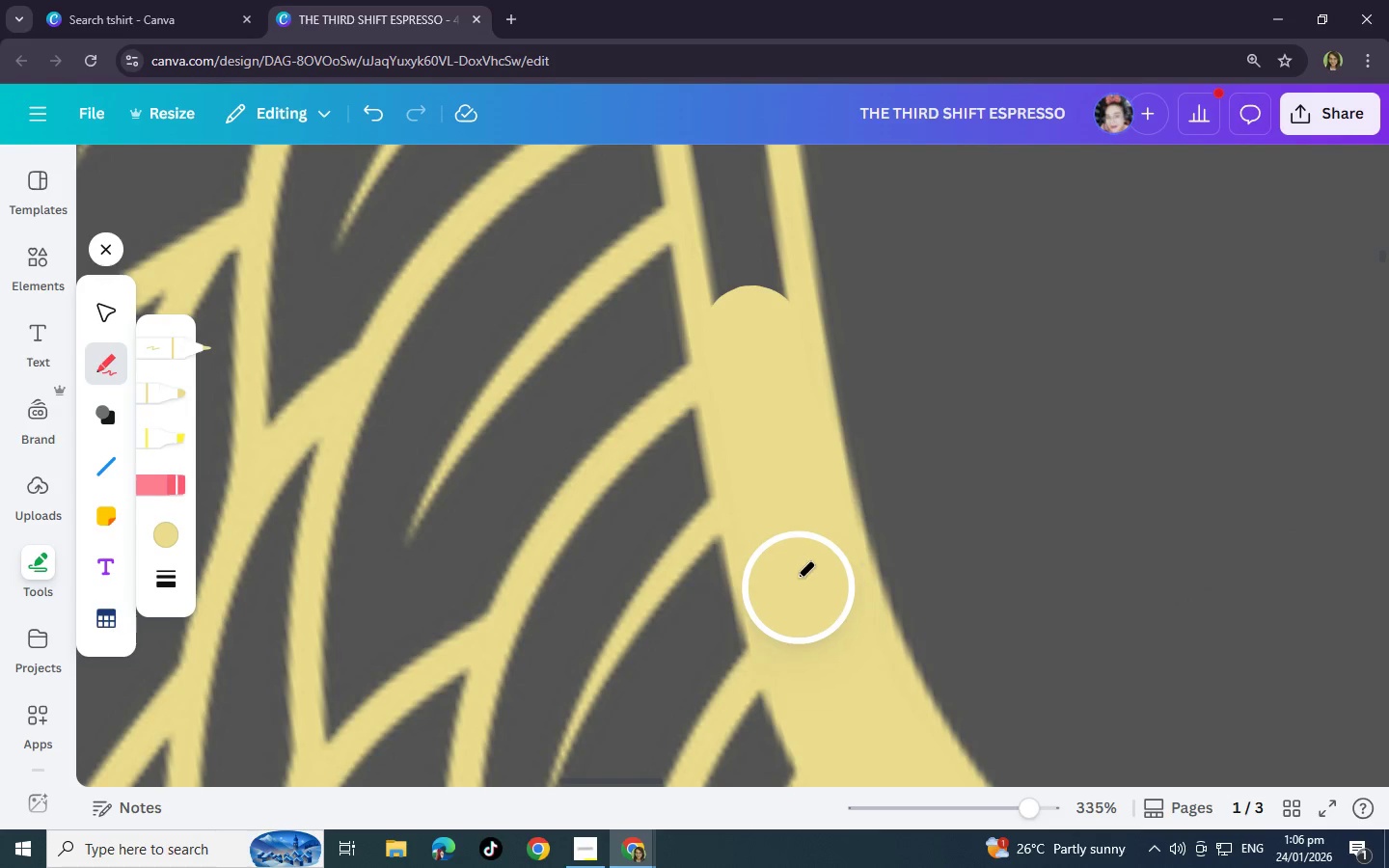 
scroll: coordinate [753, 567], scroll_direction: up, amount: 5.0
 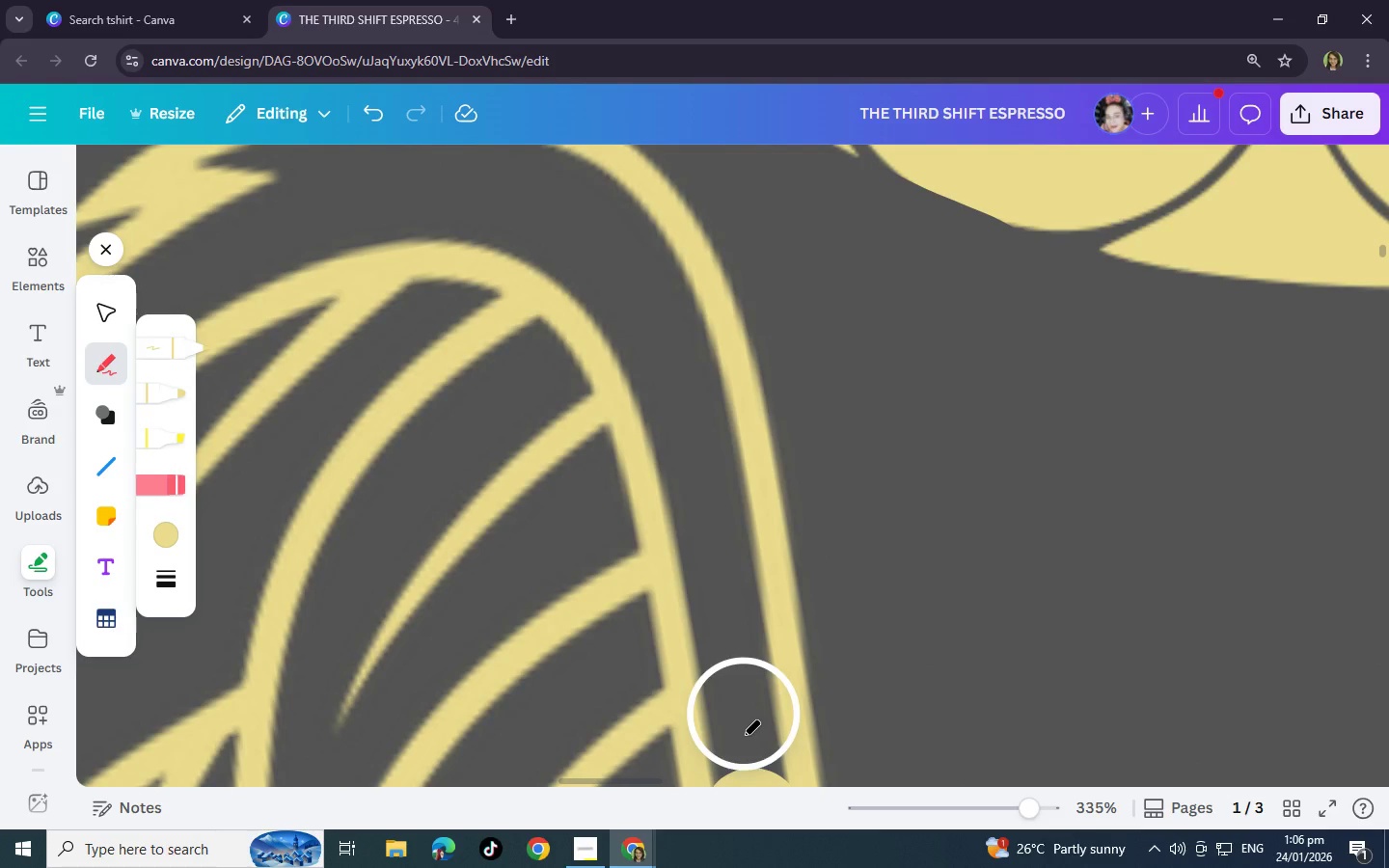 
scroll: coordinate [729, 718], scroll_direction: down, amount: 1.0
 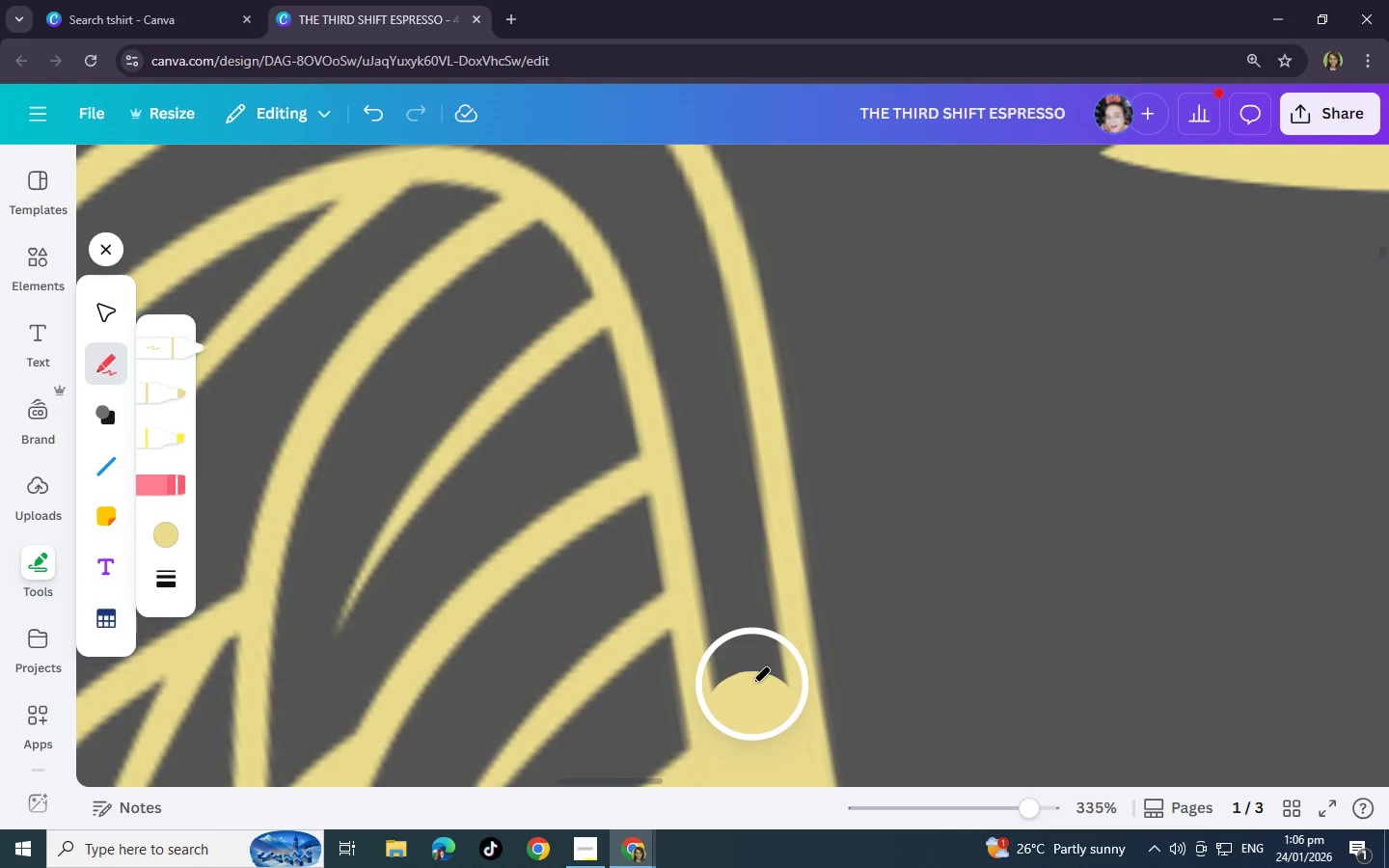 
left_click_drag(start_coordinate=[752, 683], to_coordinate=[653, 210])
 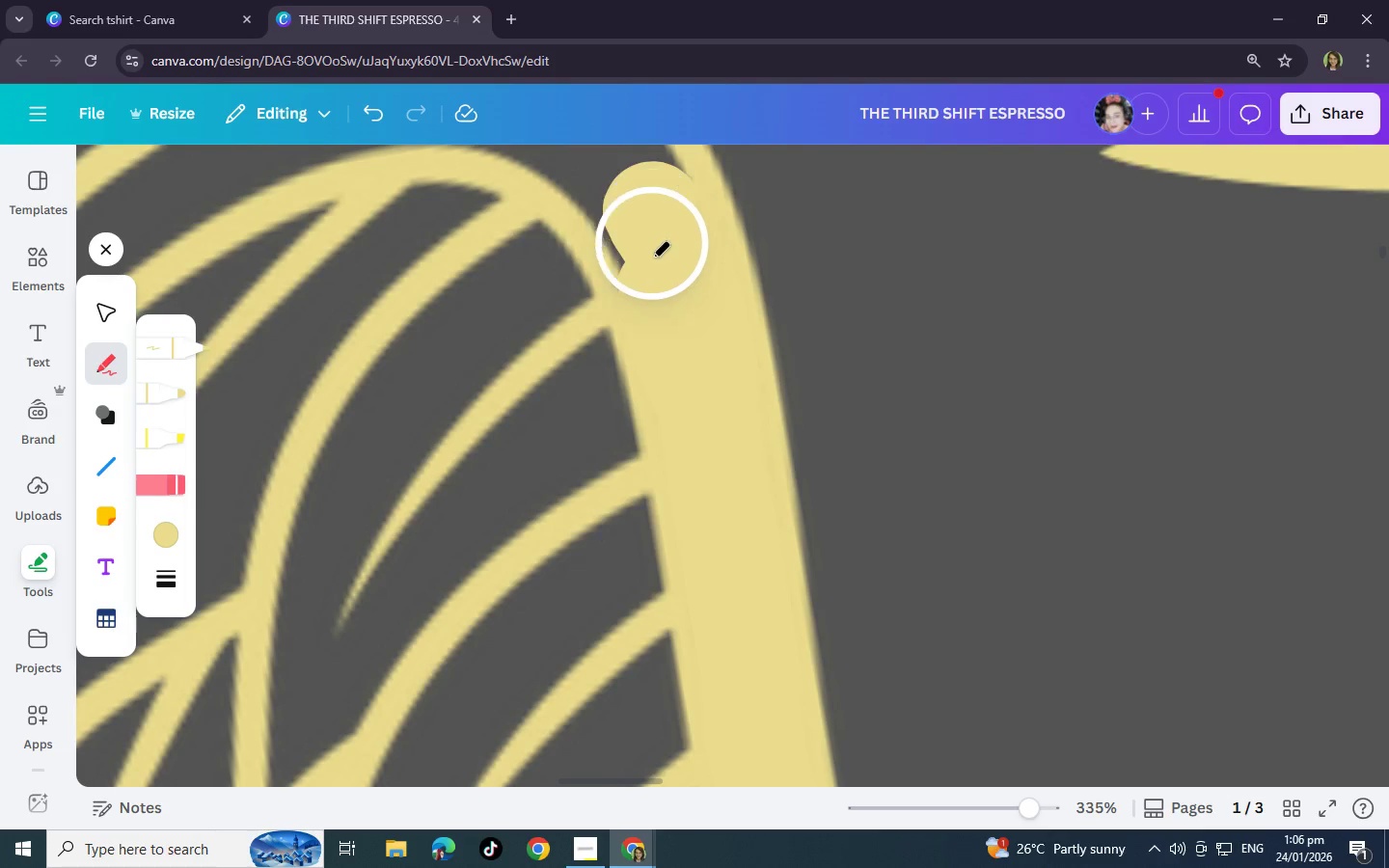 
scroll: coordinate [652, 261], scroll_direction: up, amount: 1.0
 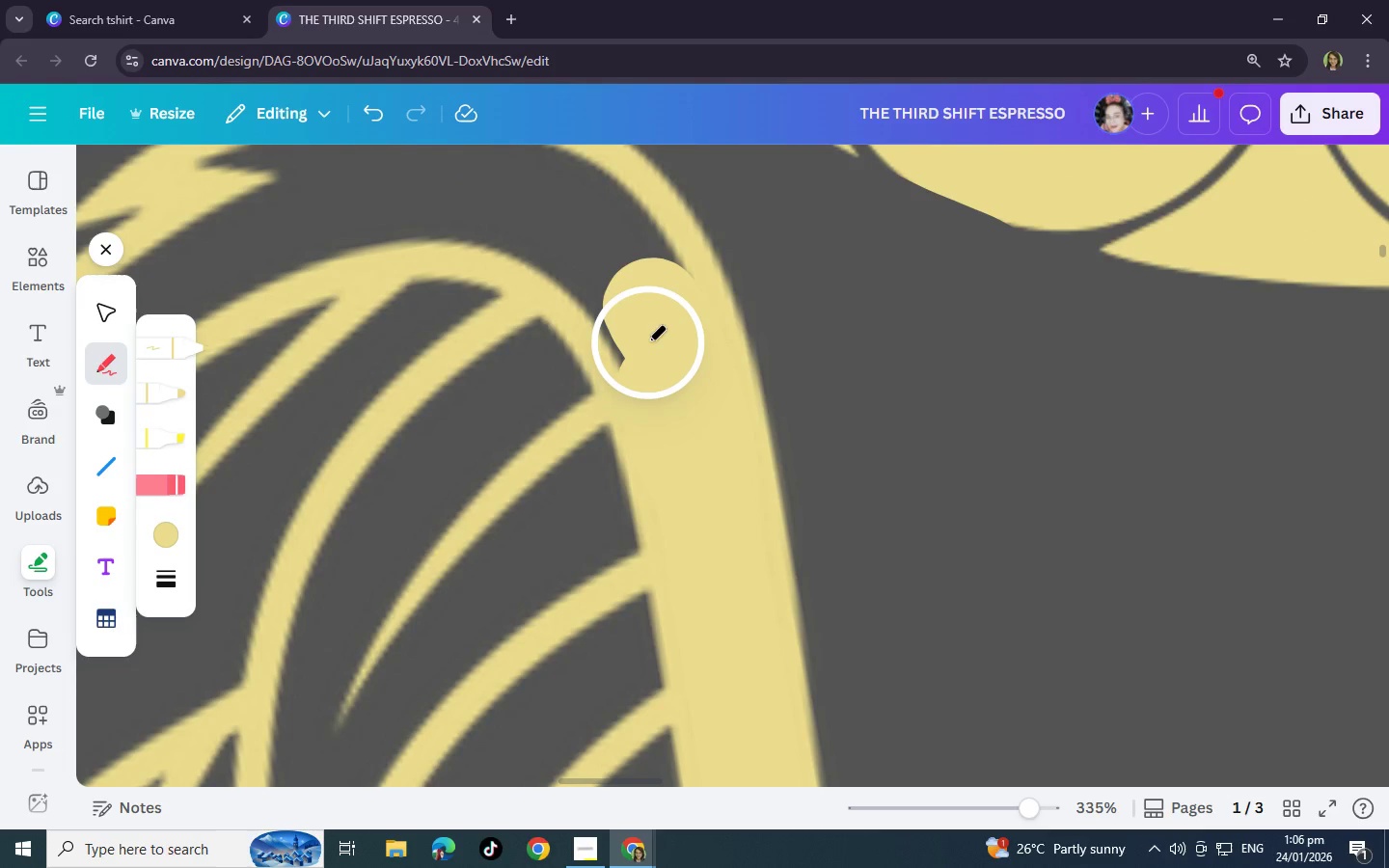 
left_click_drag(start_coordinate=[648, 338], to_coordinate=[288, 231])
 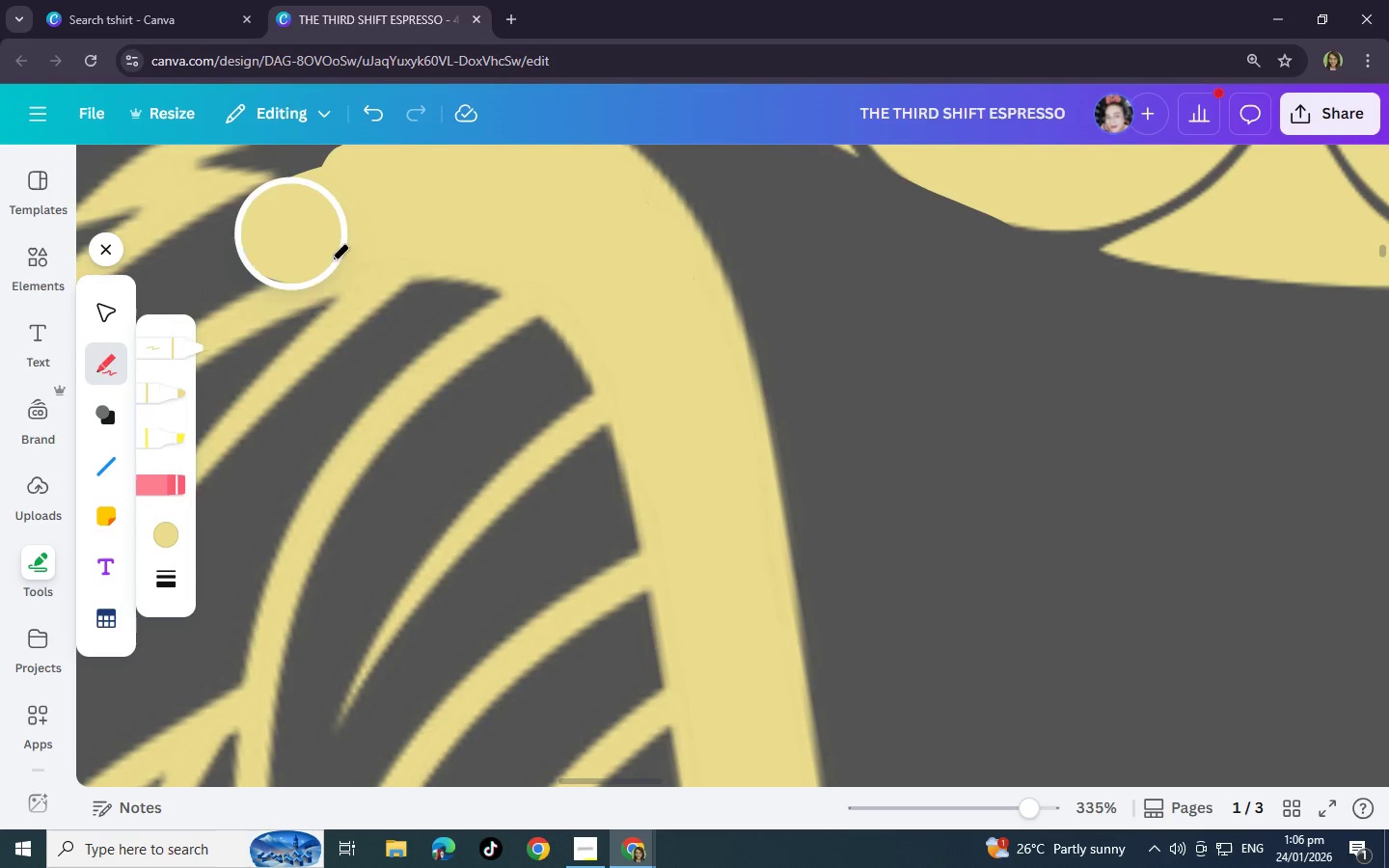 
scroll: coordinate [337, 274], scroll_direction: up, amount: 2.0
 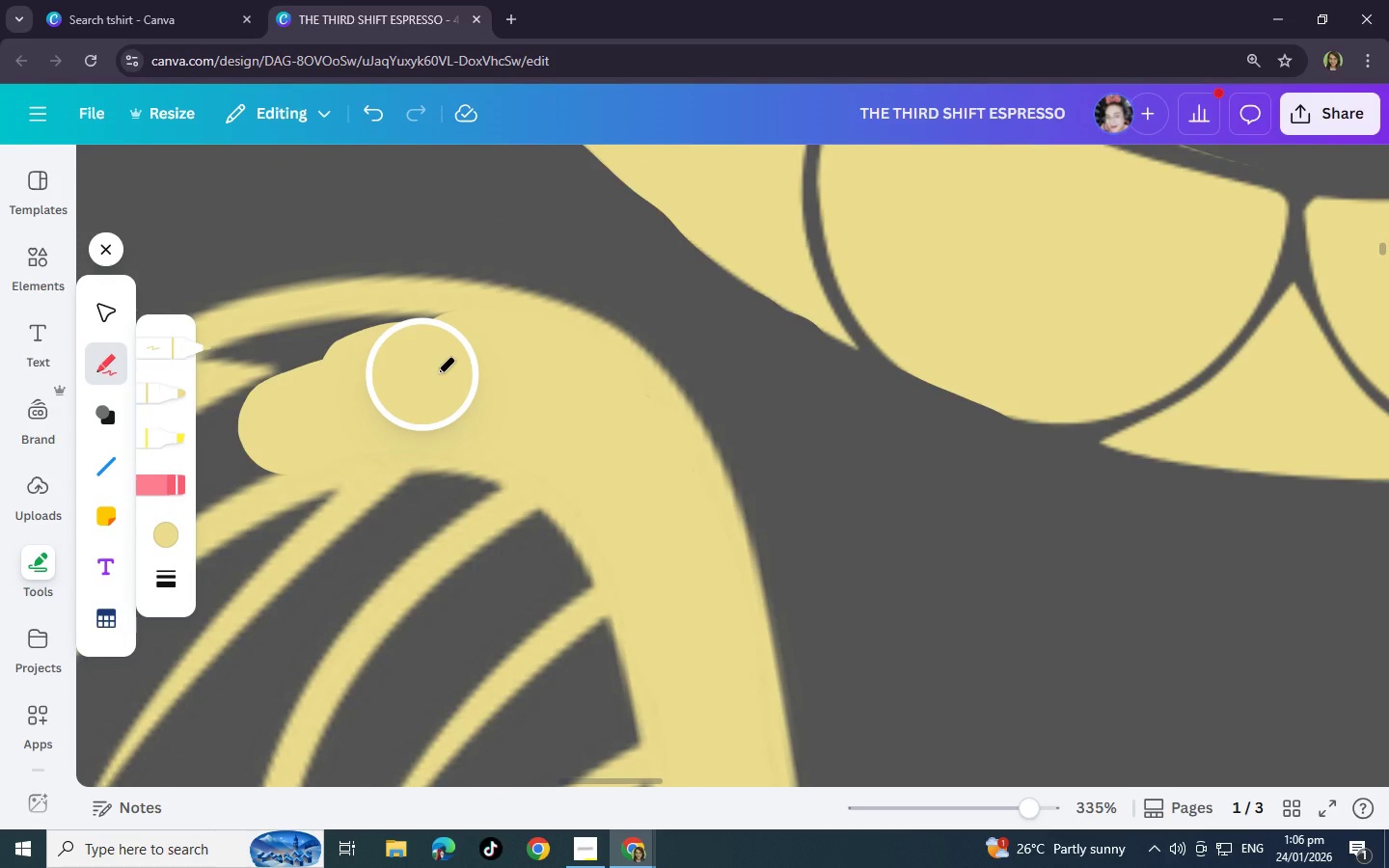 
left_click_drag(start_coordinate=[458, 350], to_coordinate=[262, 426])
 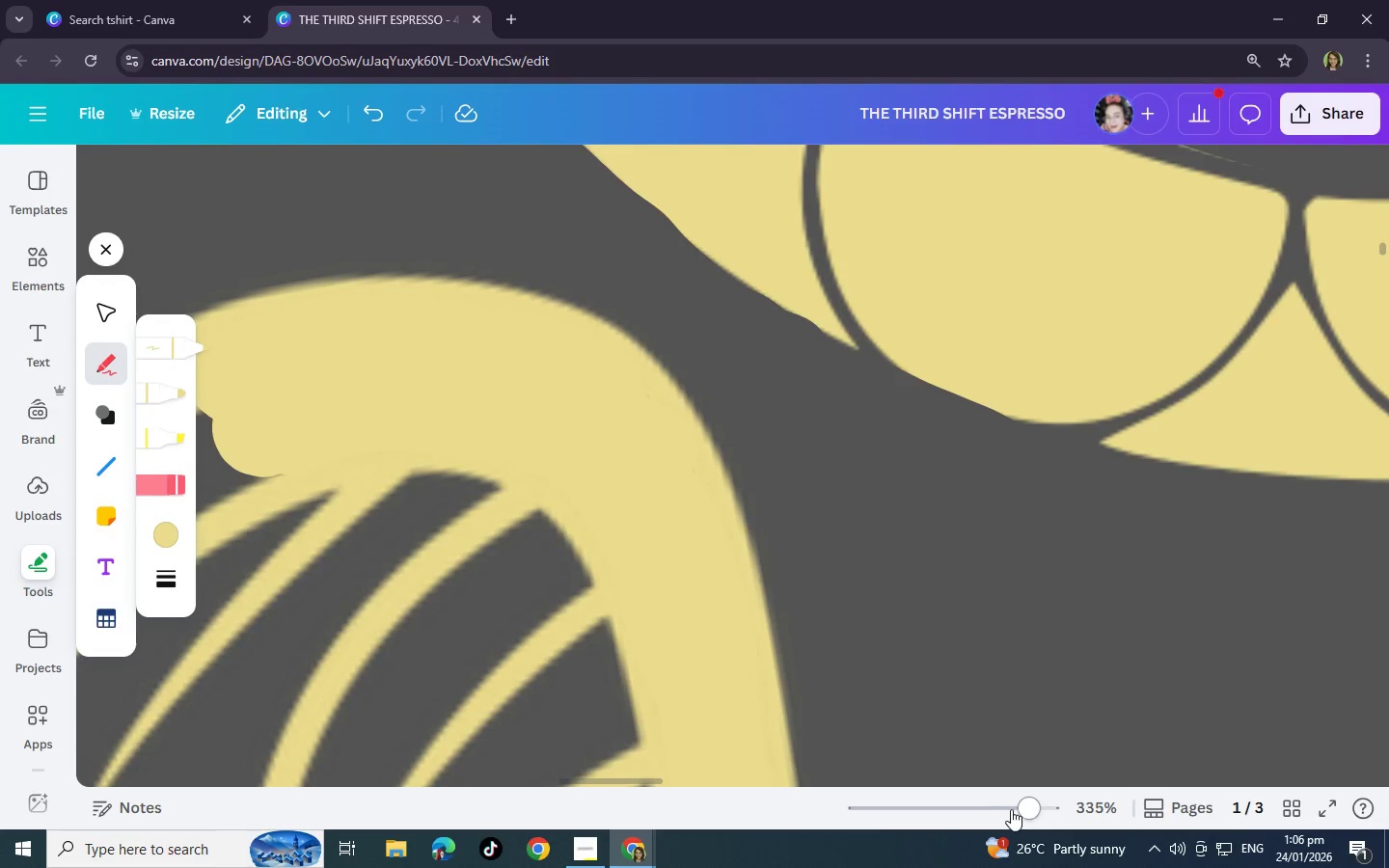 
left_click_drag(start_coordinate=[1031, 809], to_coordinate=[1022, 811])
 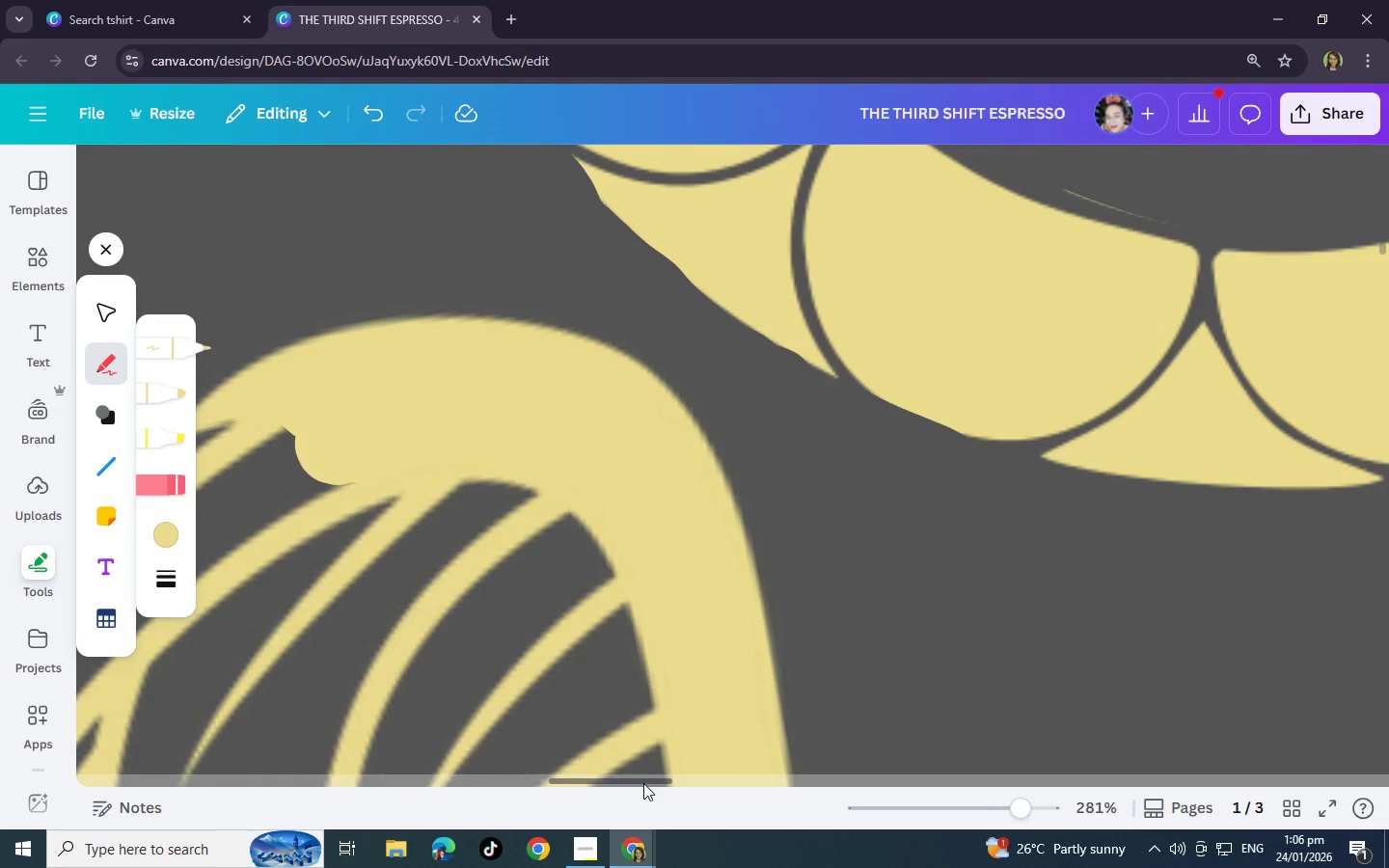 
left_click_drag(start_coordinate=[644, 781], to_coordinate=[601, 784])
 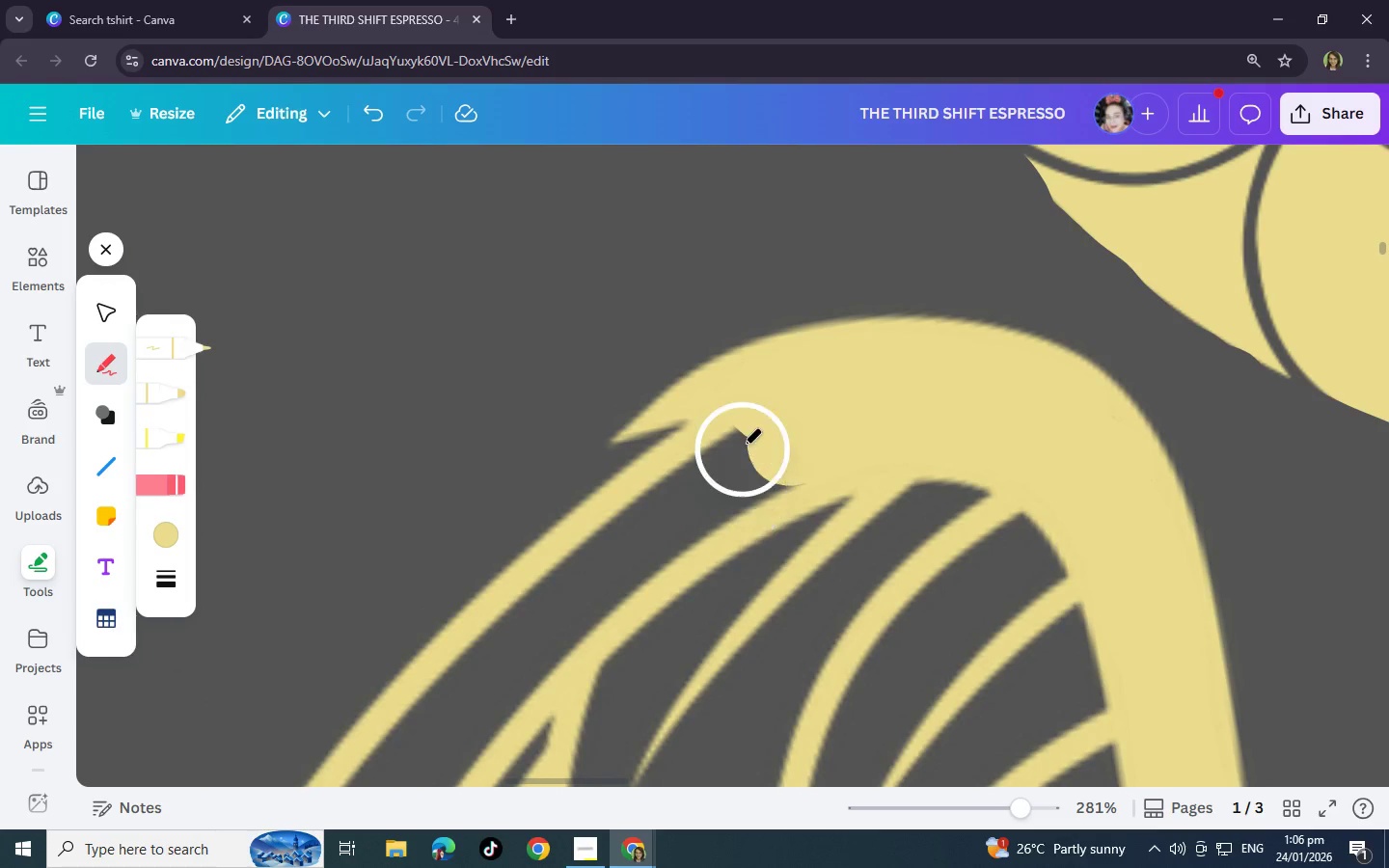 
scroll: coordinate [743, 448], scroll_direction: down, amount: 1.0
 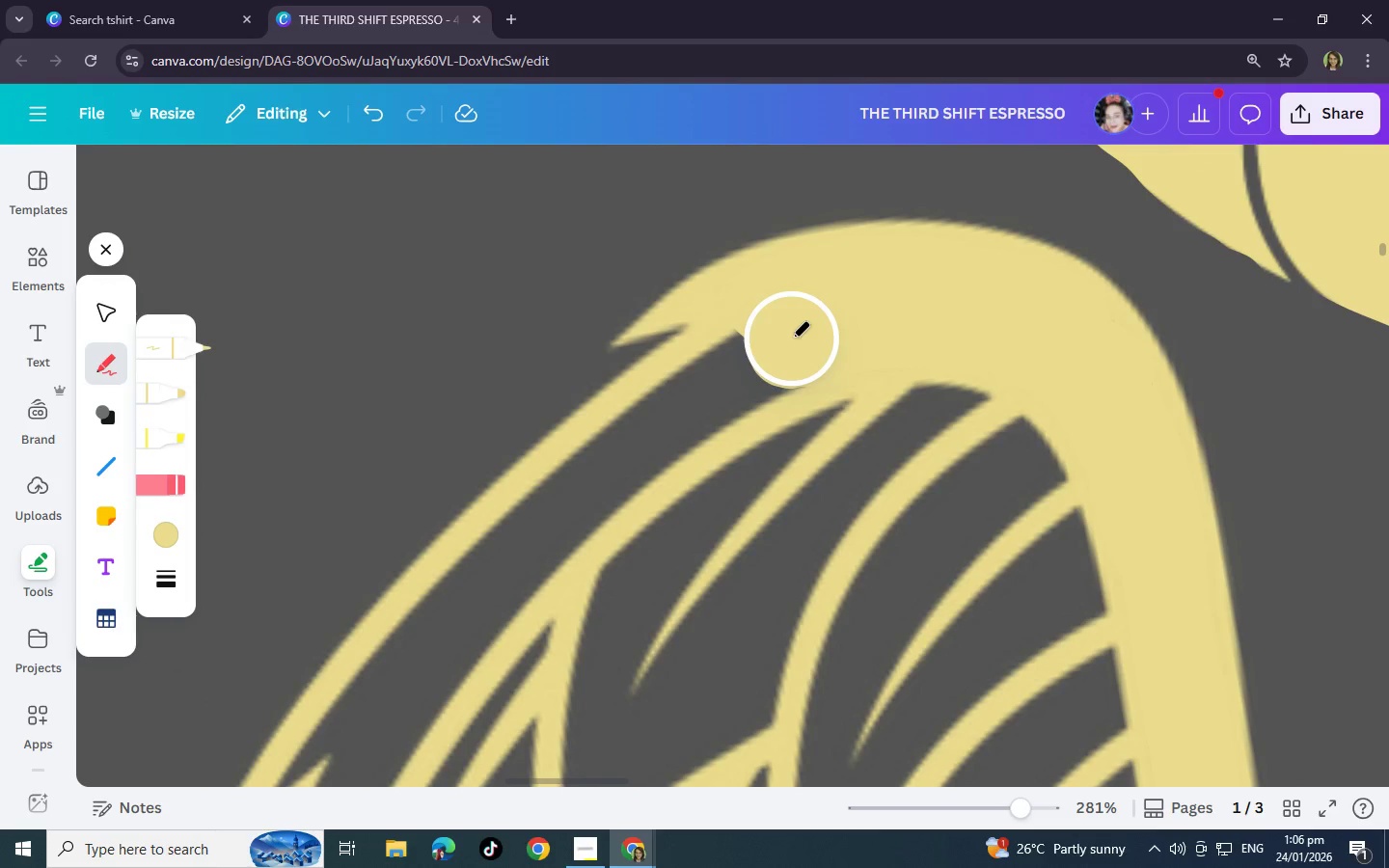 
left_click_drag(start_coordinate=[800, 336], to_coordinate=[371, 705])
 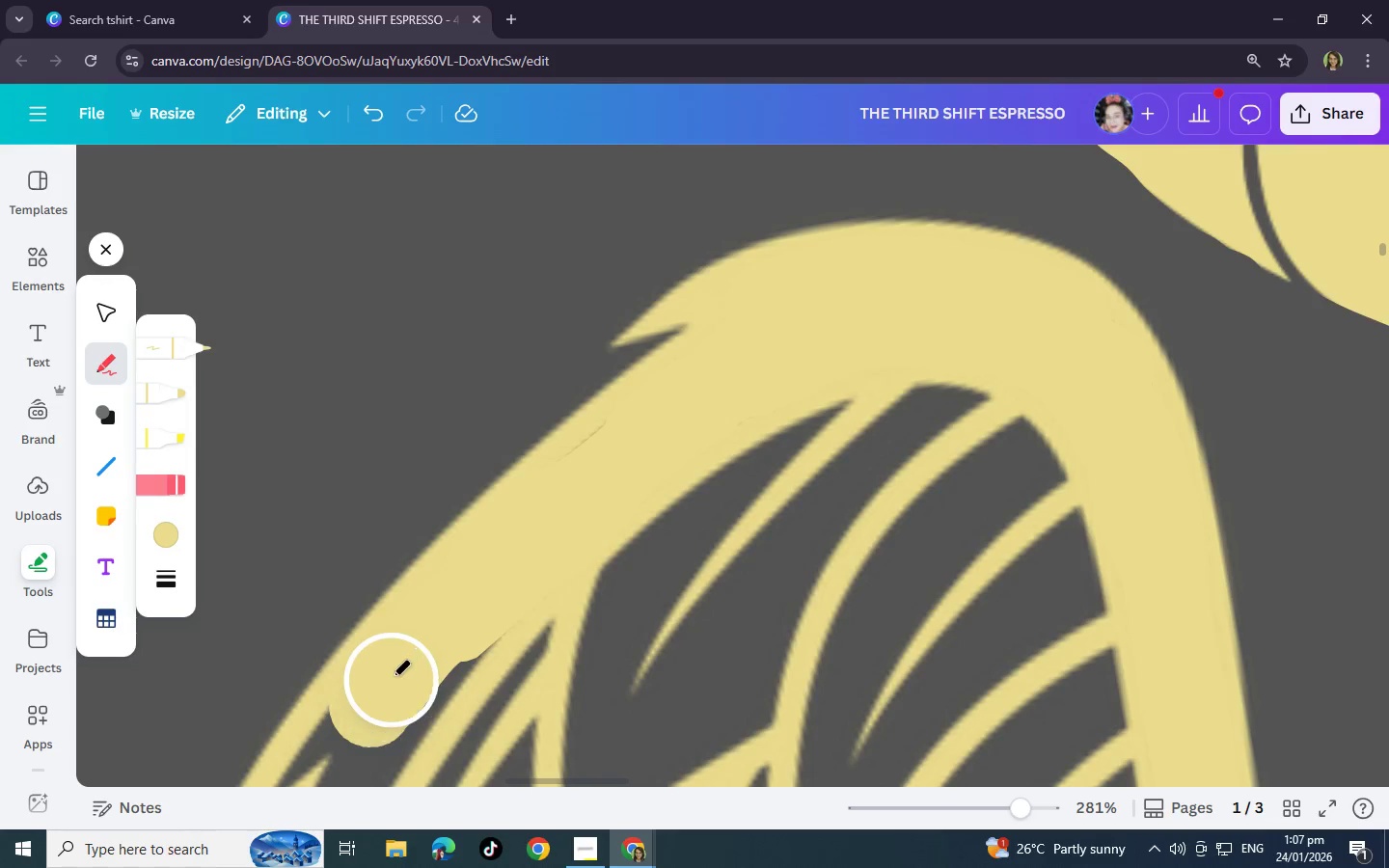 
scroll: coordinate [306, 590], scroll_direction: down, amount: 4.0
 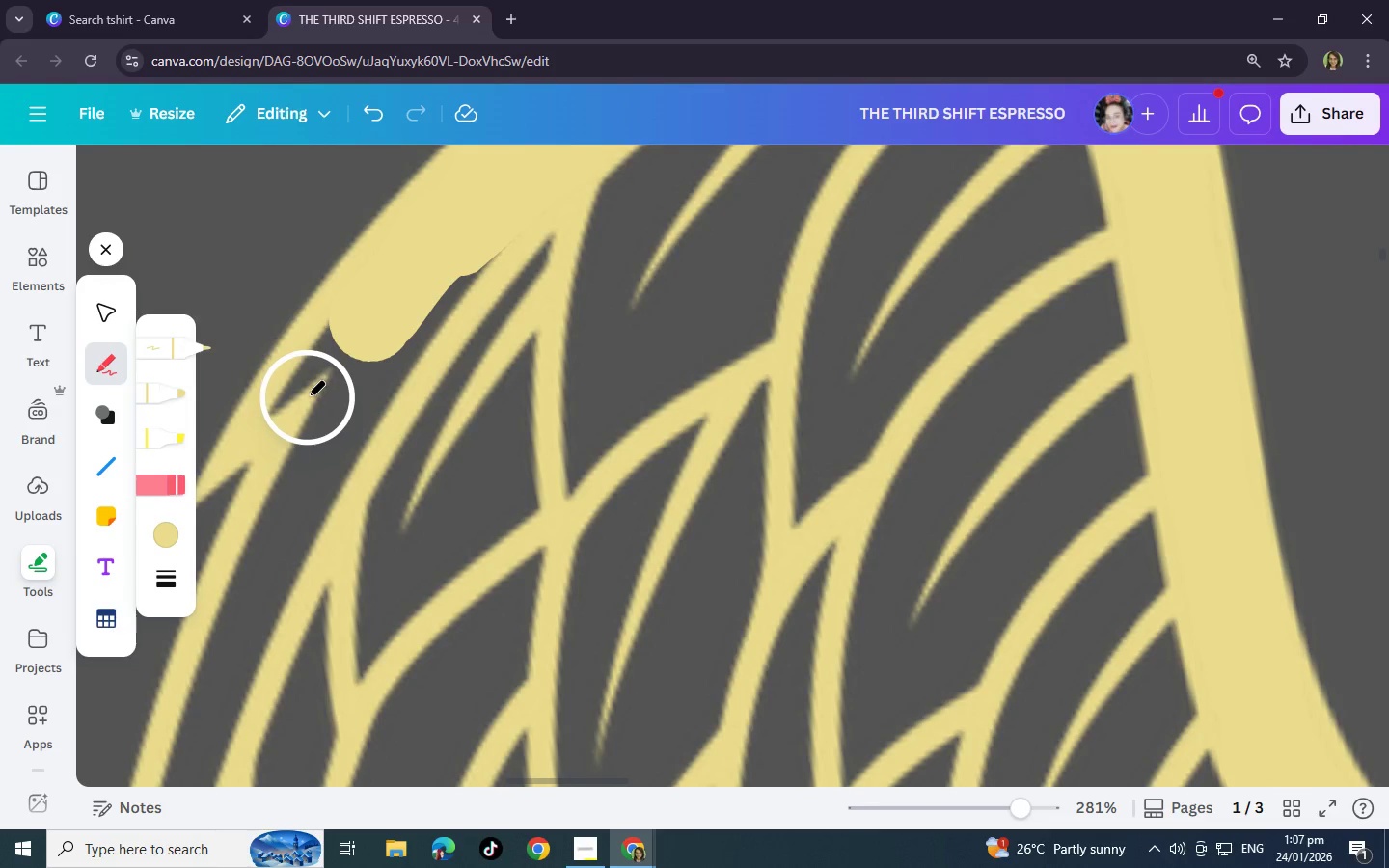 
left_click_drag(start_coordinate=[309, 403], to_coordinate=[279, 471])
 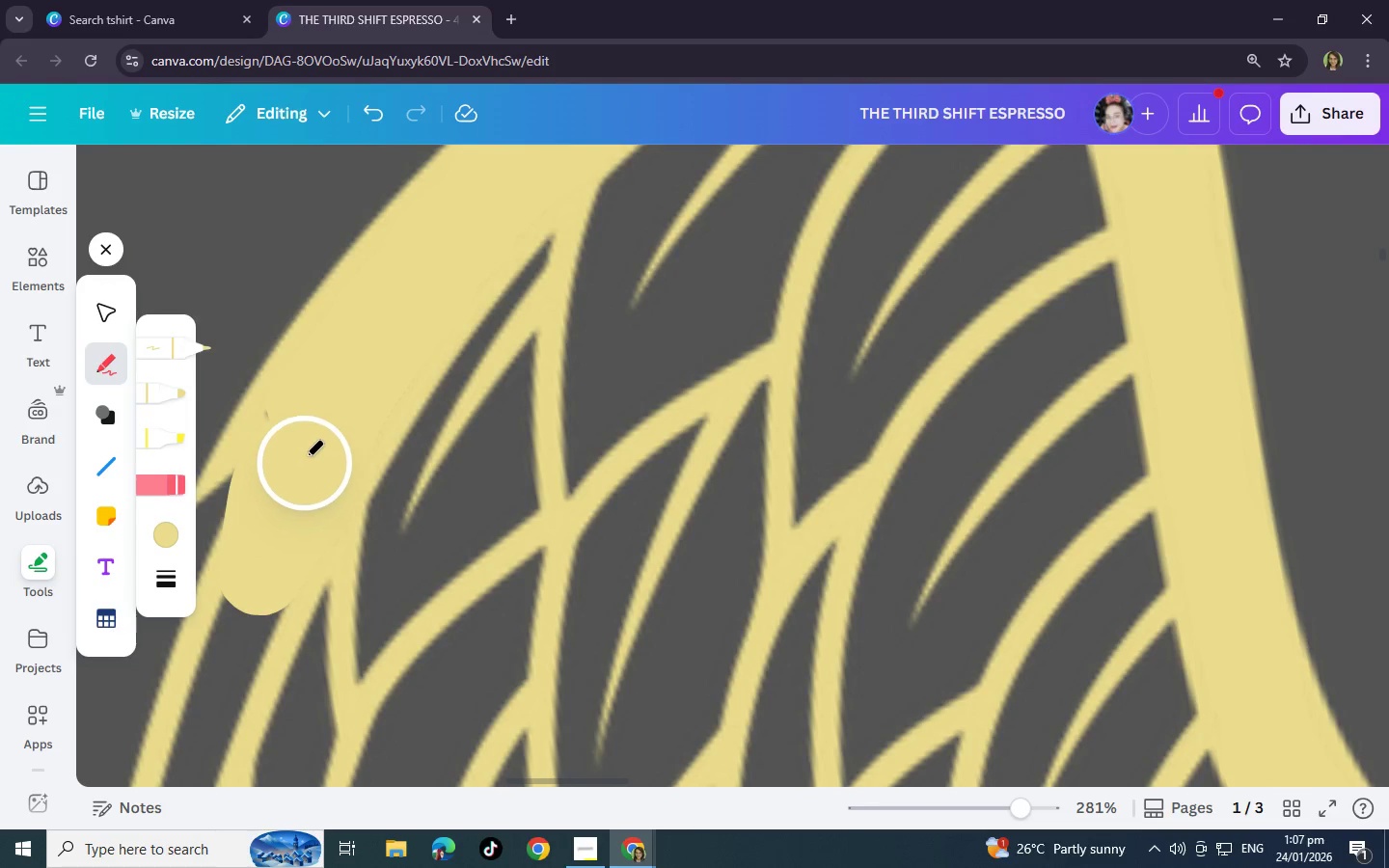 
key(Control+Z)
 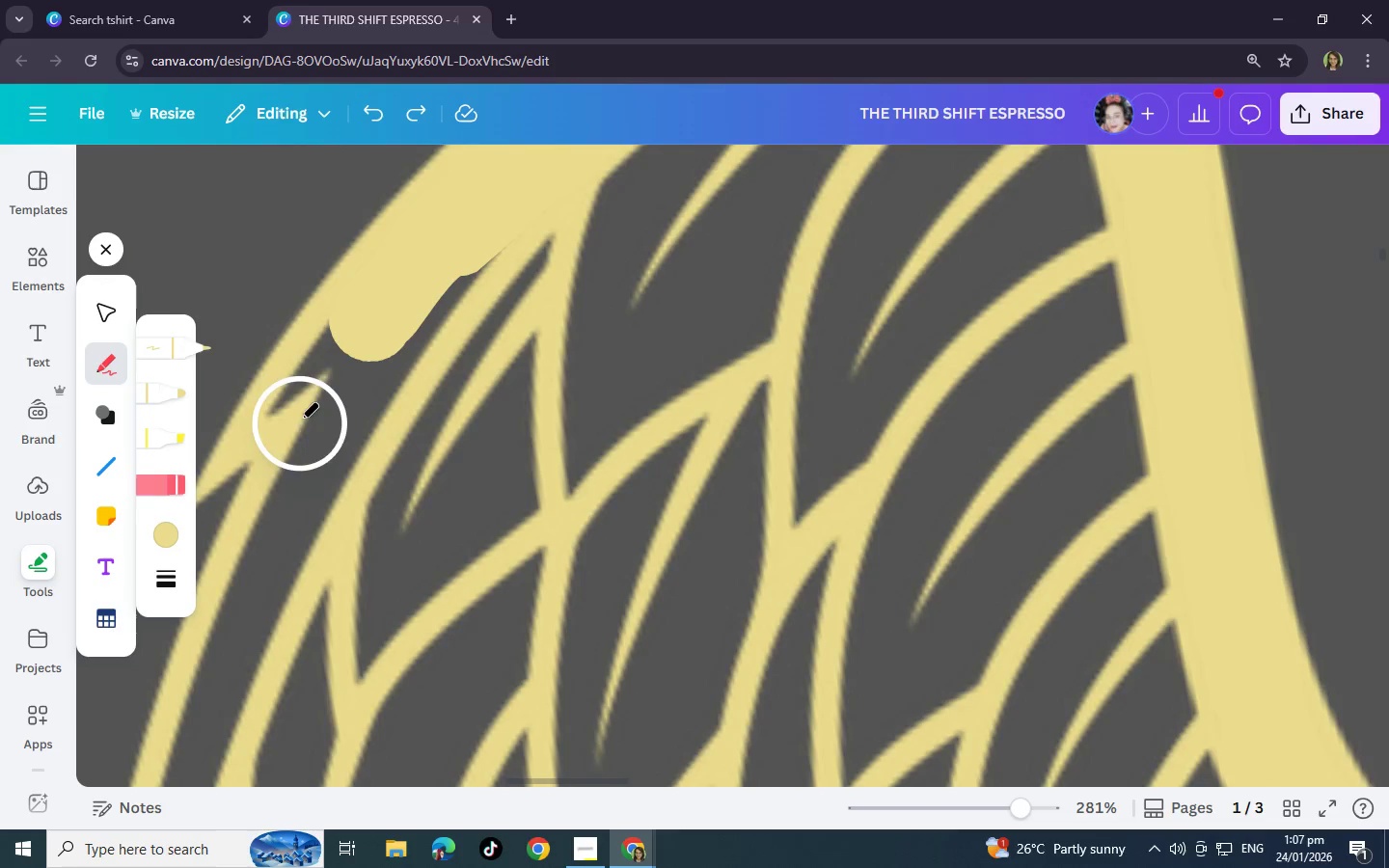 
left_click_drag(start_coordinate=[302, 404], to_coordinate=[199, 750])
 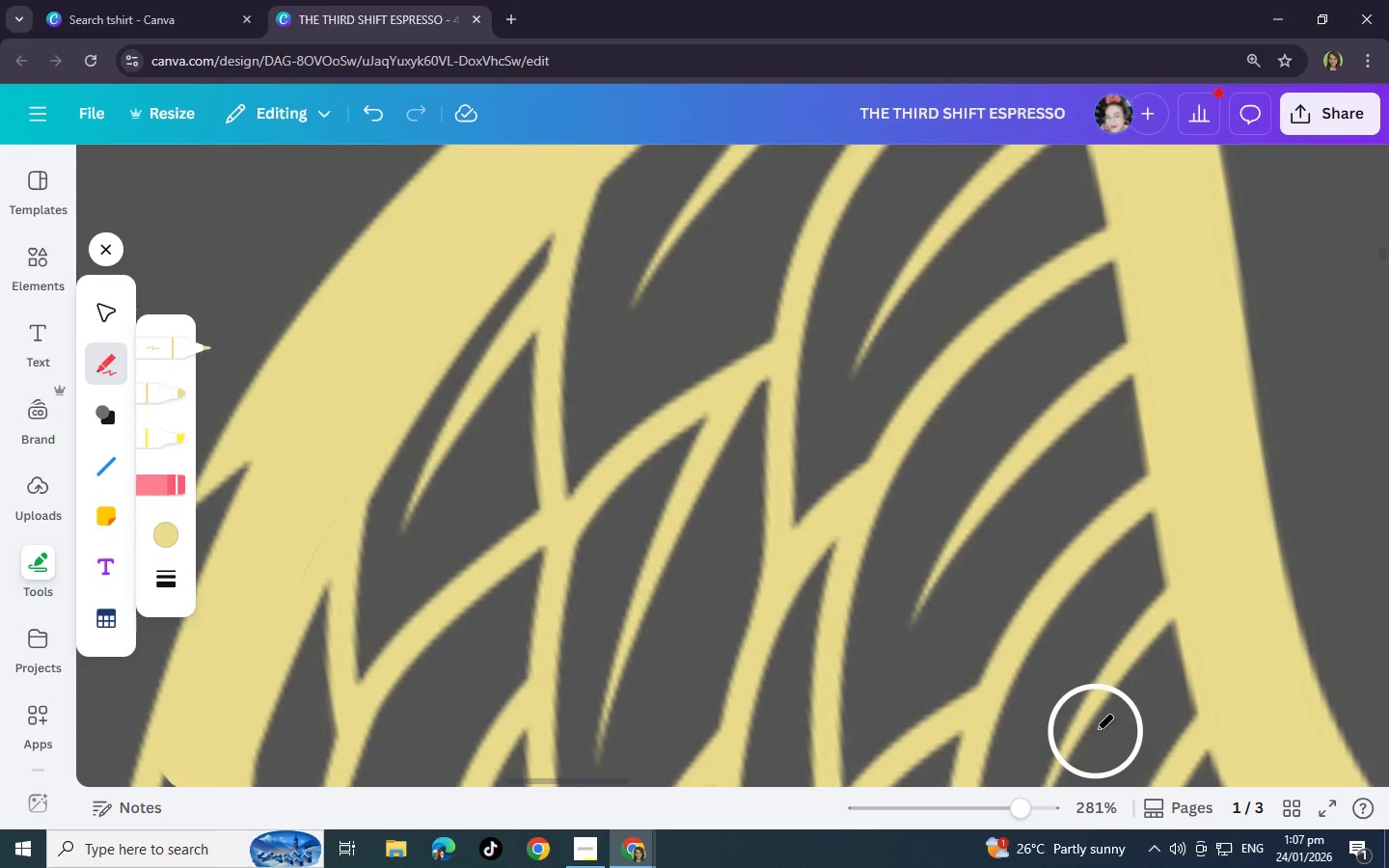 
scroll: coordinate [301, 485], scroll_direction: down, amount: 11.0
 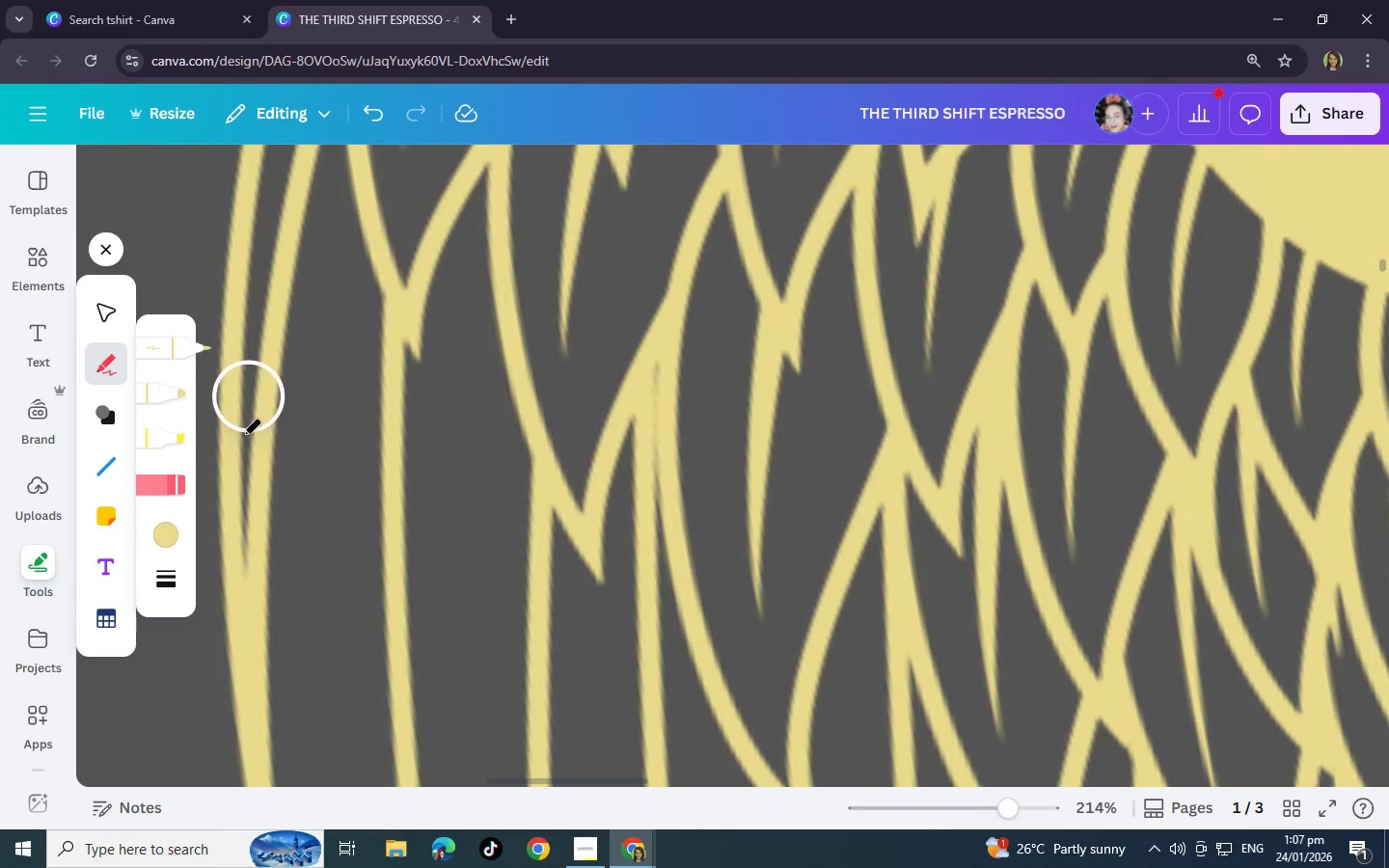 
scroll: coordinate [293, 238], scroll_direction: up, amount: 3.0
 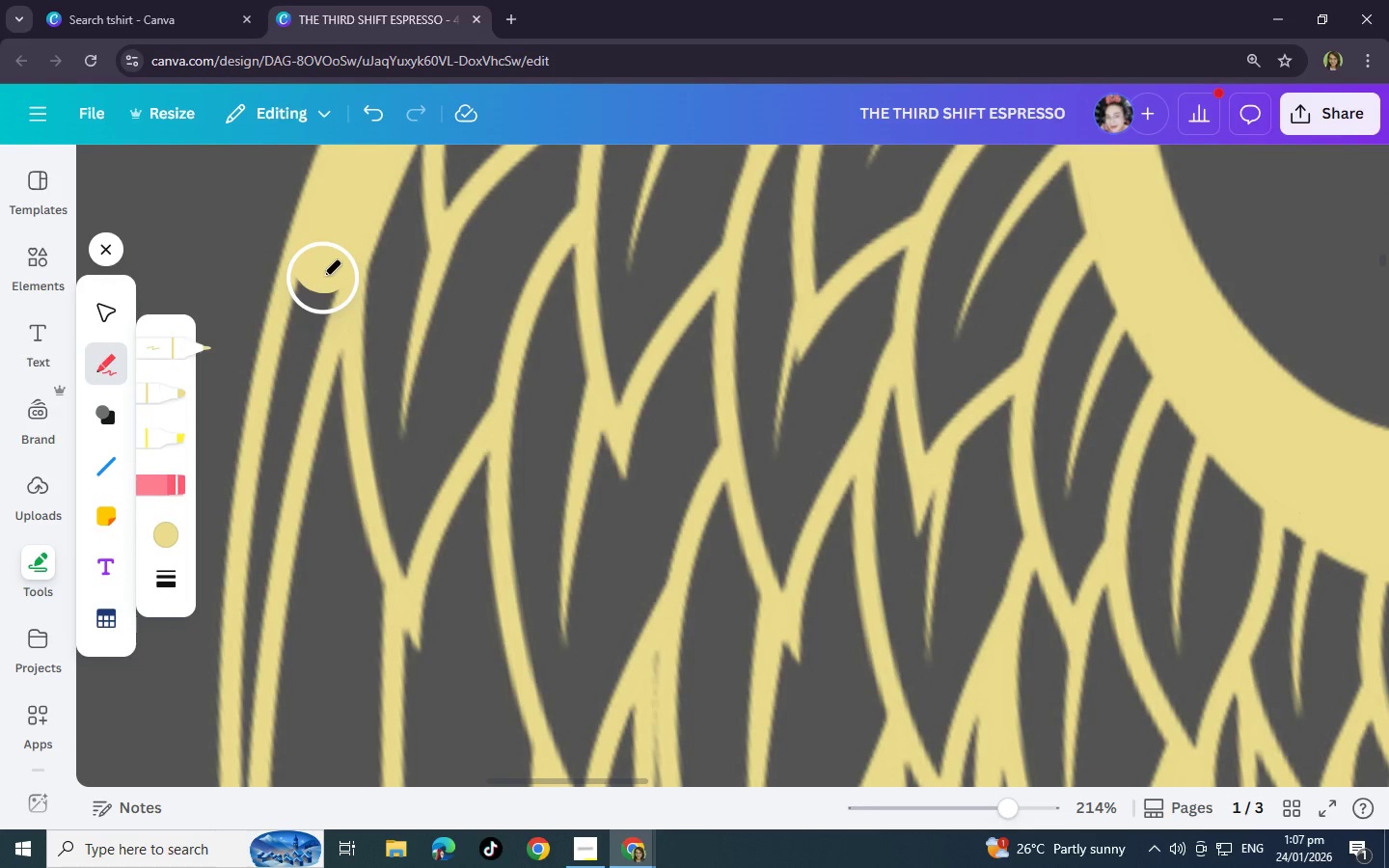 
left_click_drag(start_coordinate=[321, 275], to_coordinate=[264, 541])
 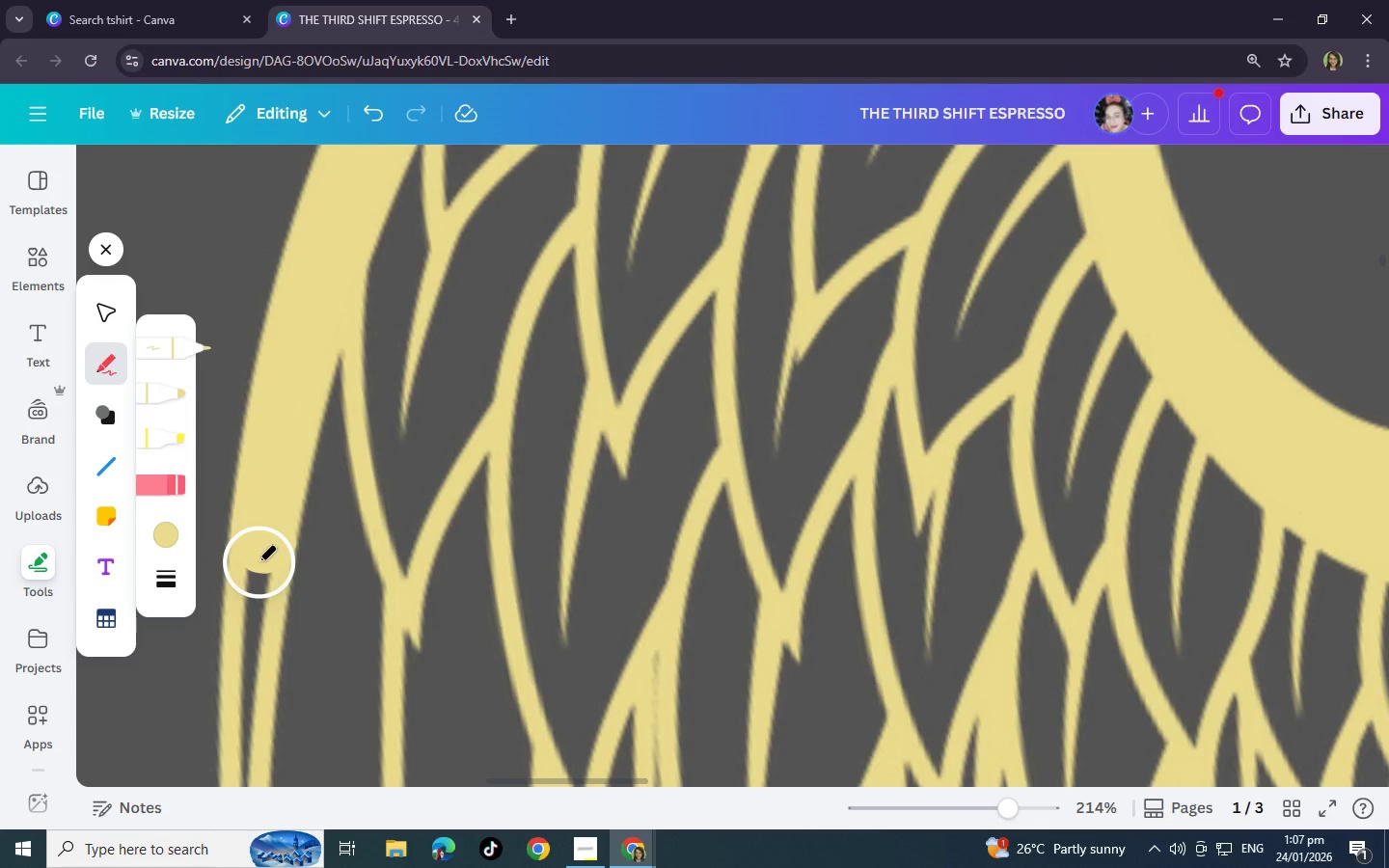 
left_click([164, 576])
 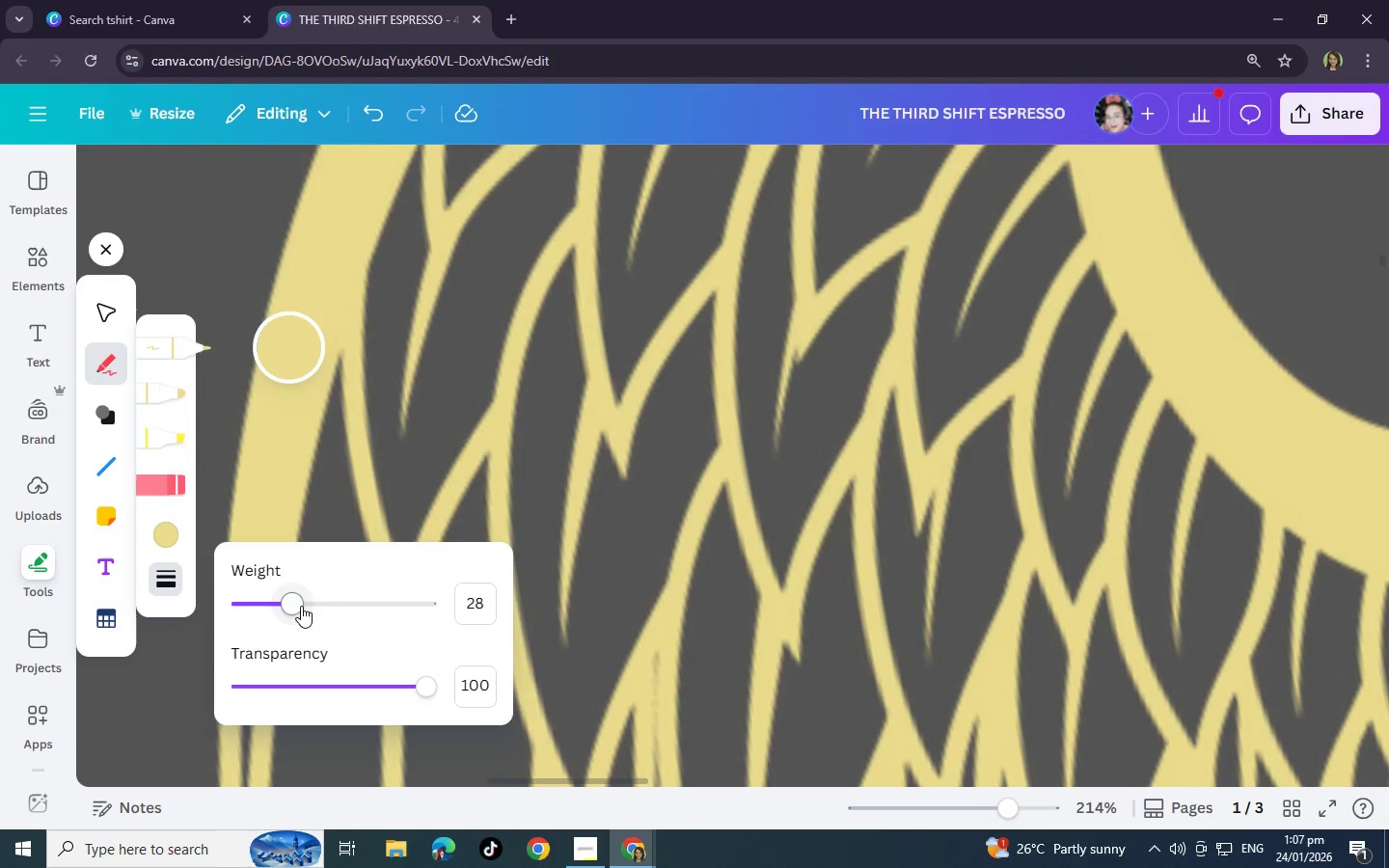 
left_click_drag(start_coordinate=[301, 606], to_coordinate=[271, 610])
 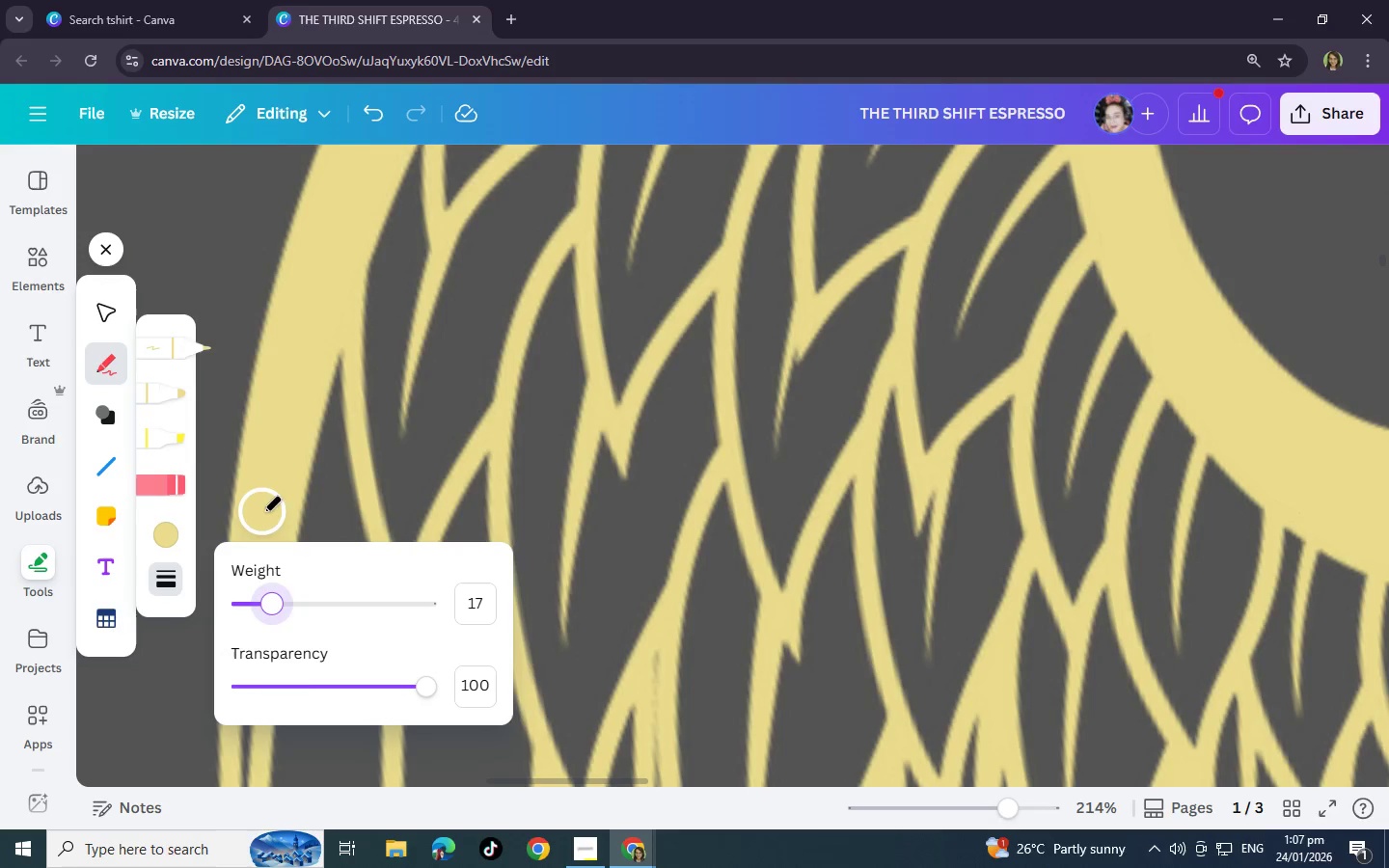 
left_click_drag(start_coordinate=[263, 518], to_coordinate=[245, 757])
 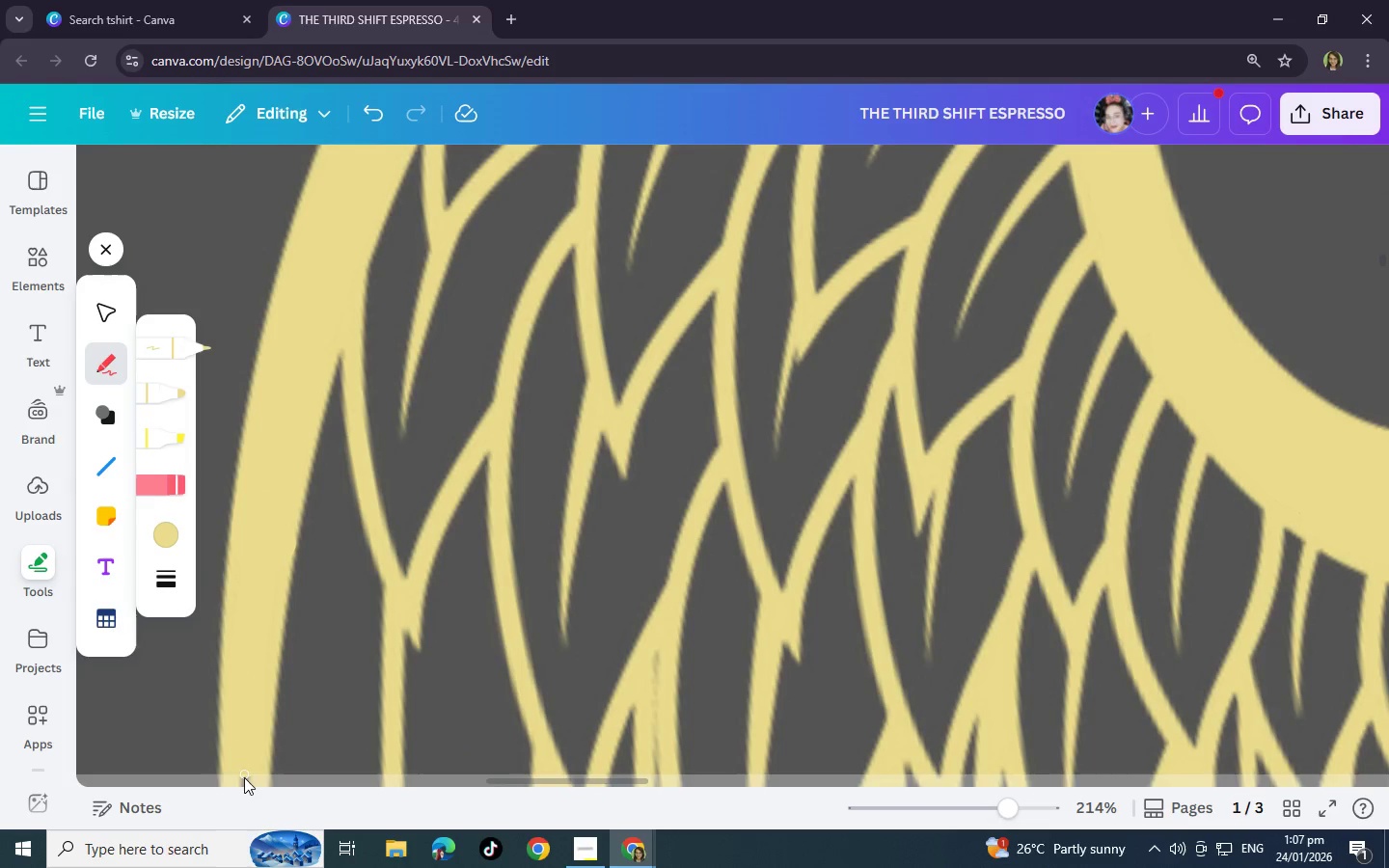 
scroll: coordinate [277, 712], scroll_direction: down, amount: 4.0
 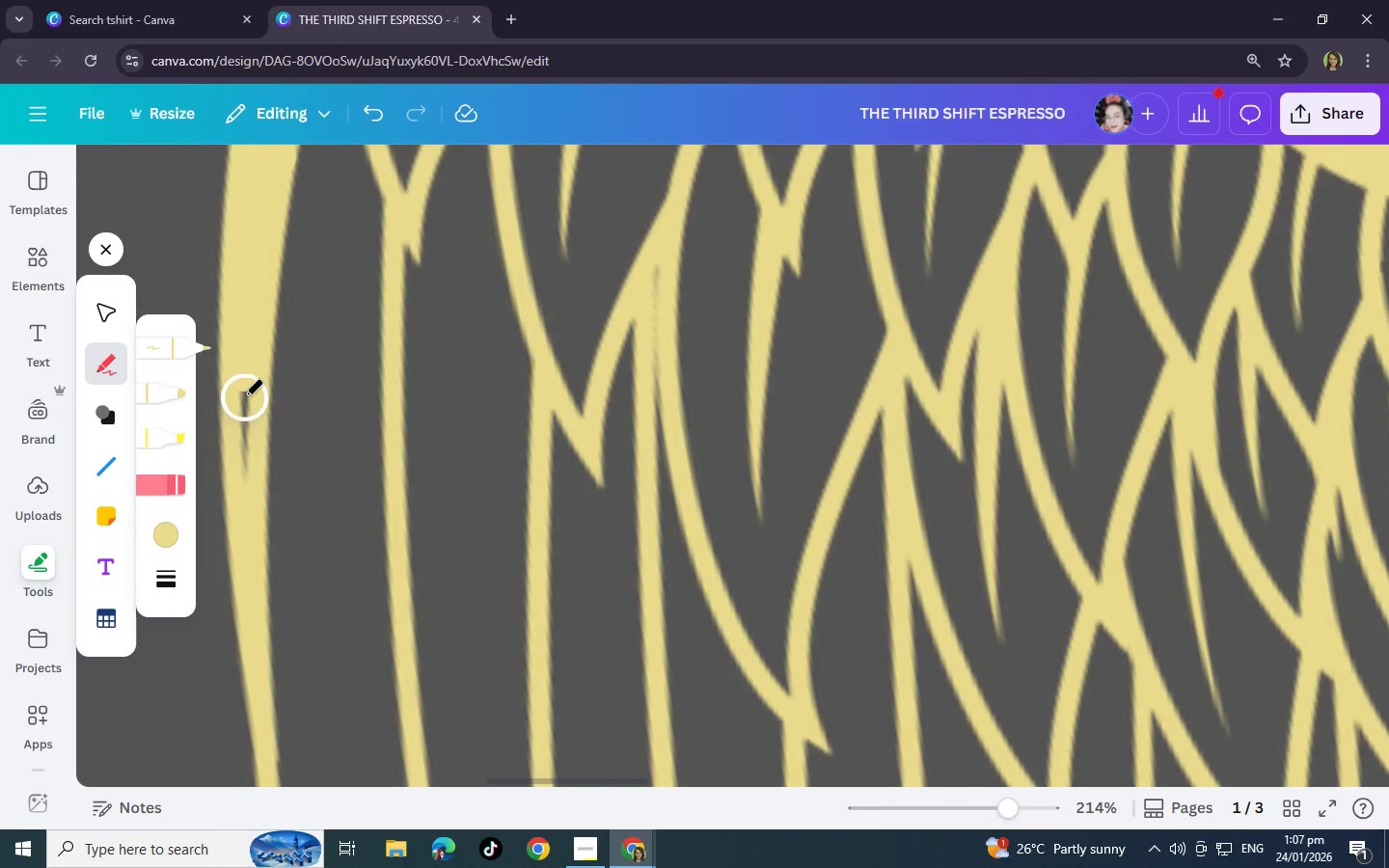 
left_click_drag(start_coordinate=[245, 395], to_coordinate=[245, 472])
 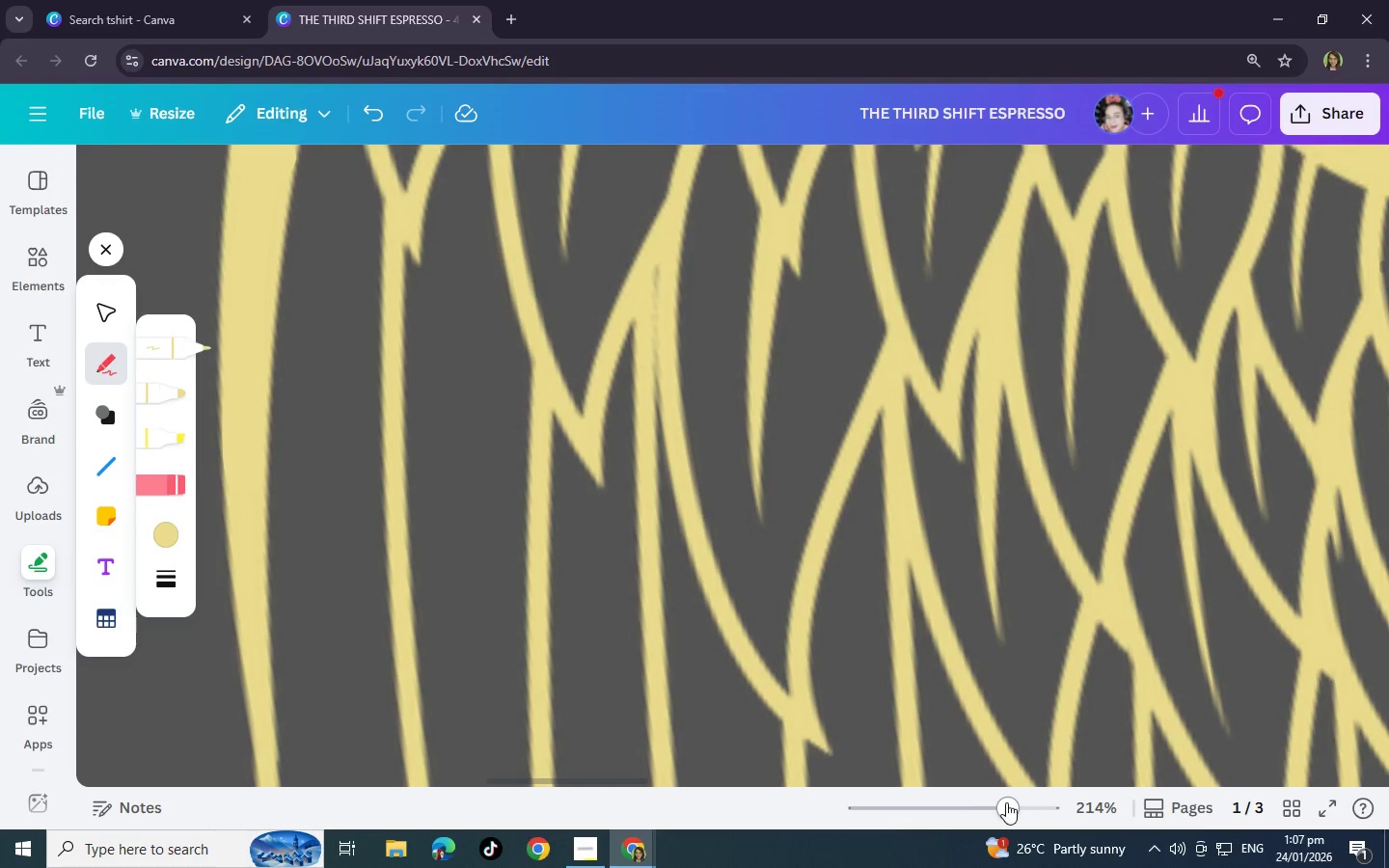 
left_click_drag(start_coordinate=[1001, 811], to_coordinate=[950, 815])
 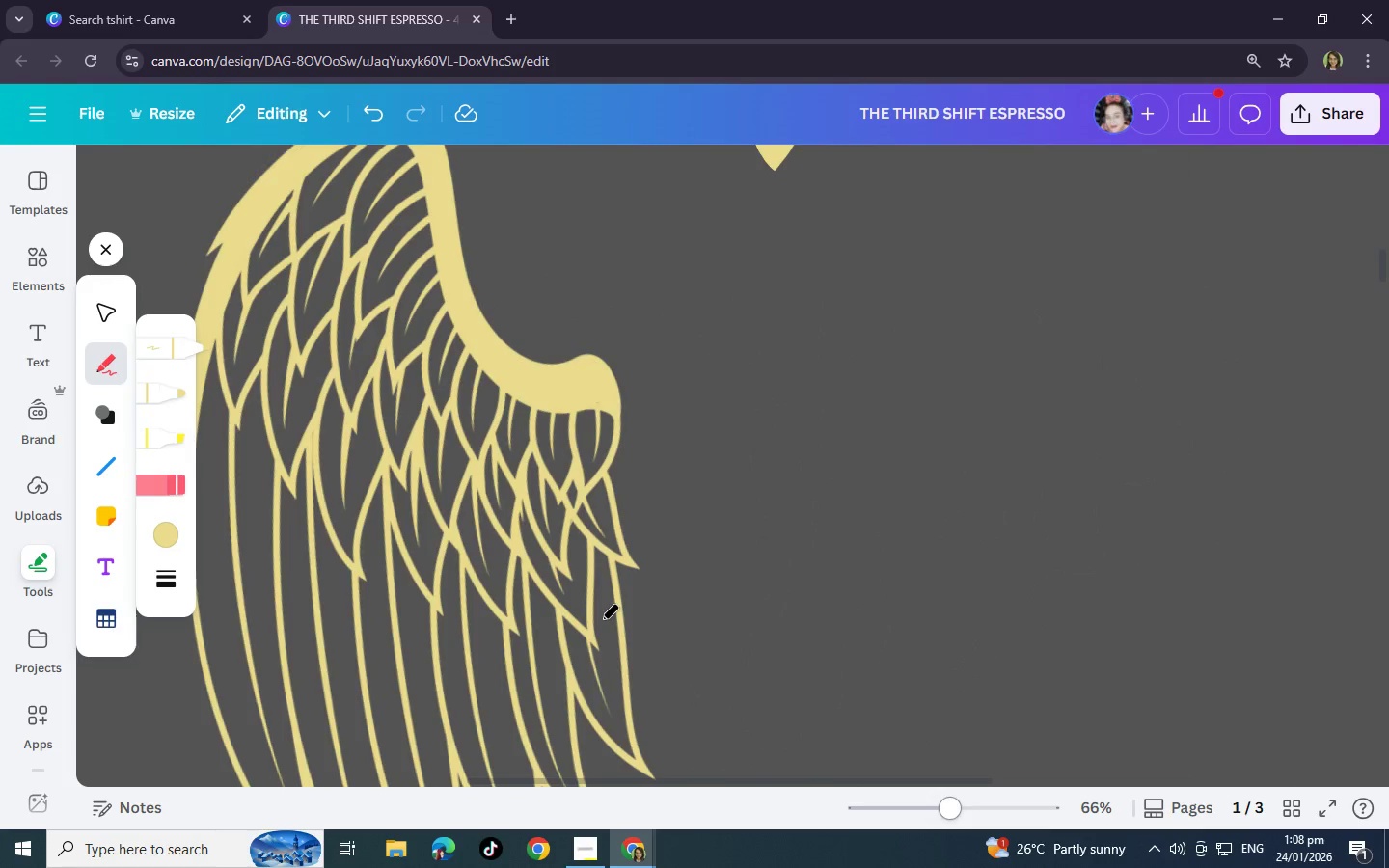 
scroll: coordinate [566, 581], scroll_direction: down, amount: 4.0
 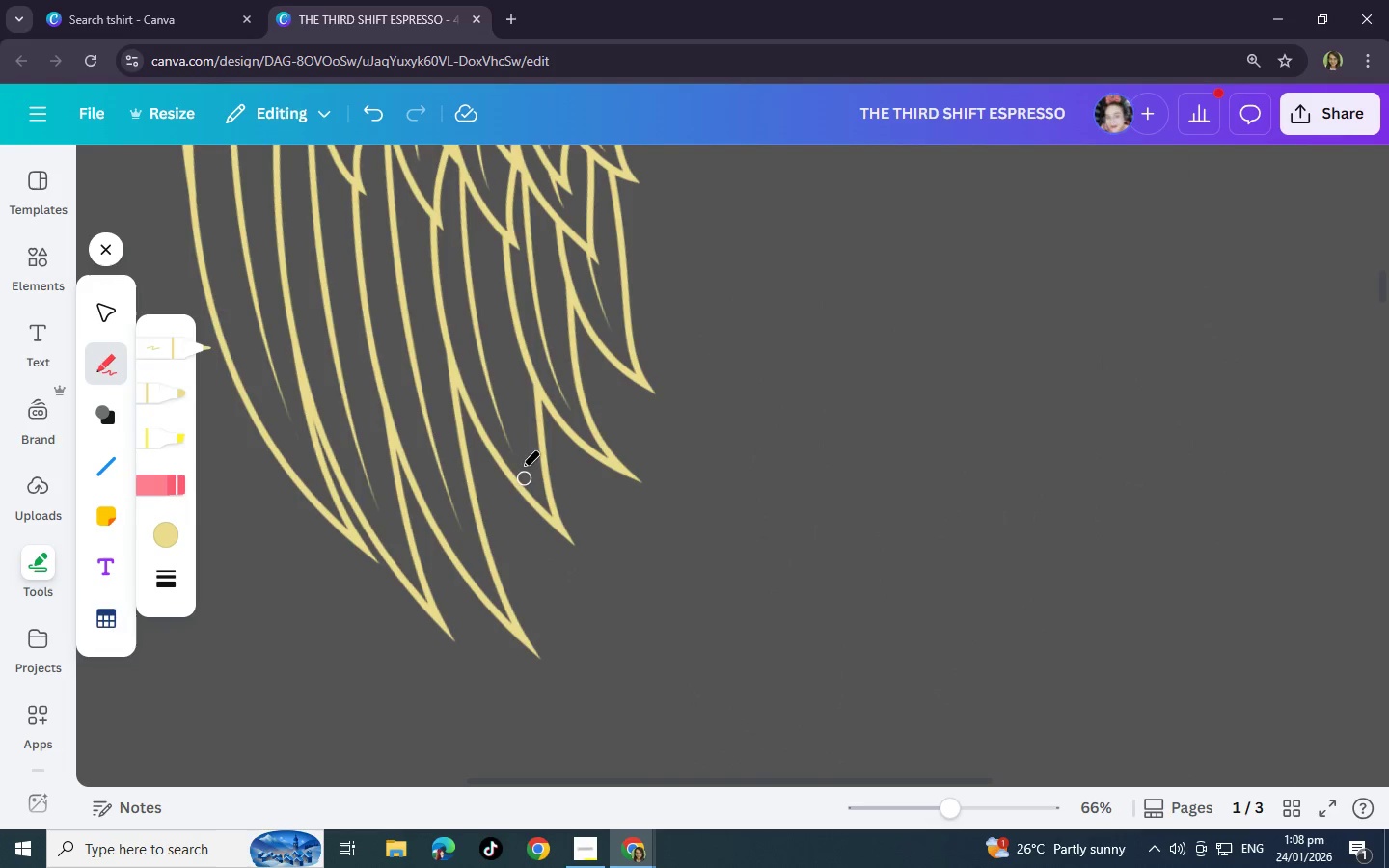 
scroll: coordinate [317, 315], scroll_direction: up, amount: 3.0
 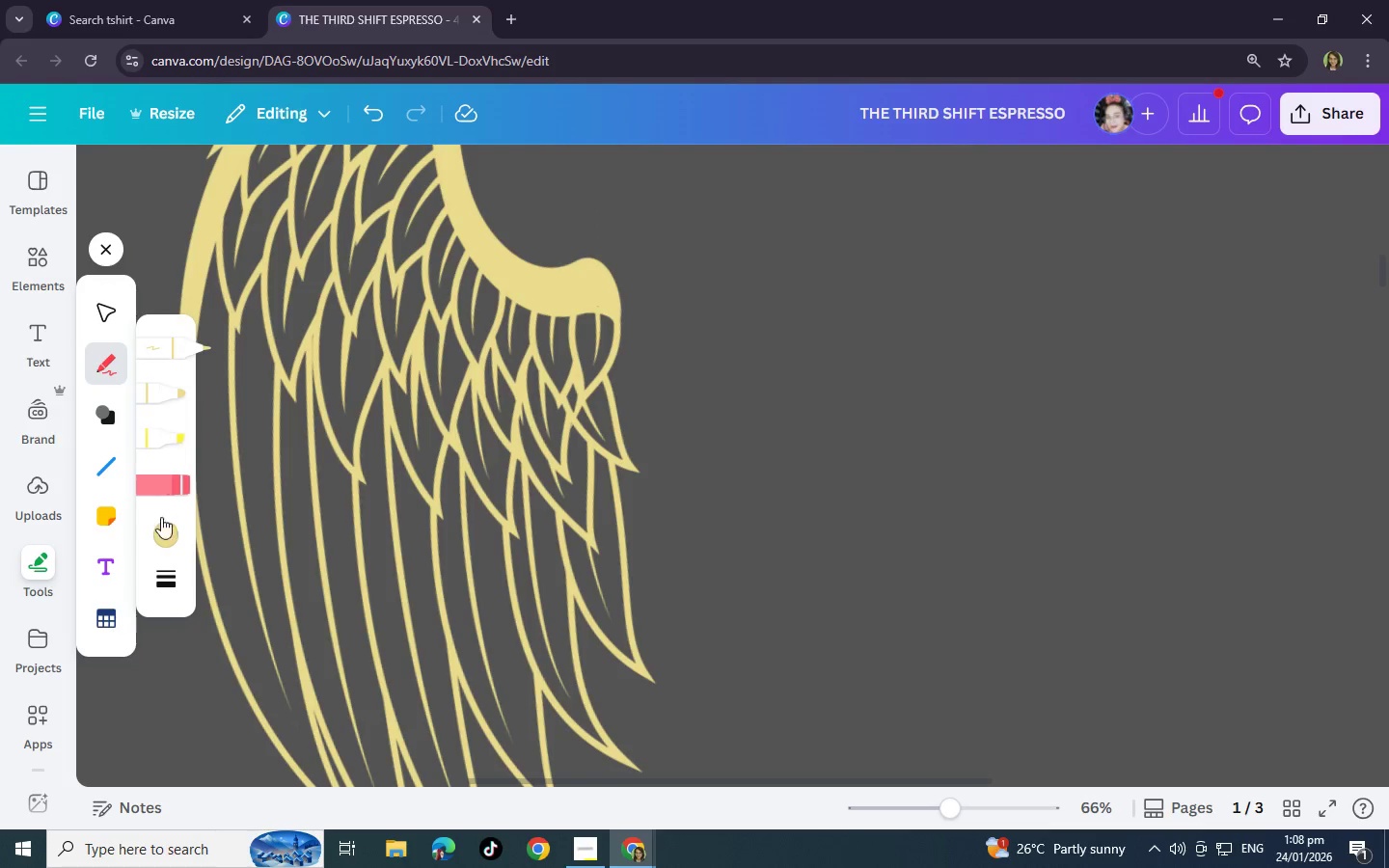 
left_click([163, 535])
 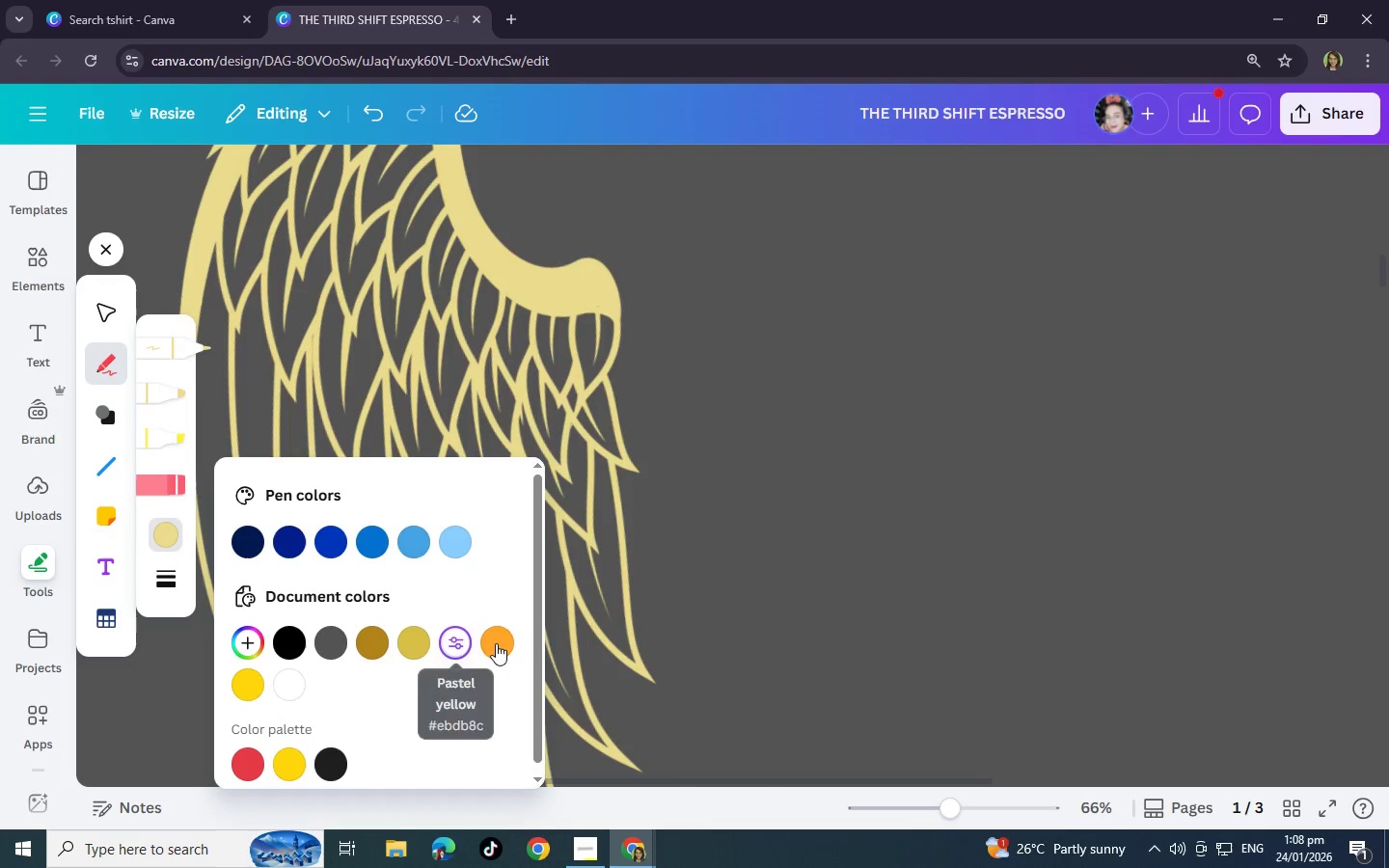 
left_click([496, 643])
 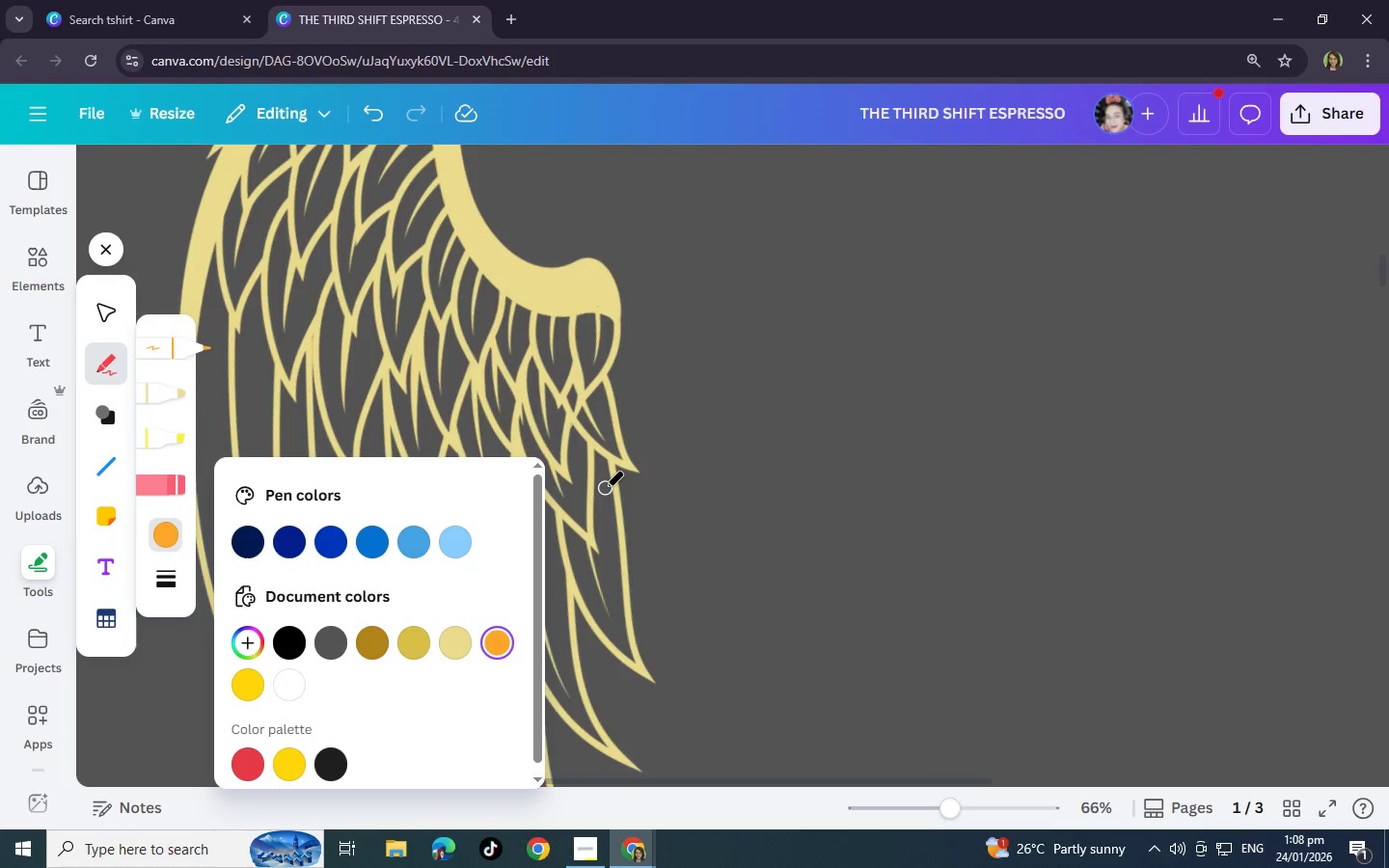 
left_click_drag(start_coordinate=[606, 487], to_coordinate=[613, 523])
 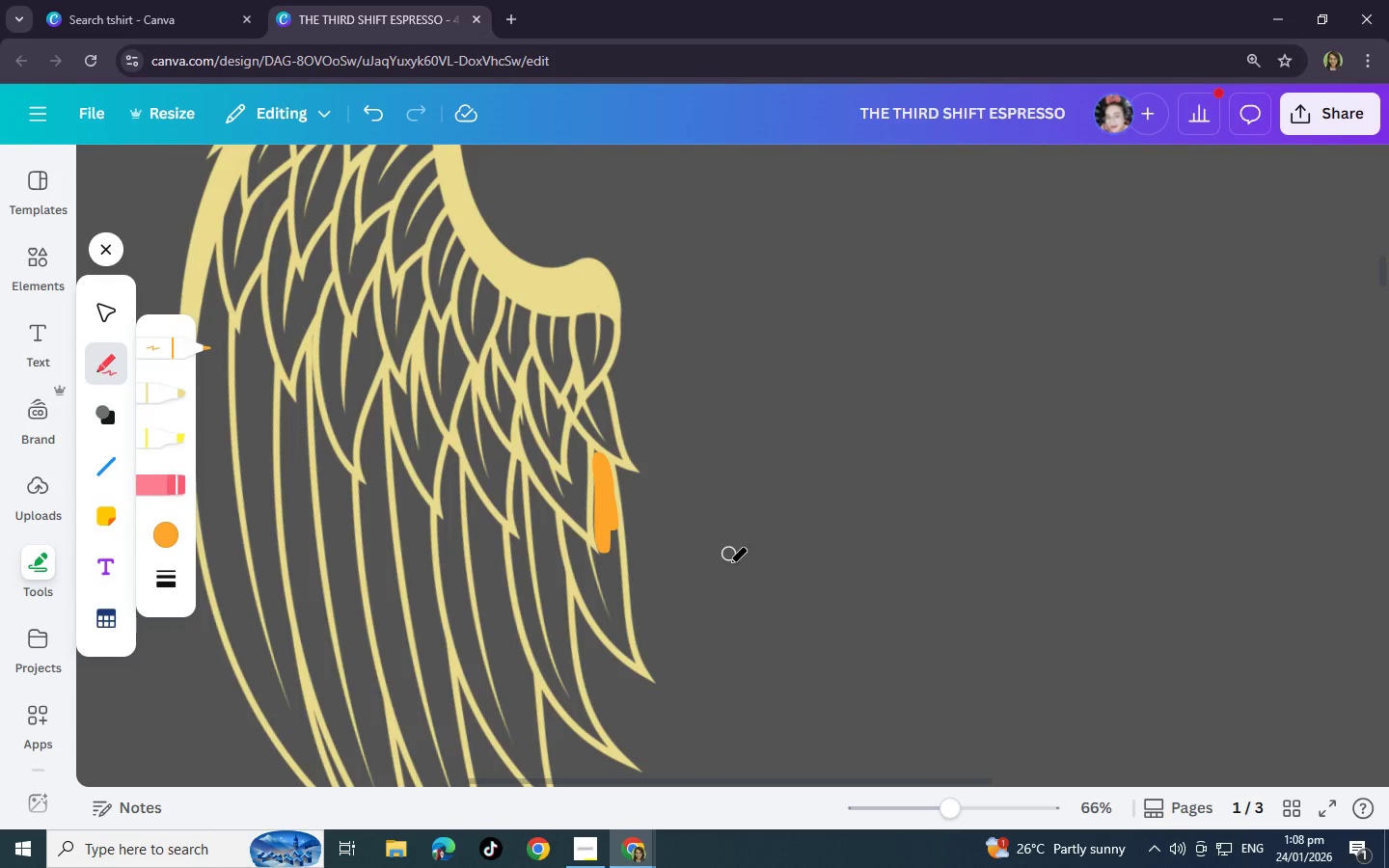 
key(Control+Z)
 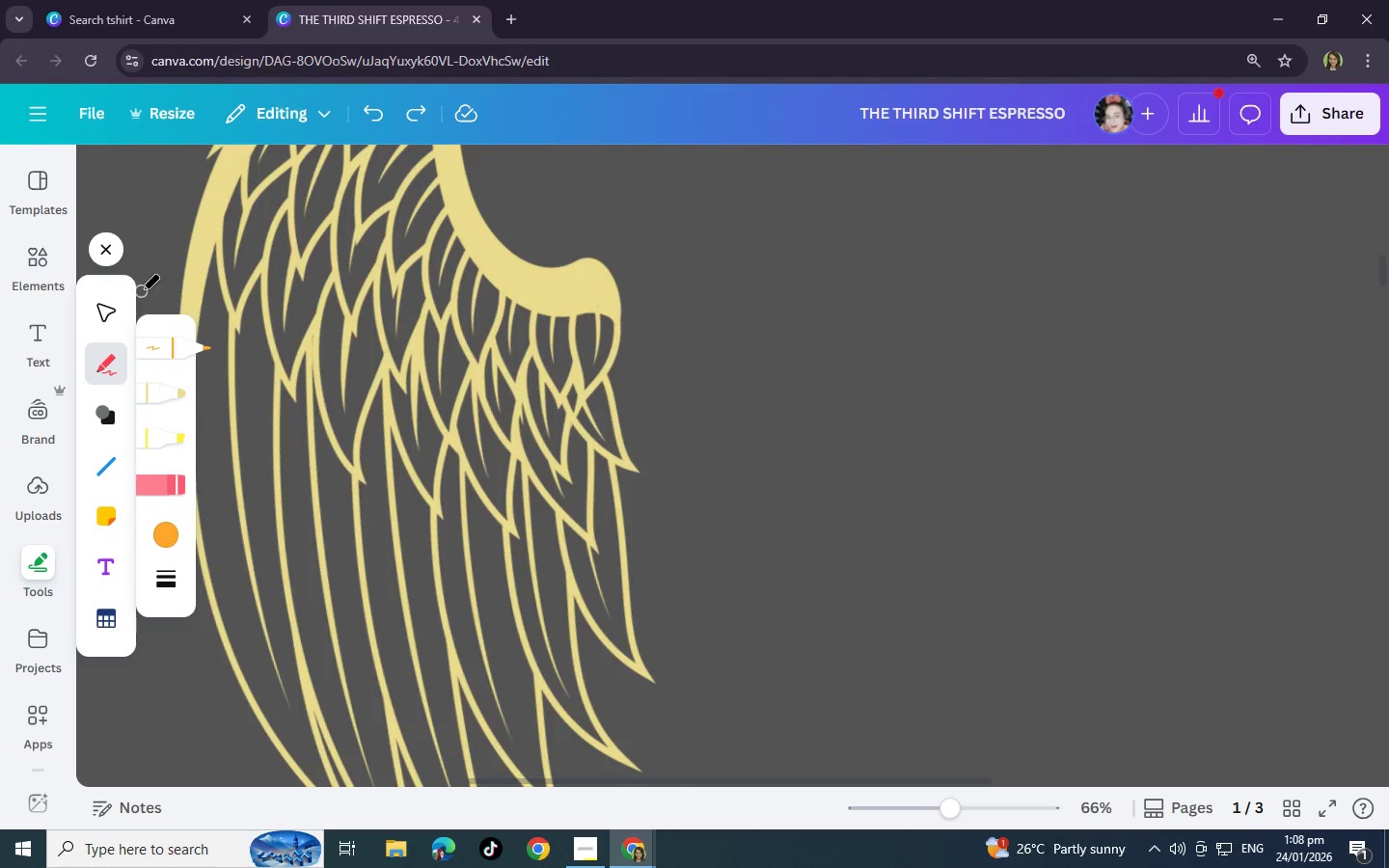 
left_click([105, 314])
 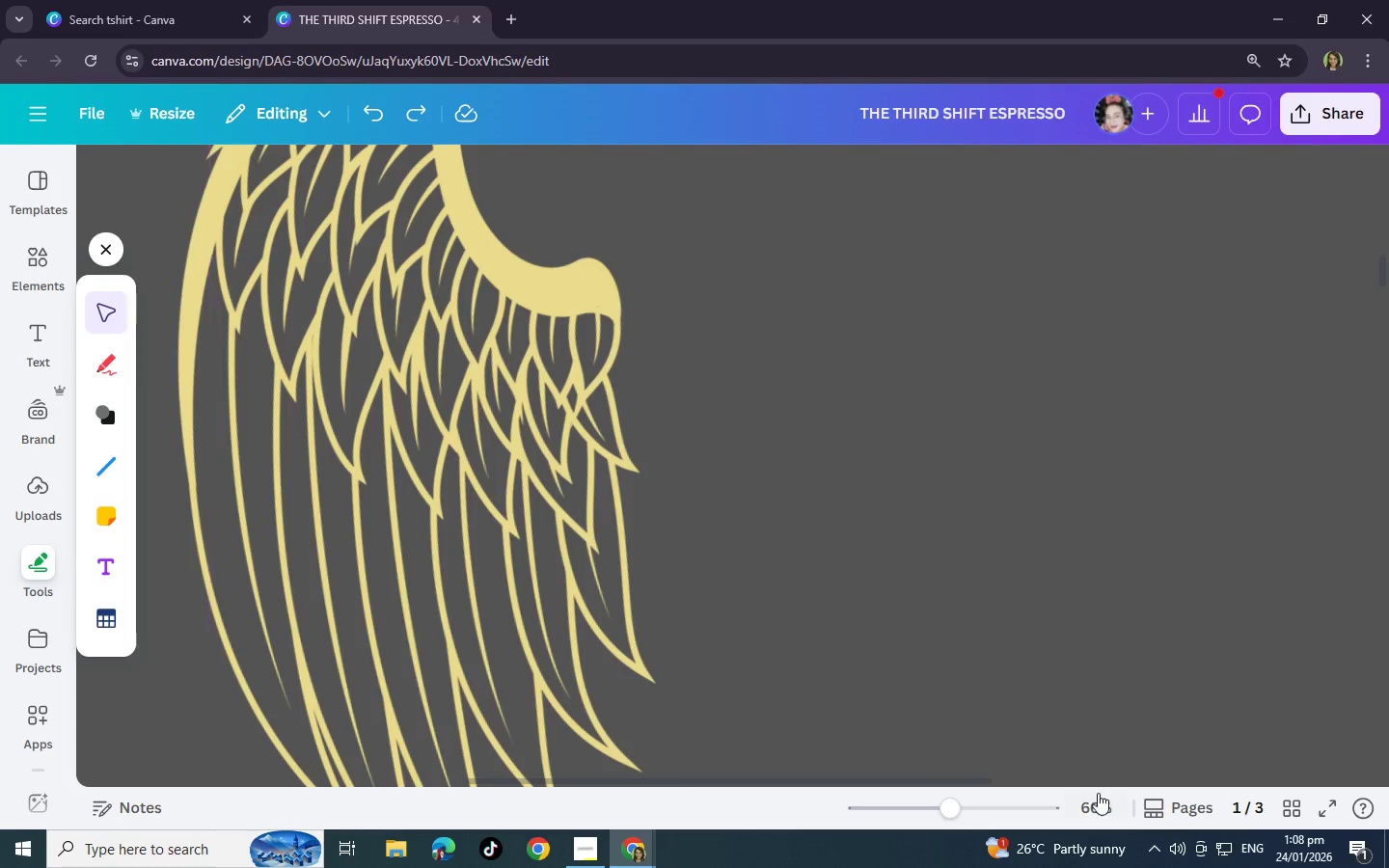 
left_click_drag(start_coordinate=[961, 796], to_coordinate=[904, 800])
 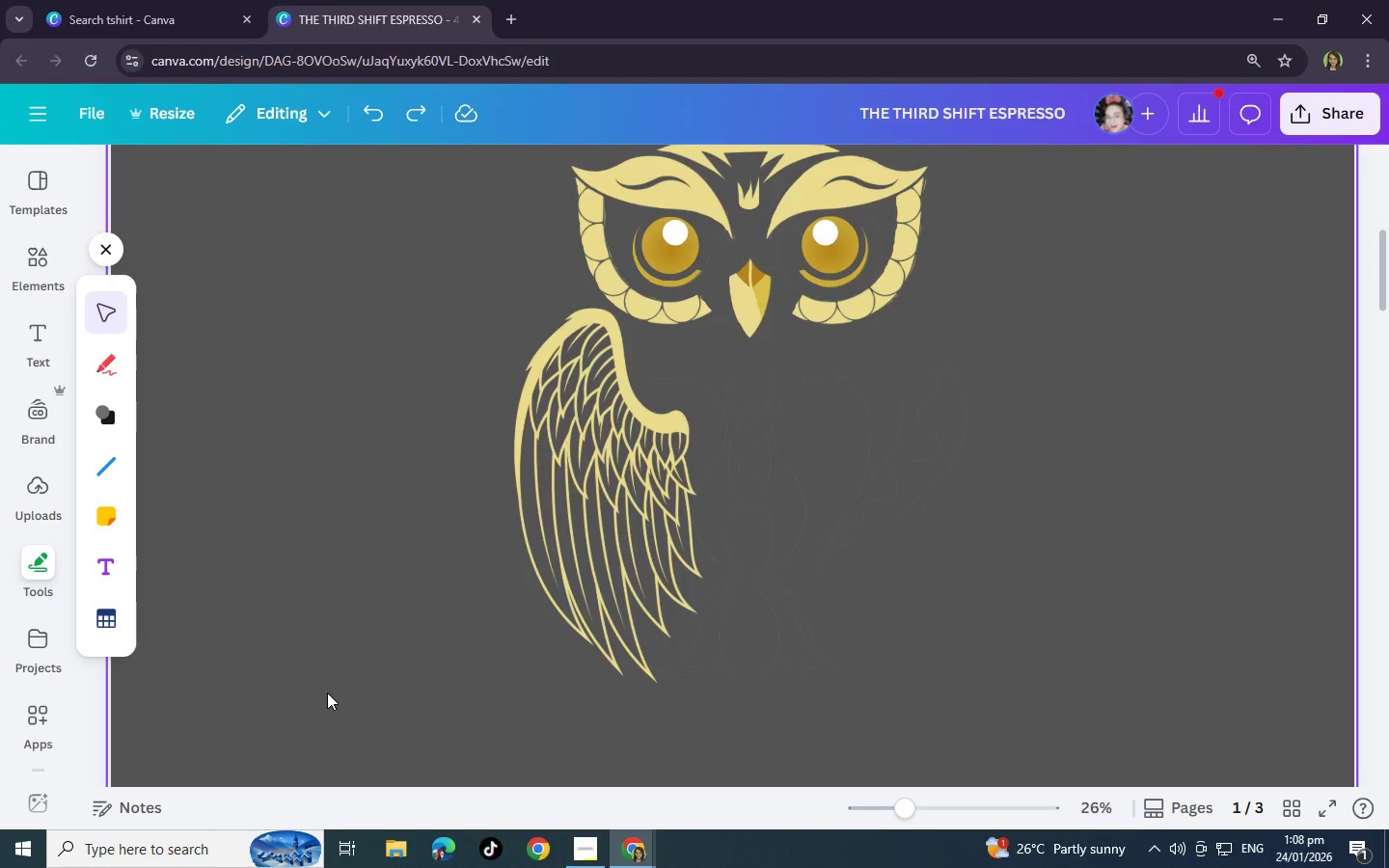 
left_click_drag(start_coordinate=[313, 715], to_coordinate=[516, 478])
 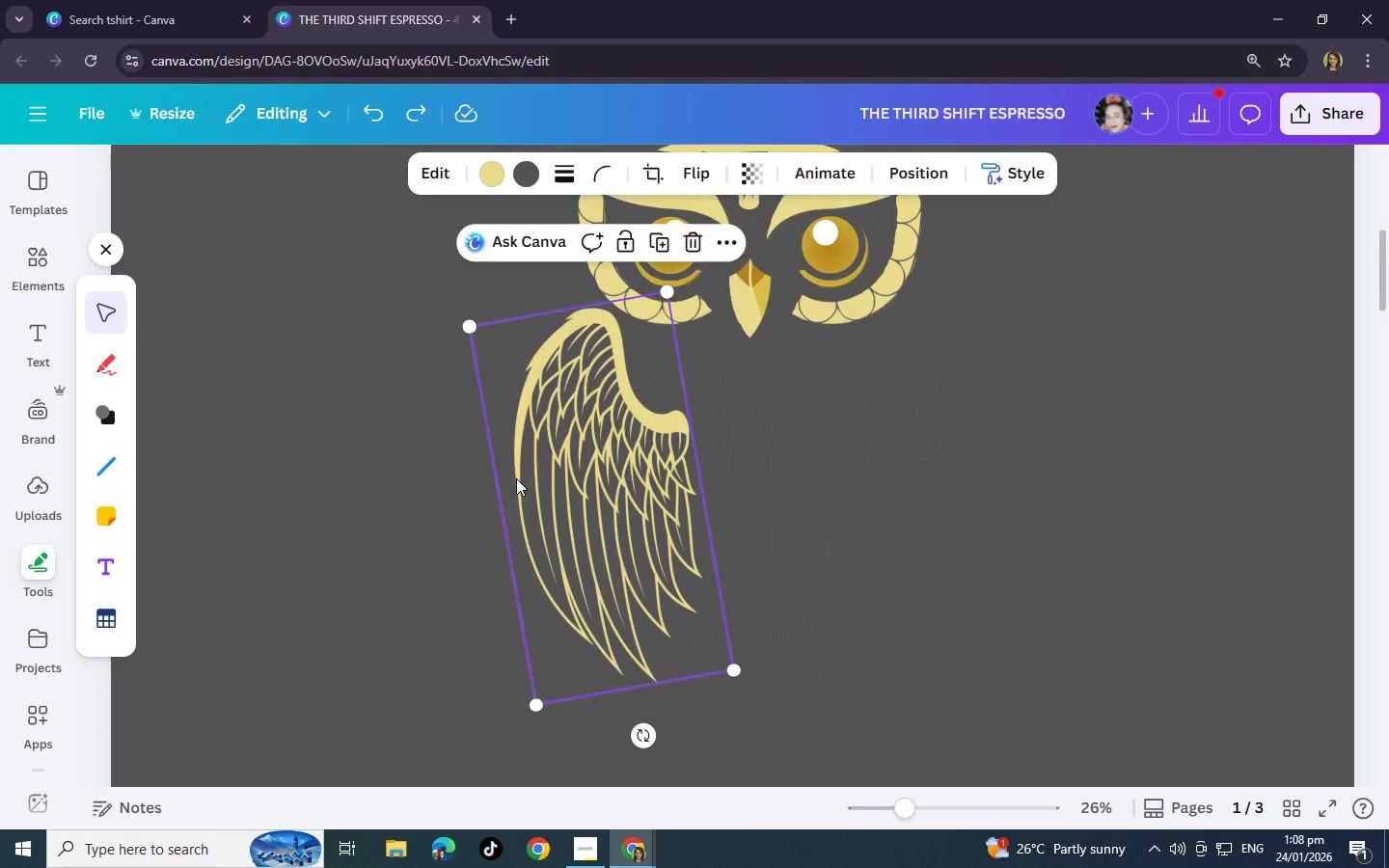 
key(Control+C)
 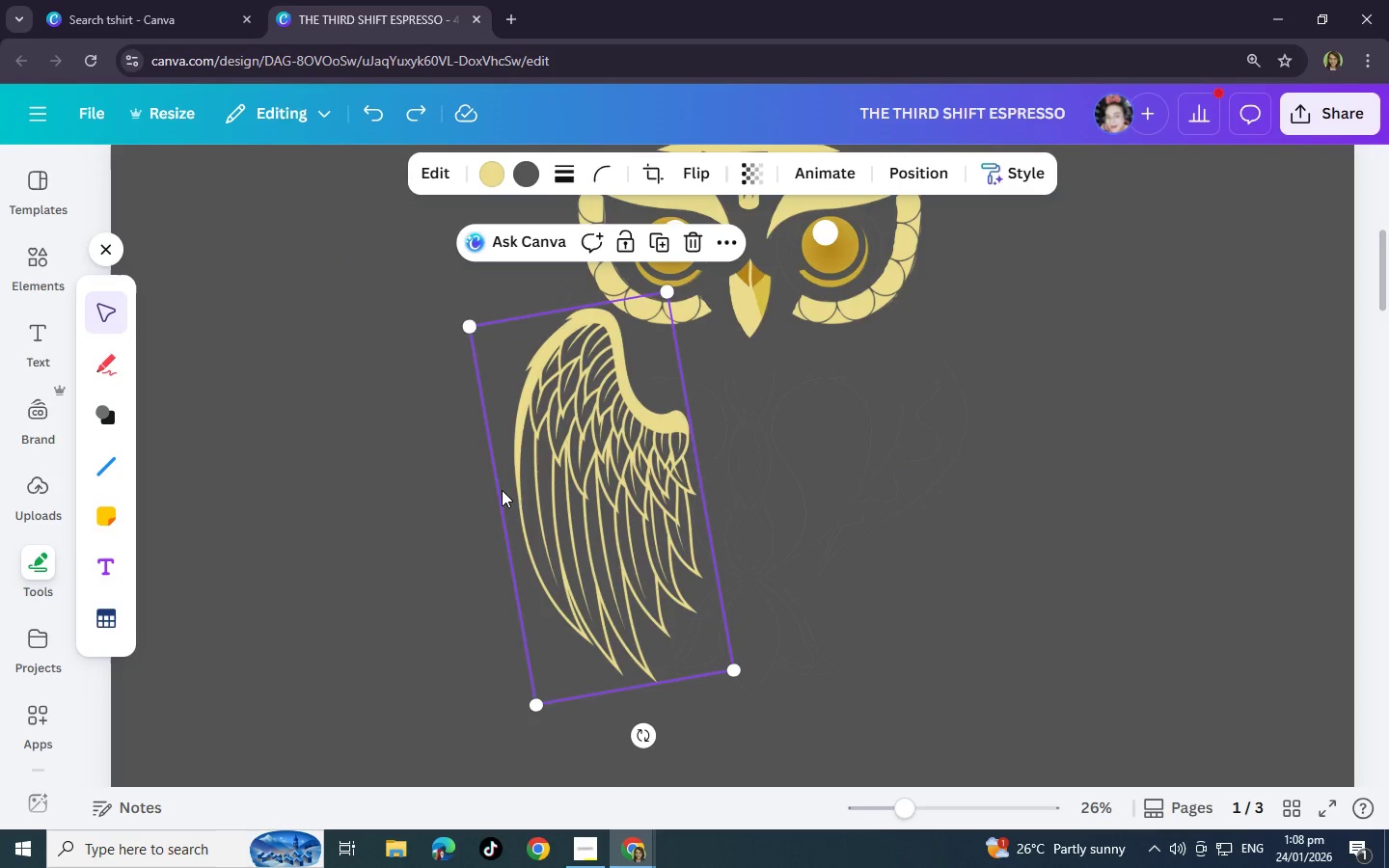 
key(Control+V)
 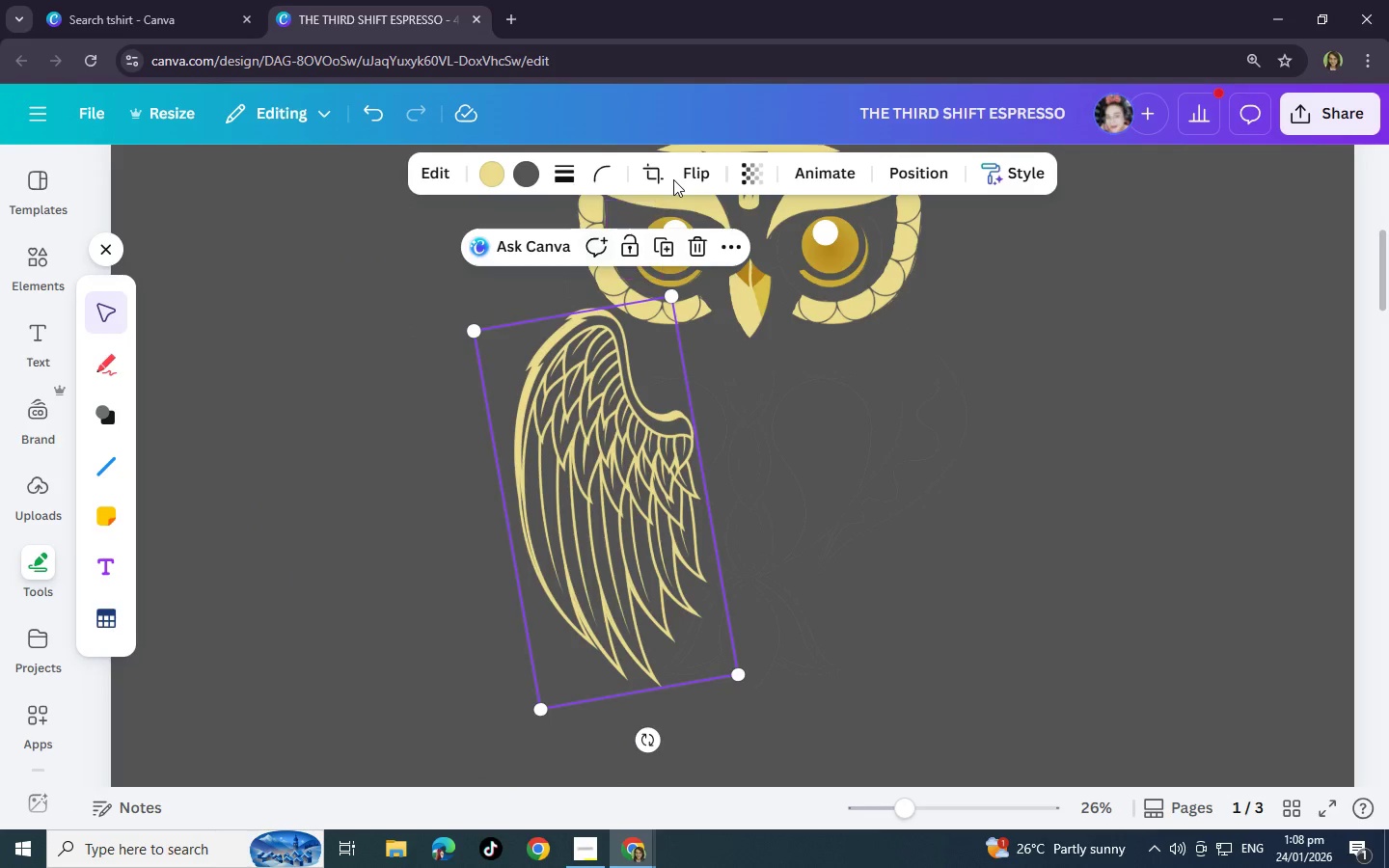 
left_click([686, 176])
 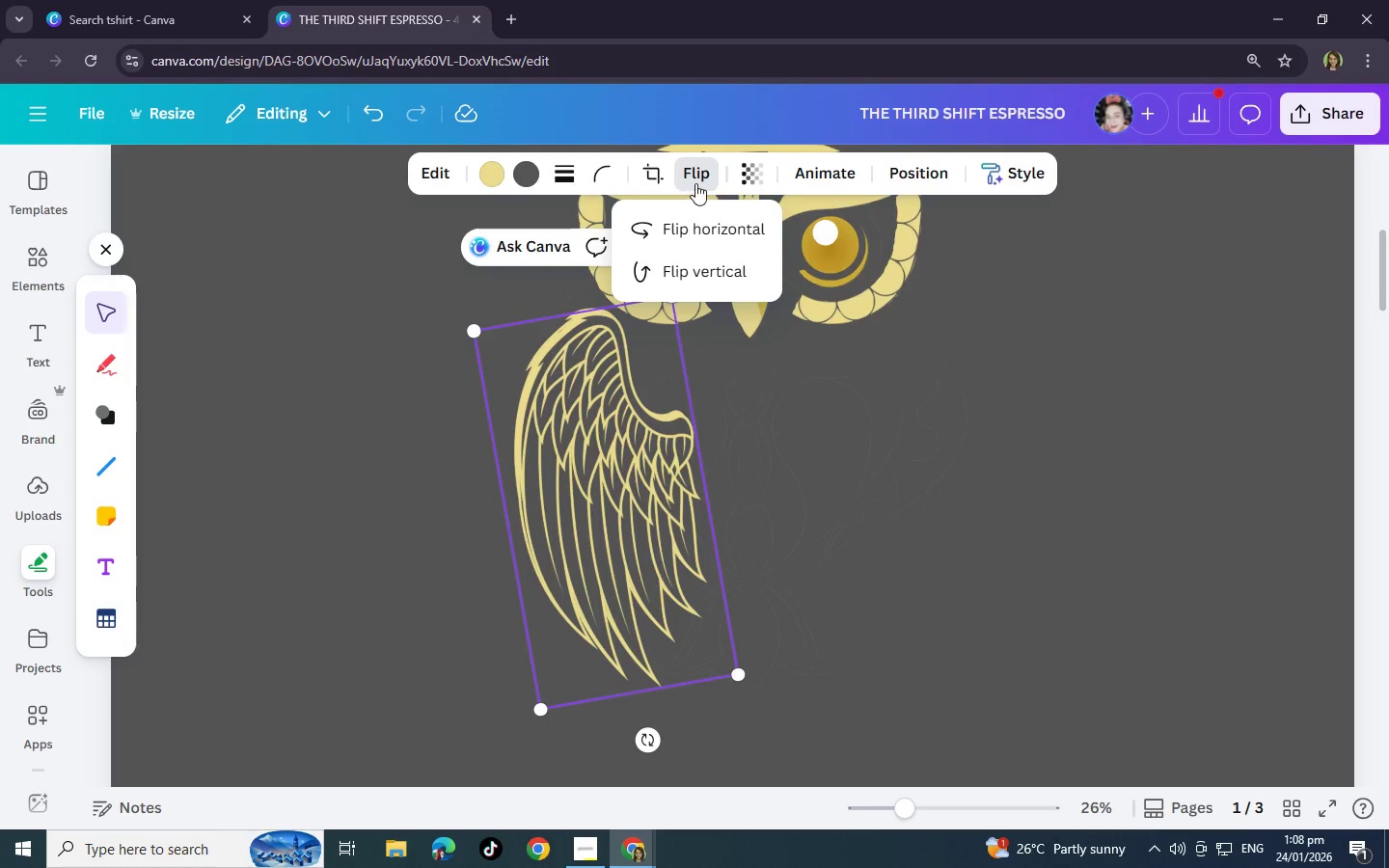 
left_click([706, 229])
 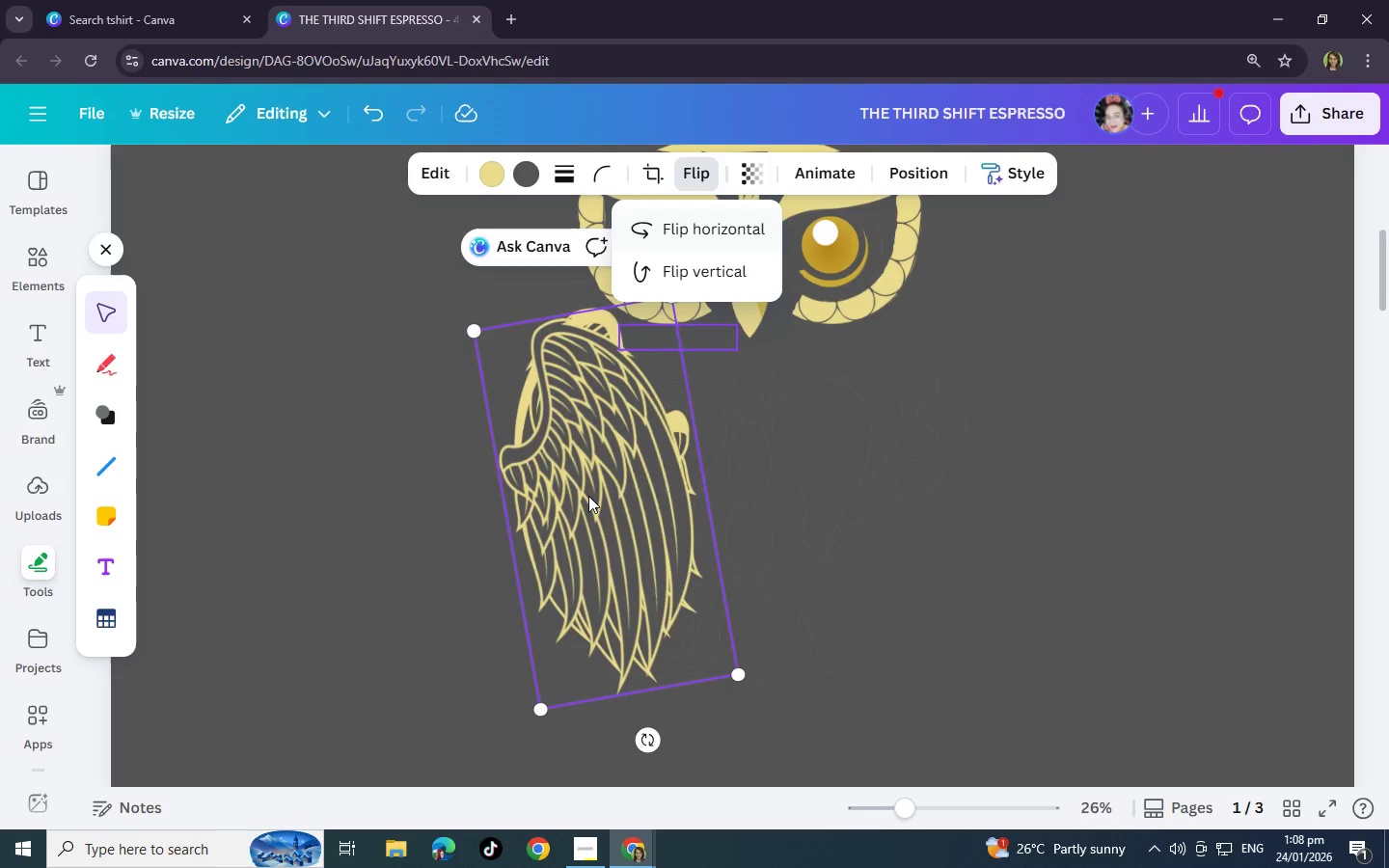 
left_click_drag(start_coordinate=[589, 497], to_coordinate=[780, 448])
 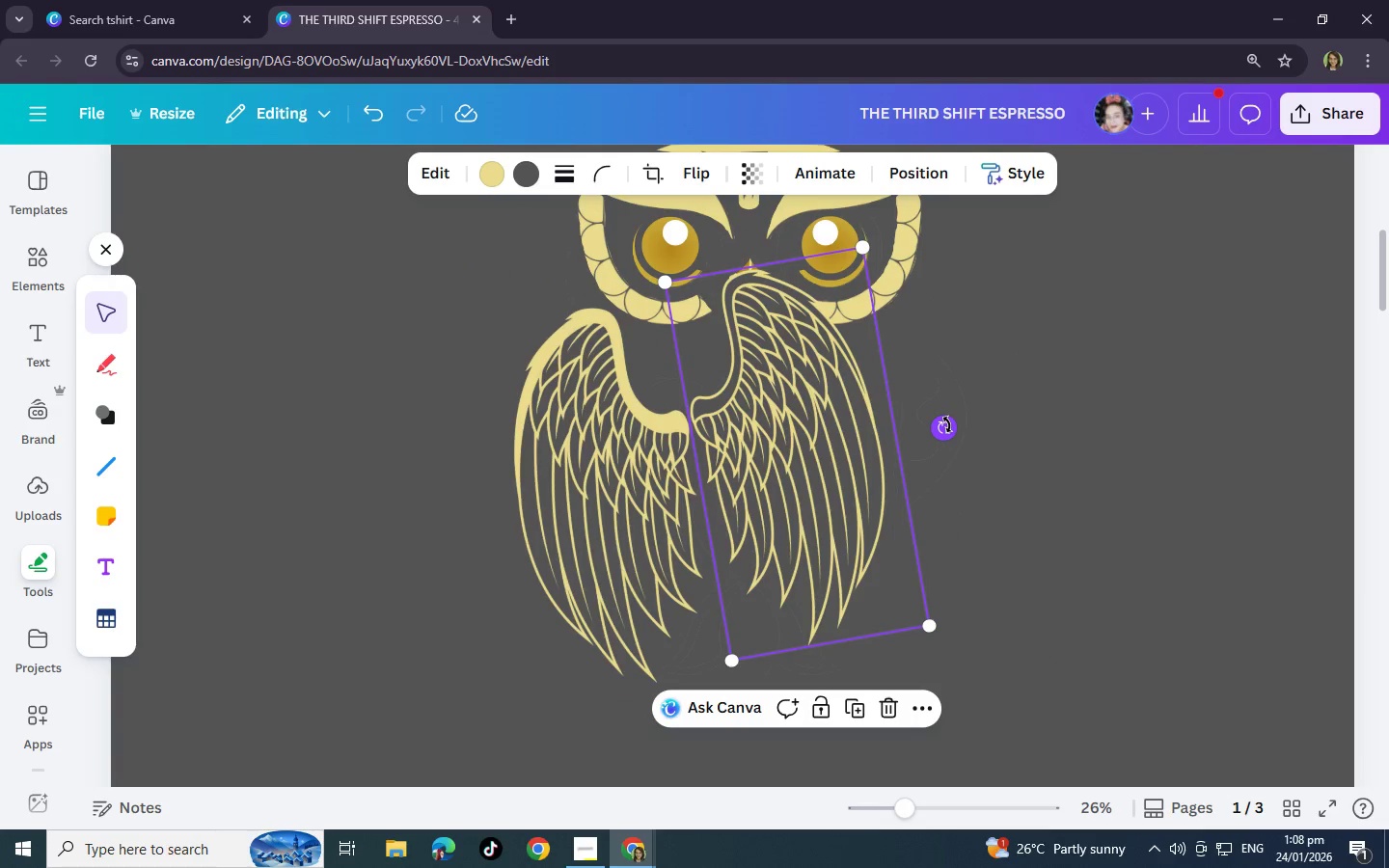 
left_click_drag(start_coordinate=[948, 424], to_coordinate=[926, 486])
 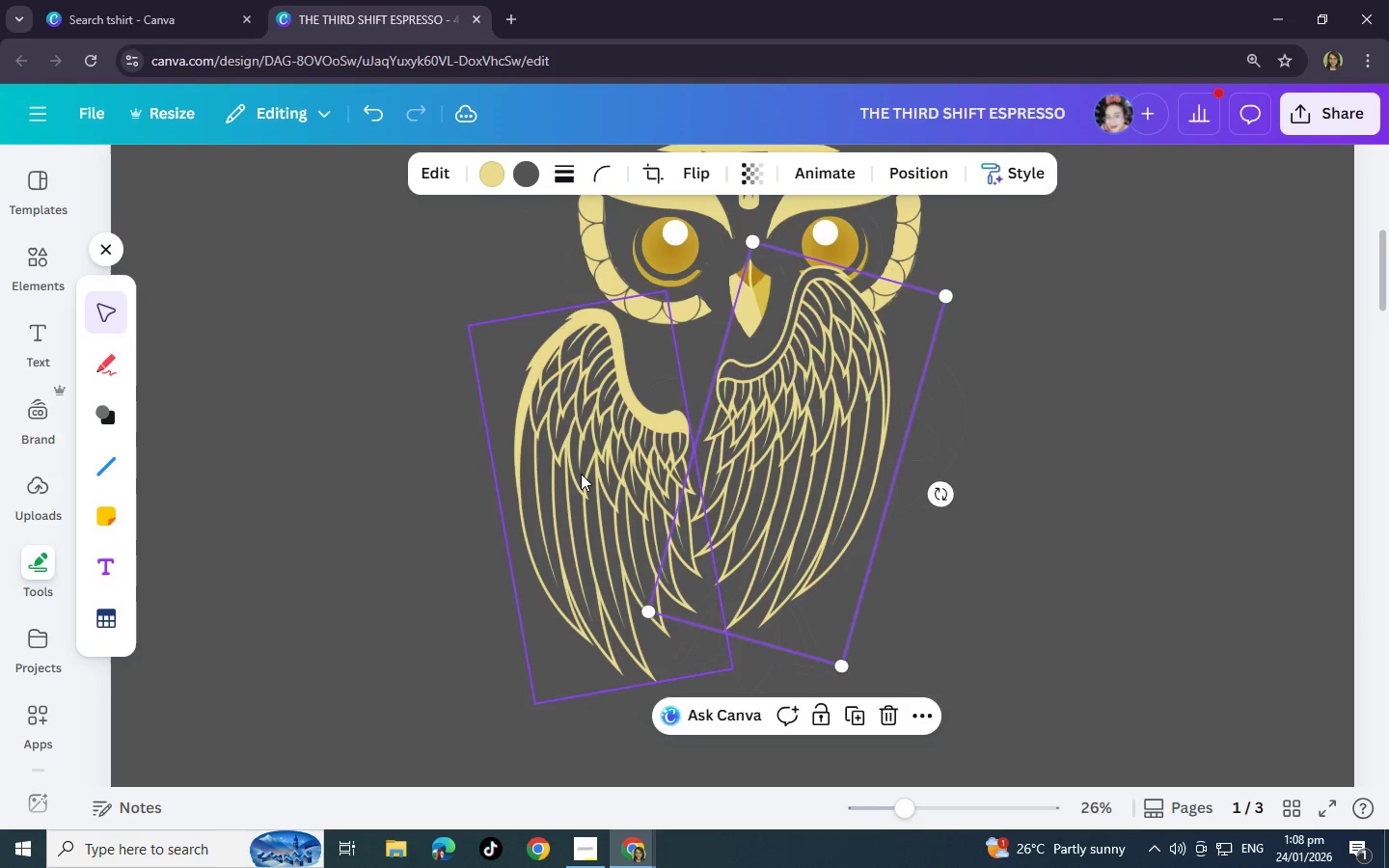 
left_click([591, 468])
 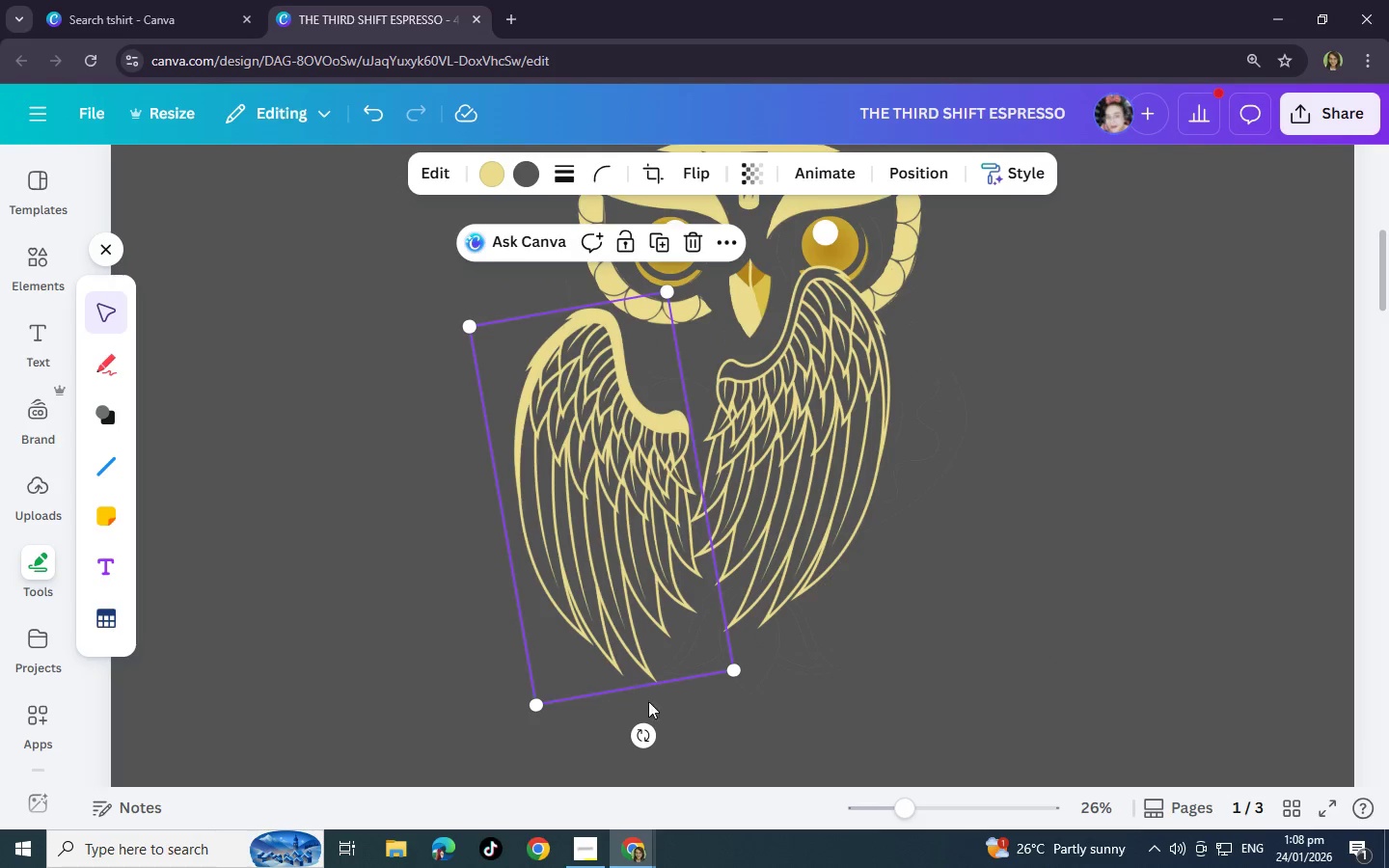 
mouse_move([677, 710])
 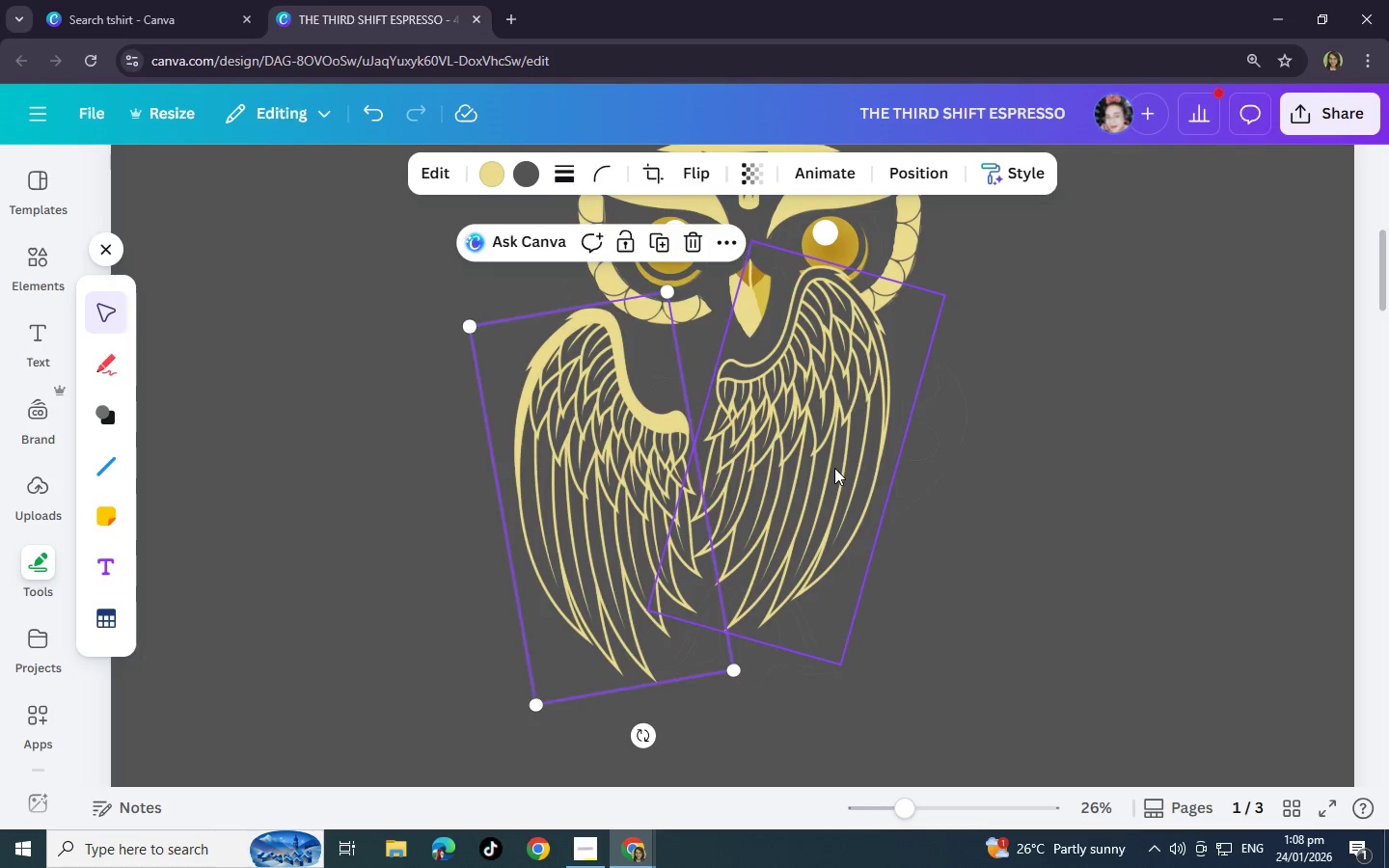 
left_click([834, 468])
 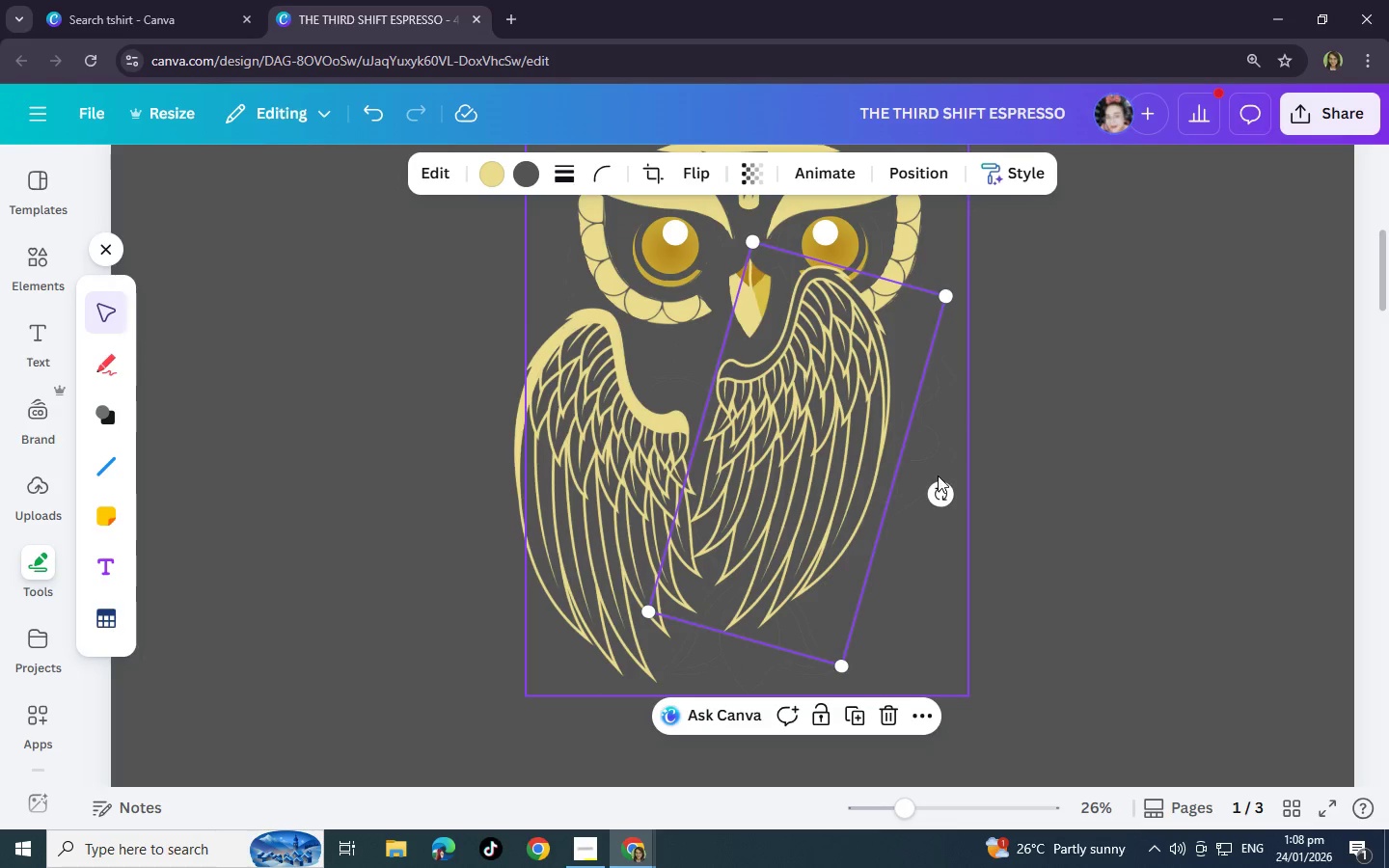 
left_click_drag(start_coordinate=[945, 493], to_coordinate=[909, 475])
 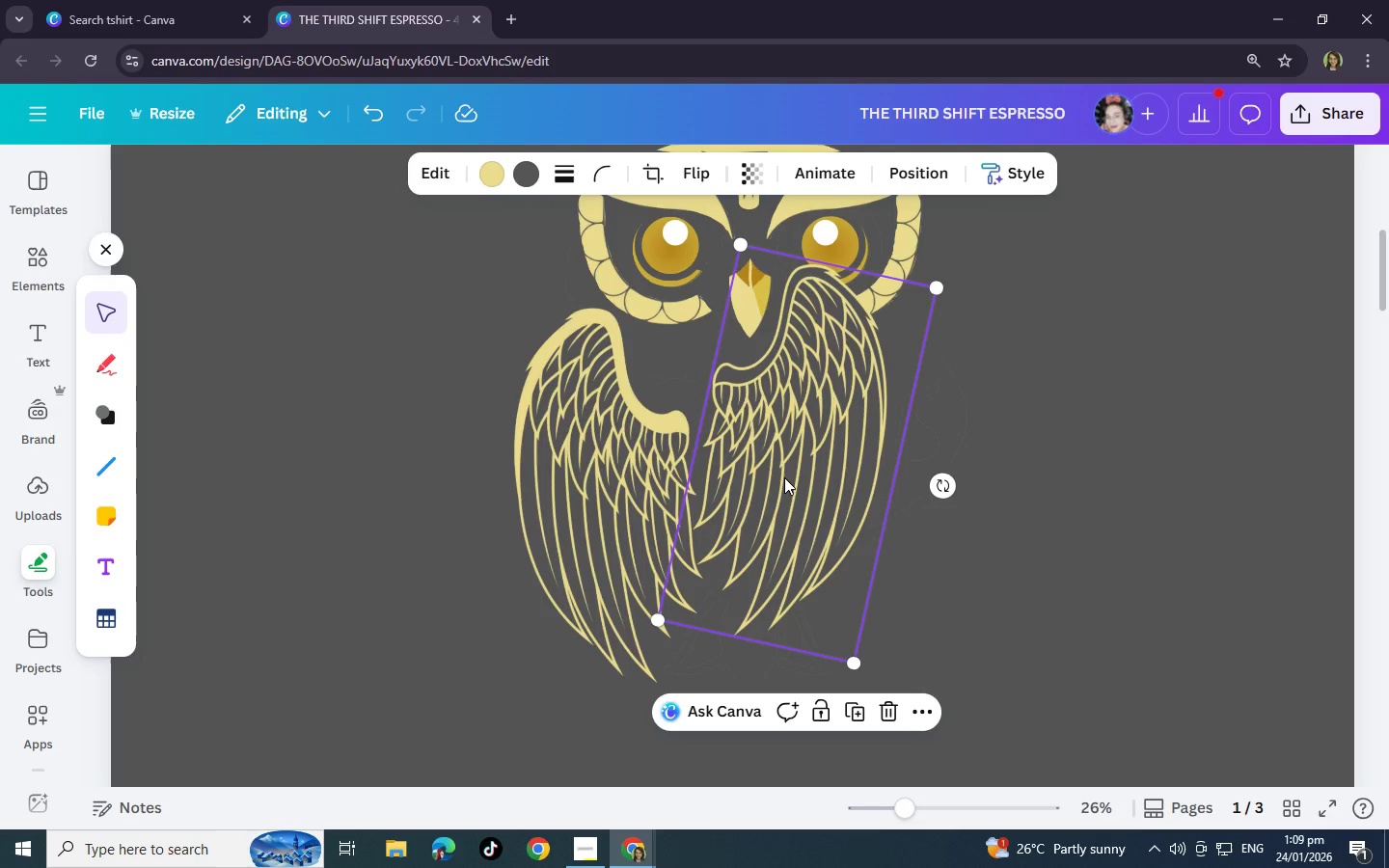 
left_click_drag(start_coordinate=[784, 477], to_coordinate=[872, 522])
 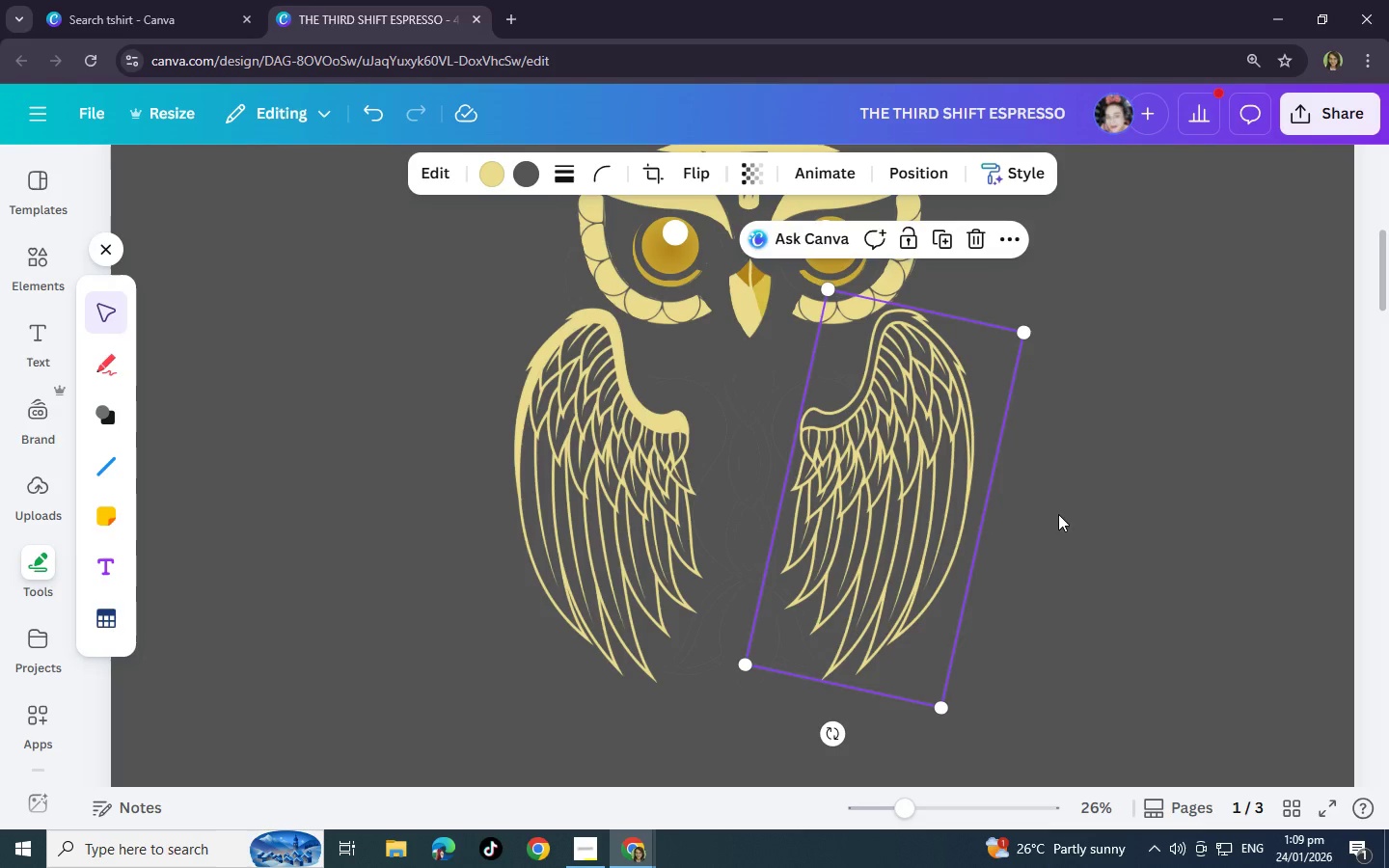 
left_click([1078, 511])
 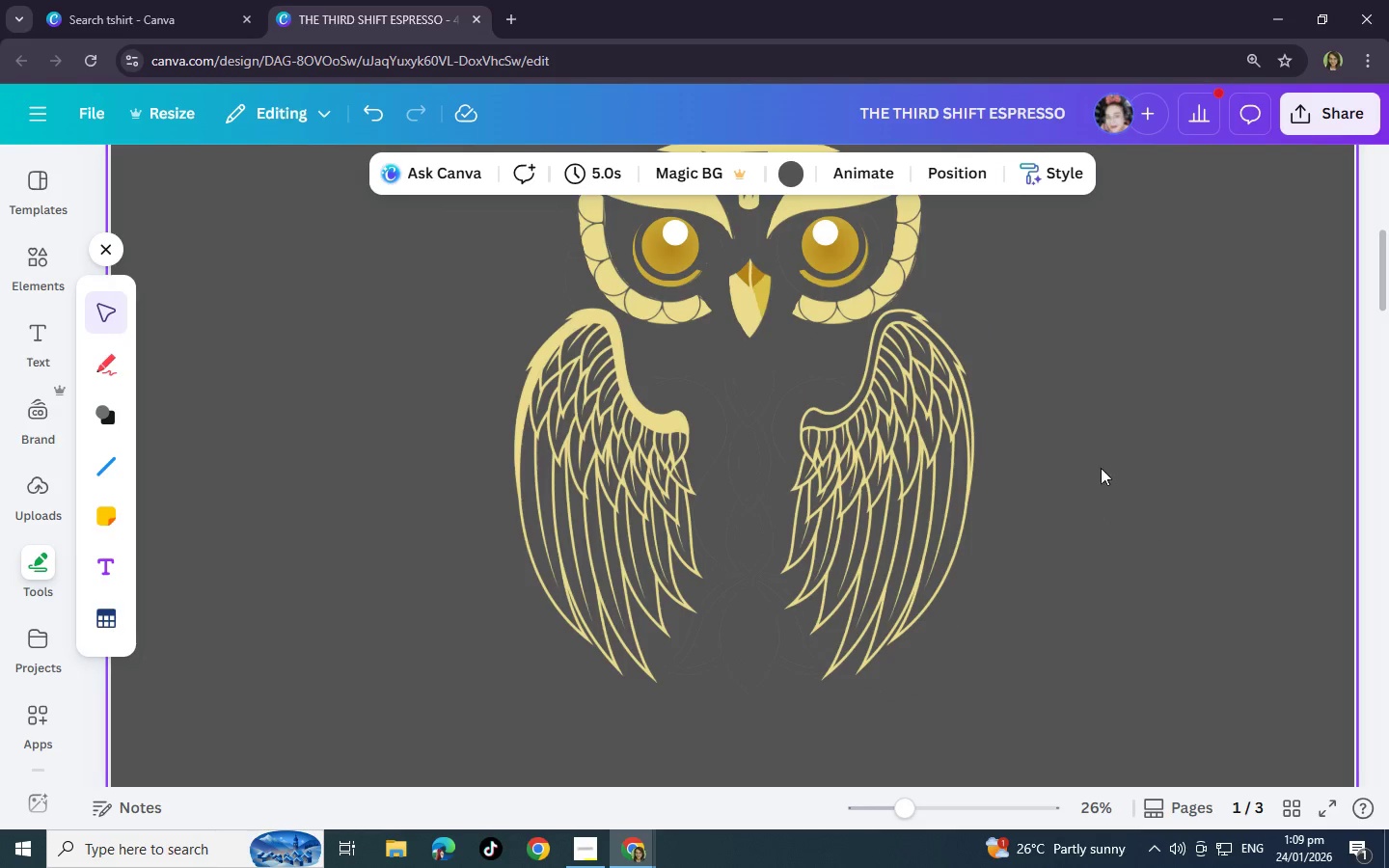 
scroll: coordinate [1076, 467], scroll_direction: up, amount: 3.0
 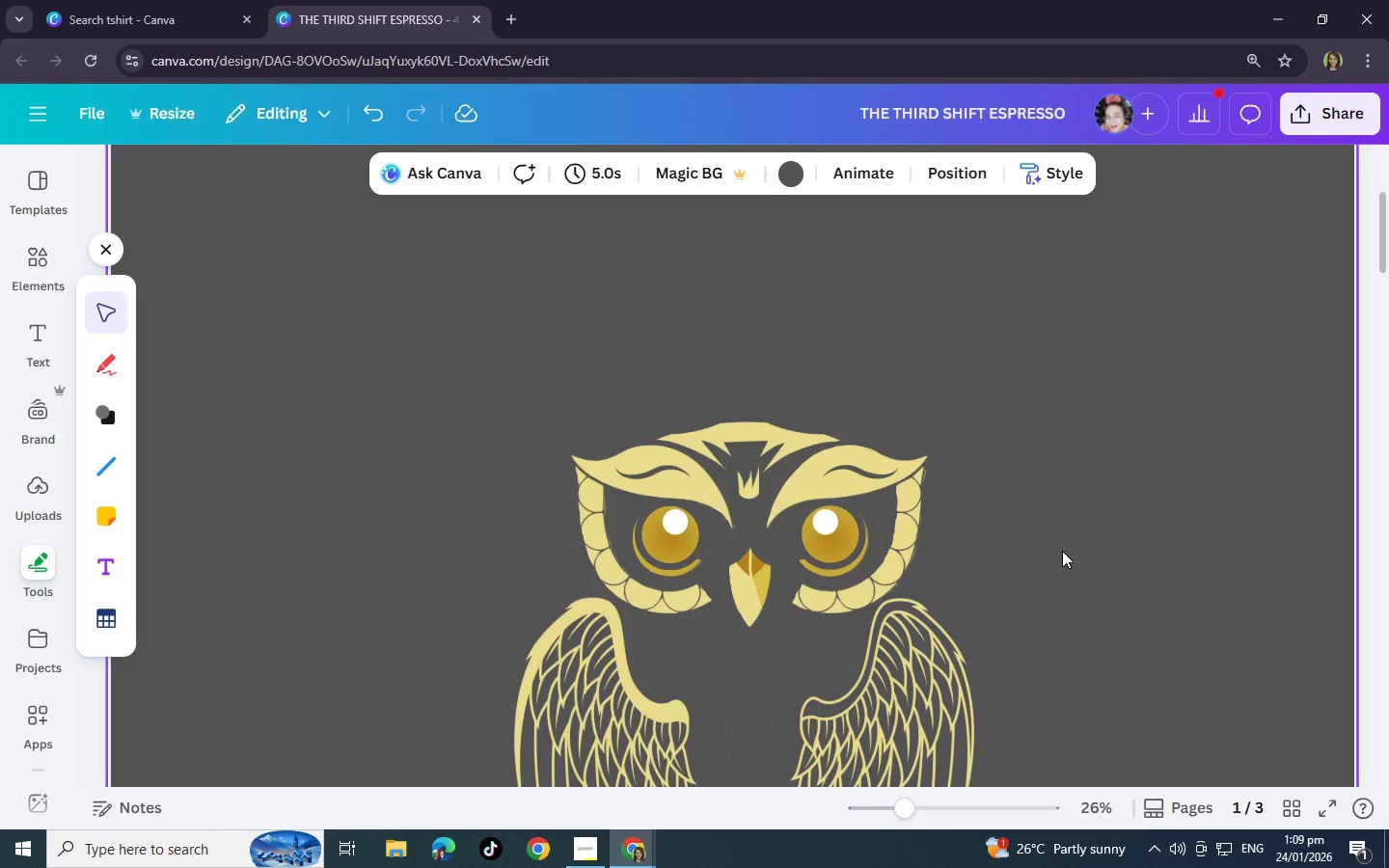 
scroll: coordinate [1062, 551], scroll_direction: down, amount: 1.0
 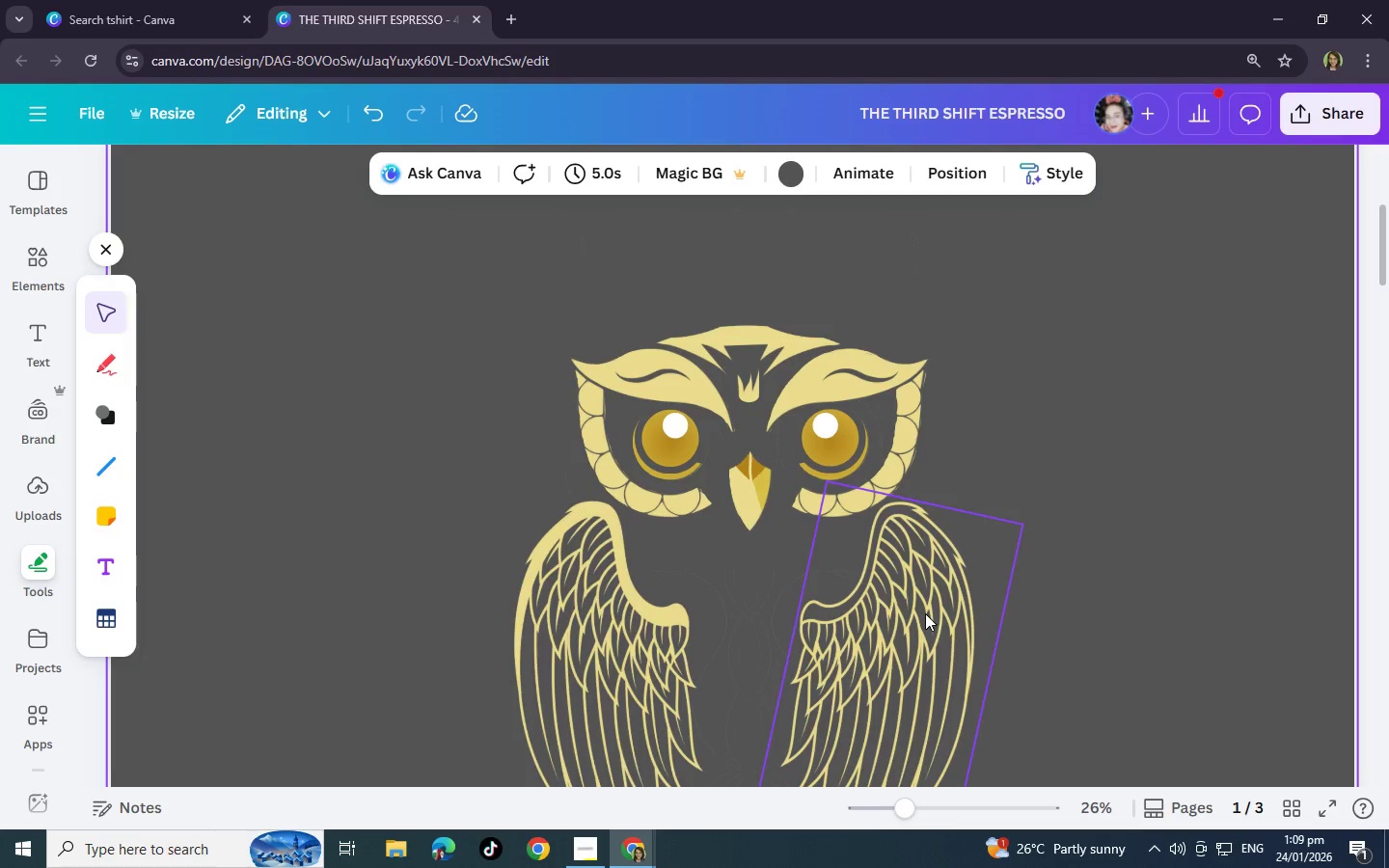 
left_click_drag(start_coordinate=[925, 613], to_coordinate=[915, 614])
 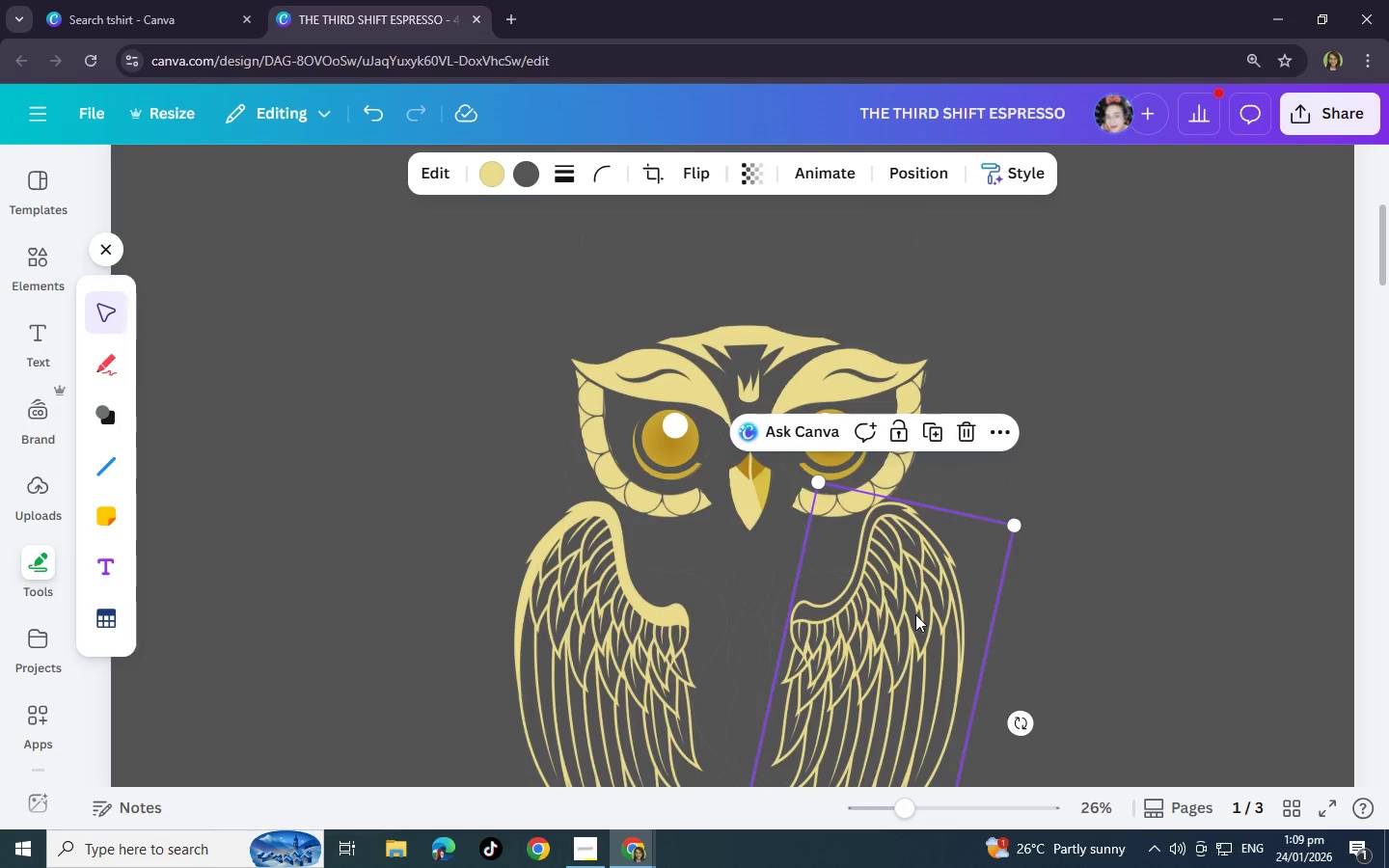 
scroll: coordinate [915, 614], scroll_direction: down, amount: 4.0
 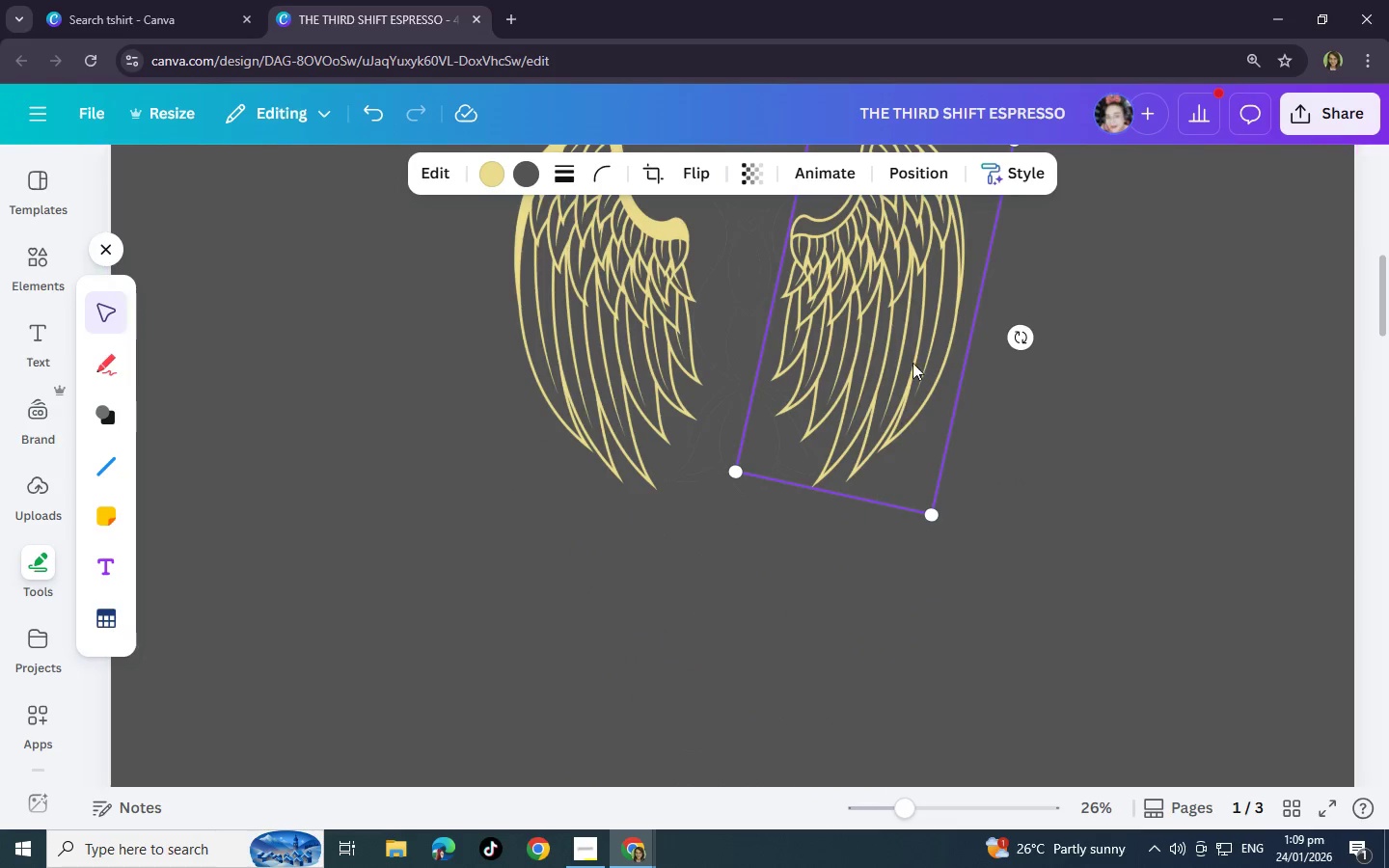 
scroll: coordinate [914, 360], scroll_direction: up, amount: 3.0
 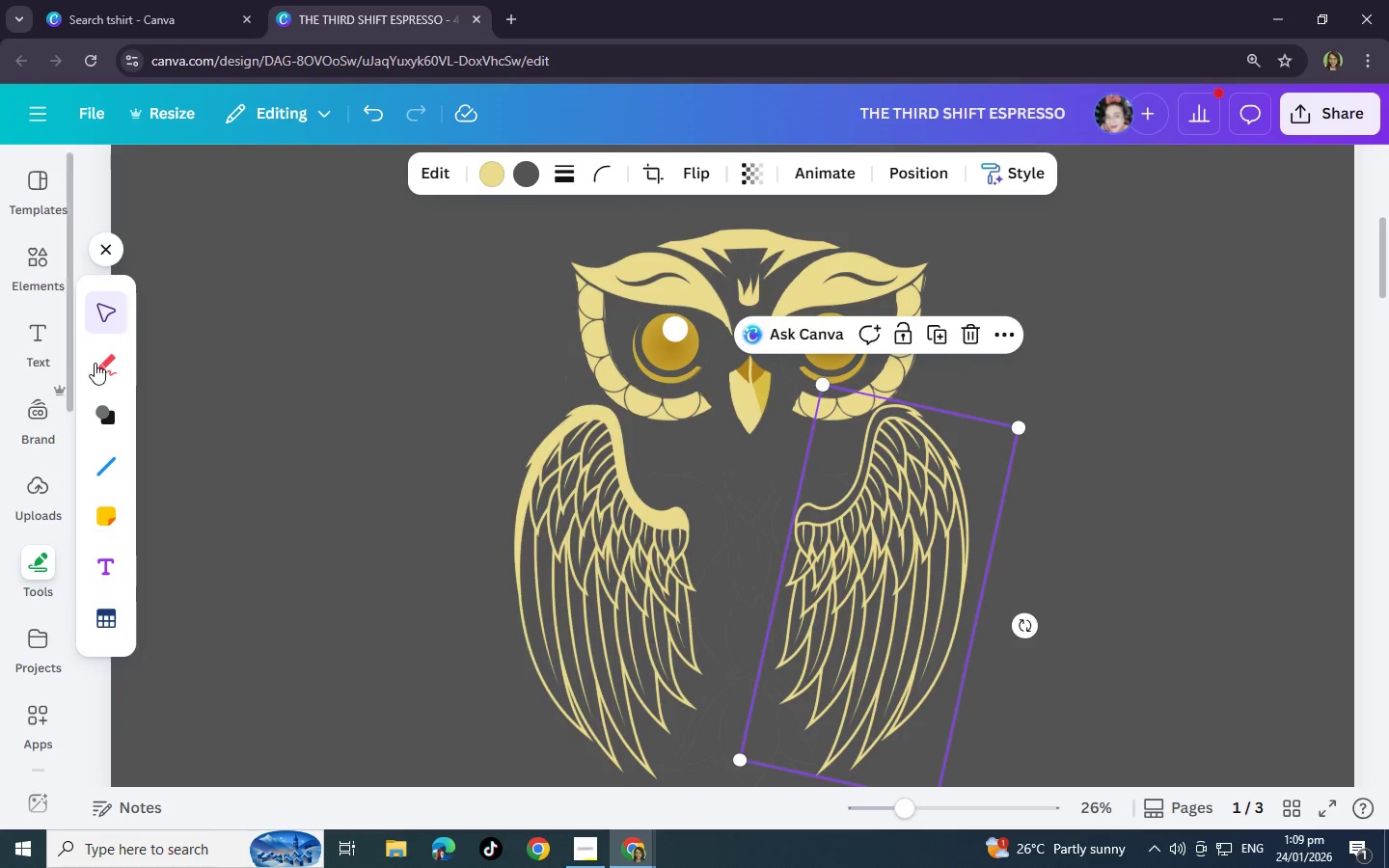 
wait(6.25)
 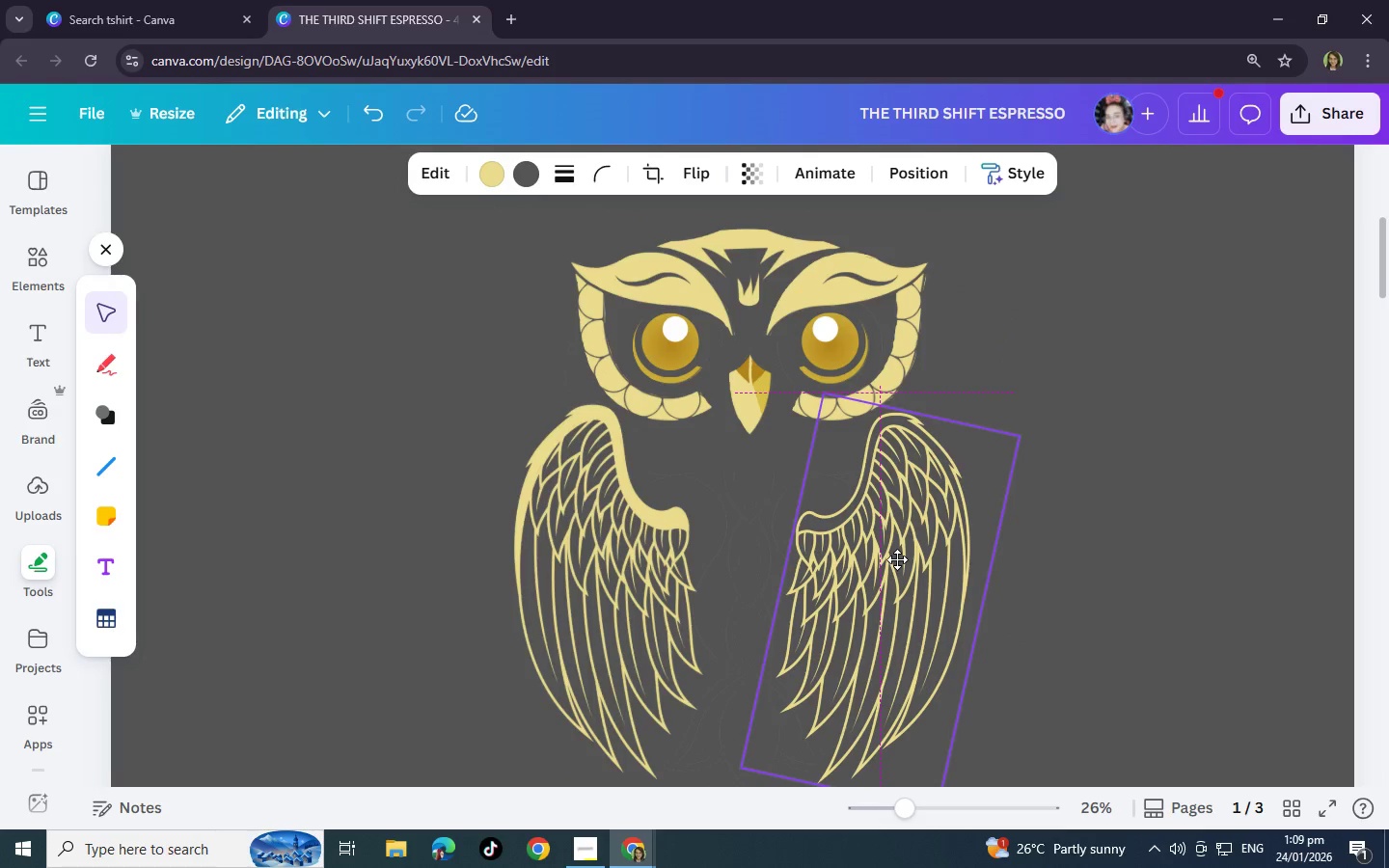 
left_click([981, 805])
 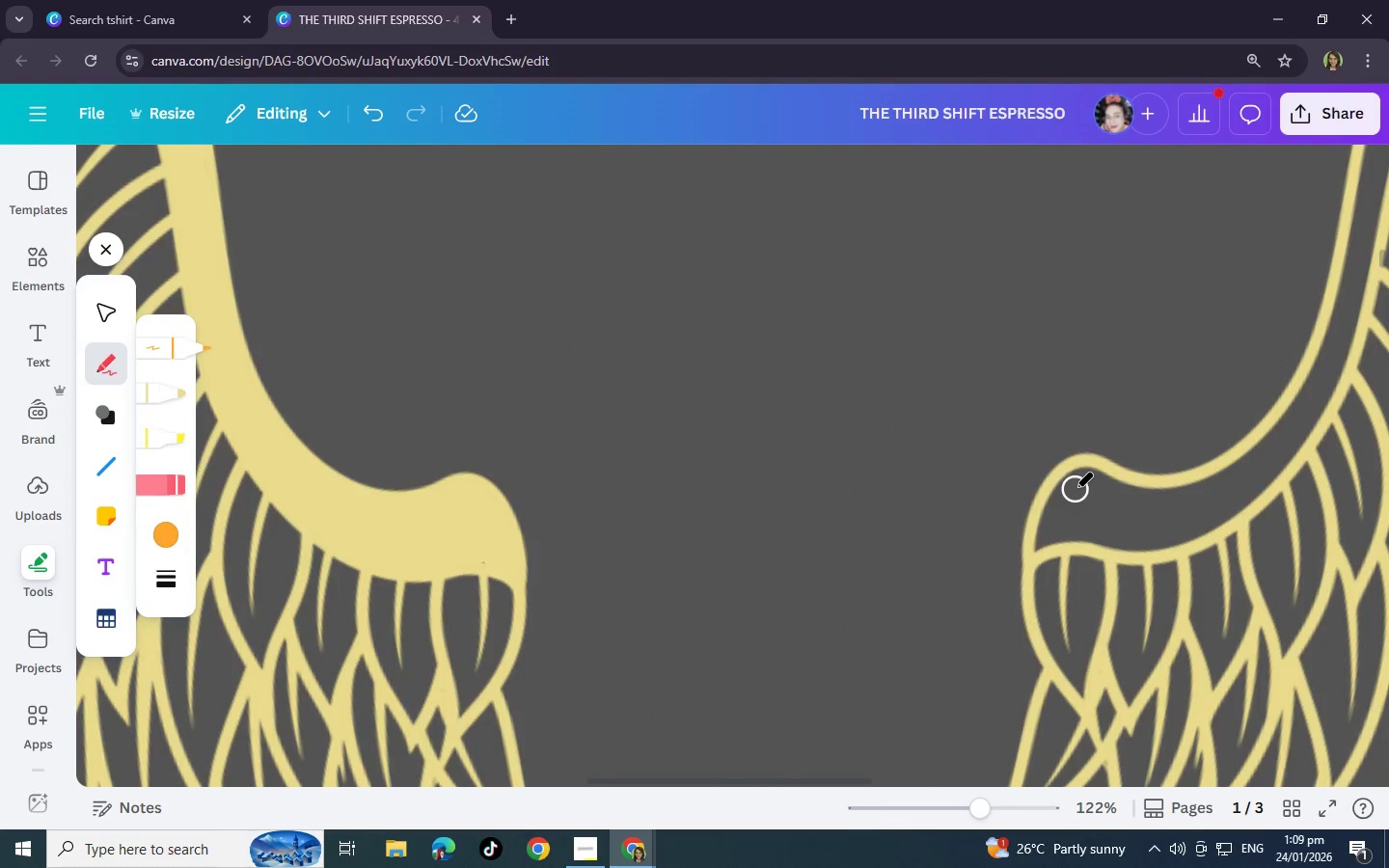 
left_click_drag(start_coordinate=[1073, 488], to_coordinate=[1059, 502])
 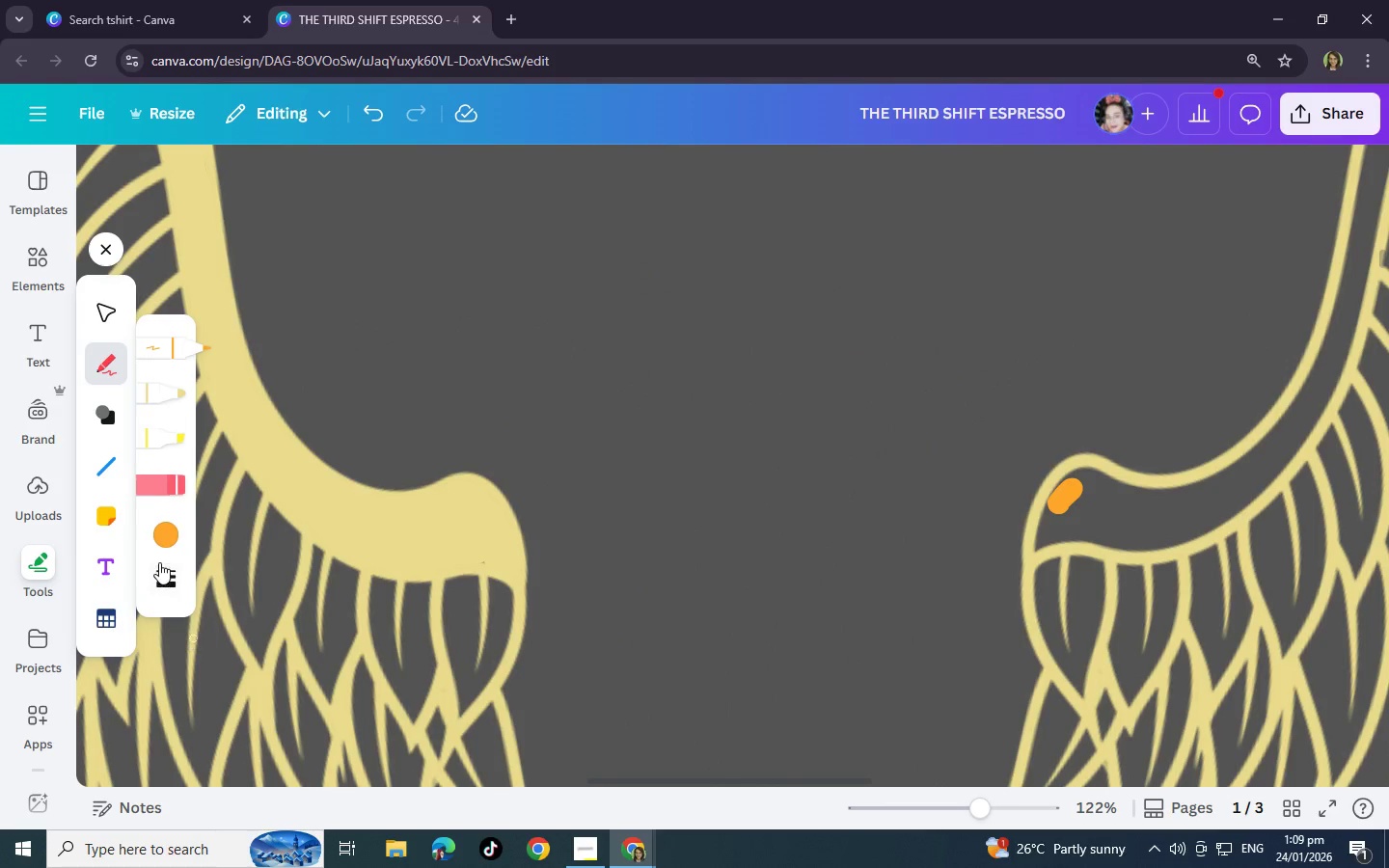 
key(Control+Z)
 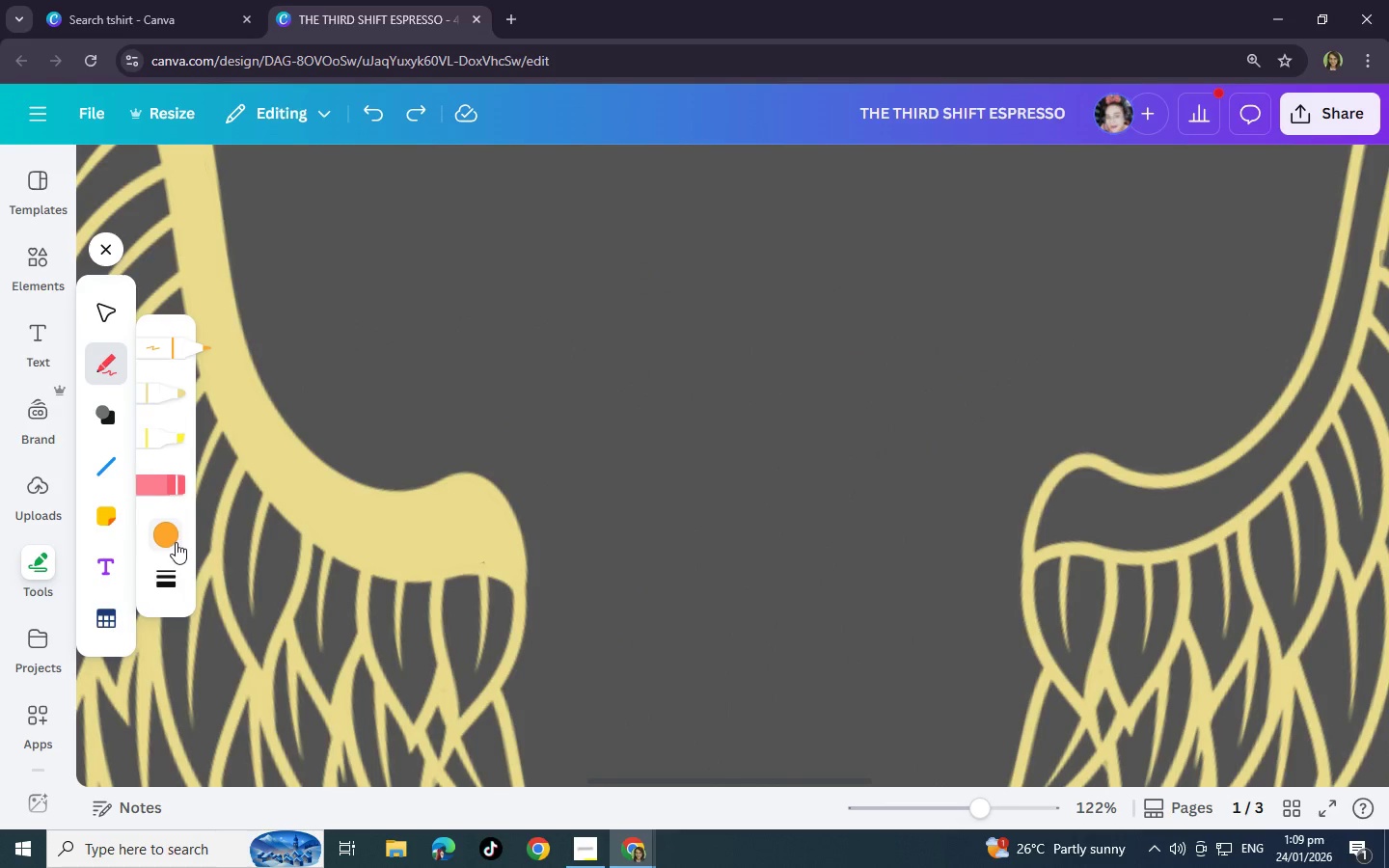 
left_click([176, 537])
 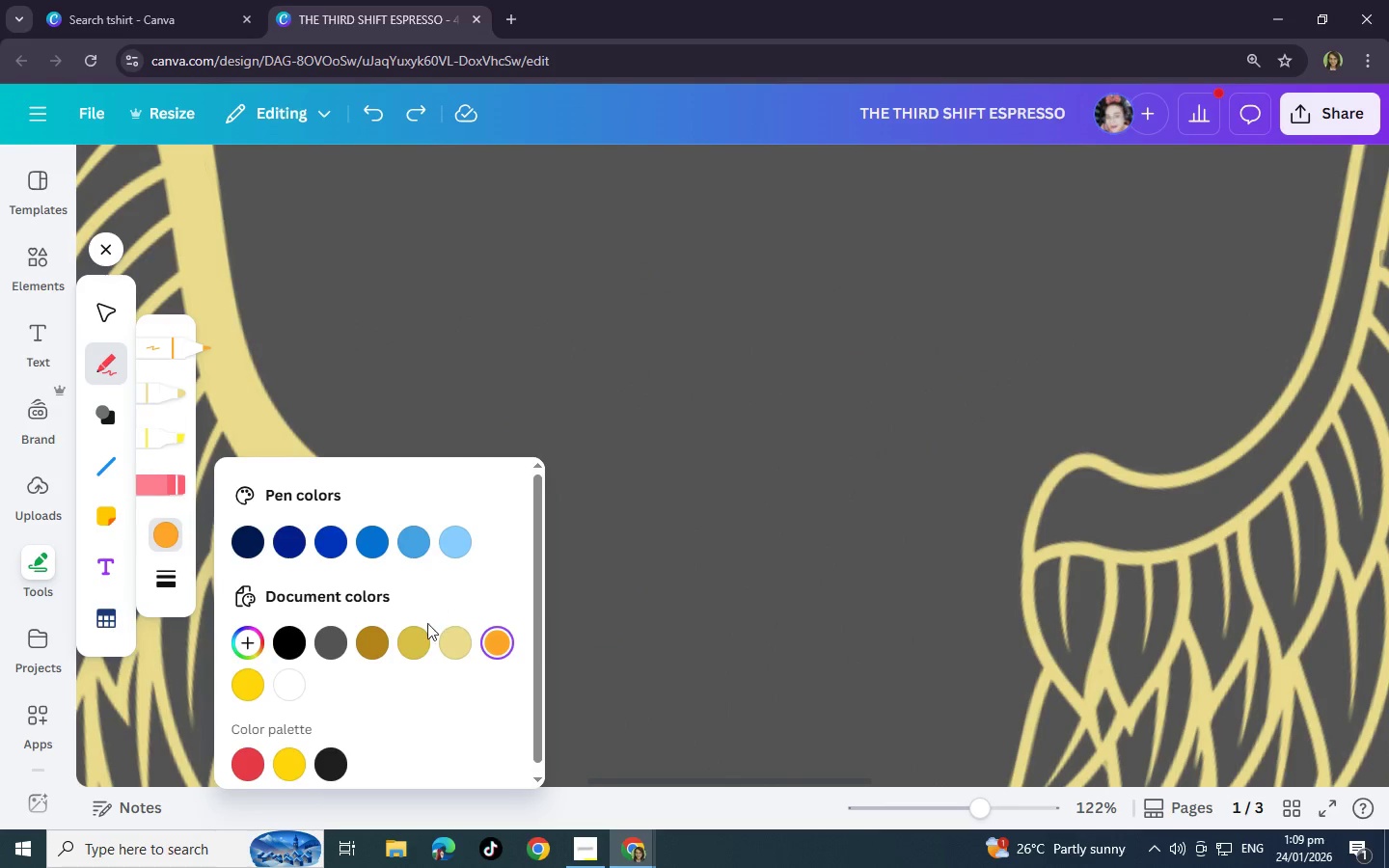 
left_click([417, 637])
 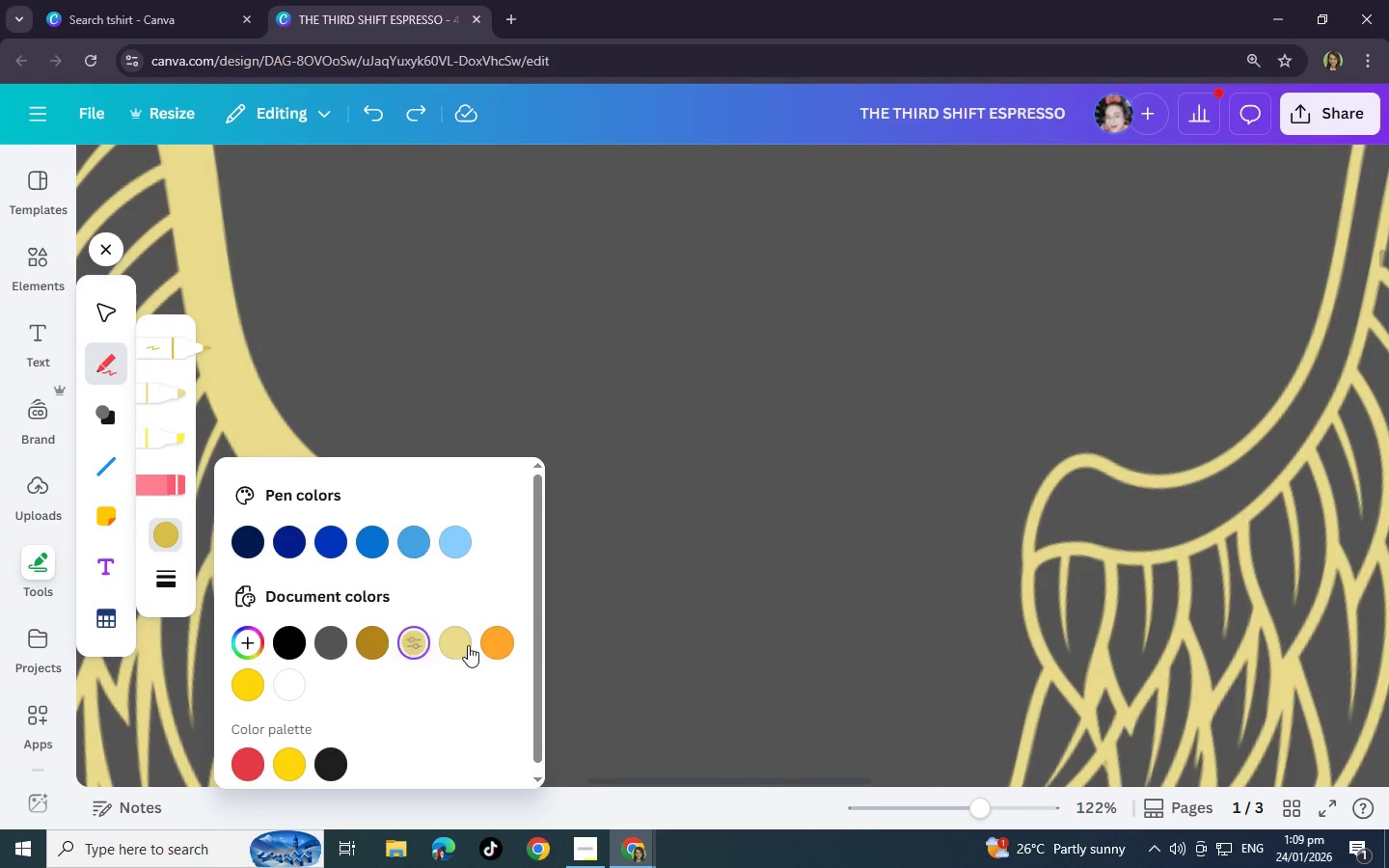 
left_click([468, 645])
 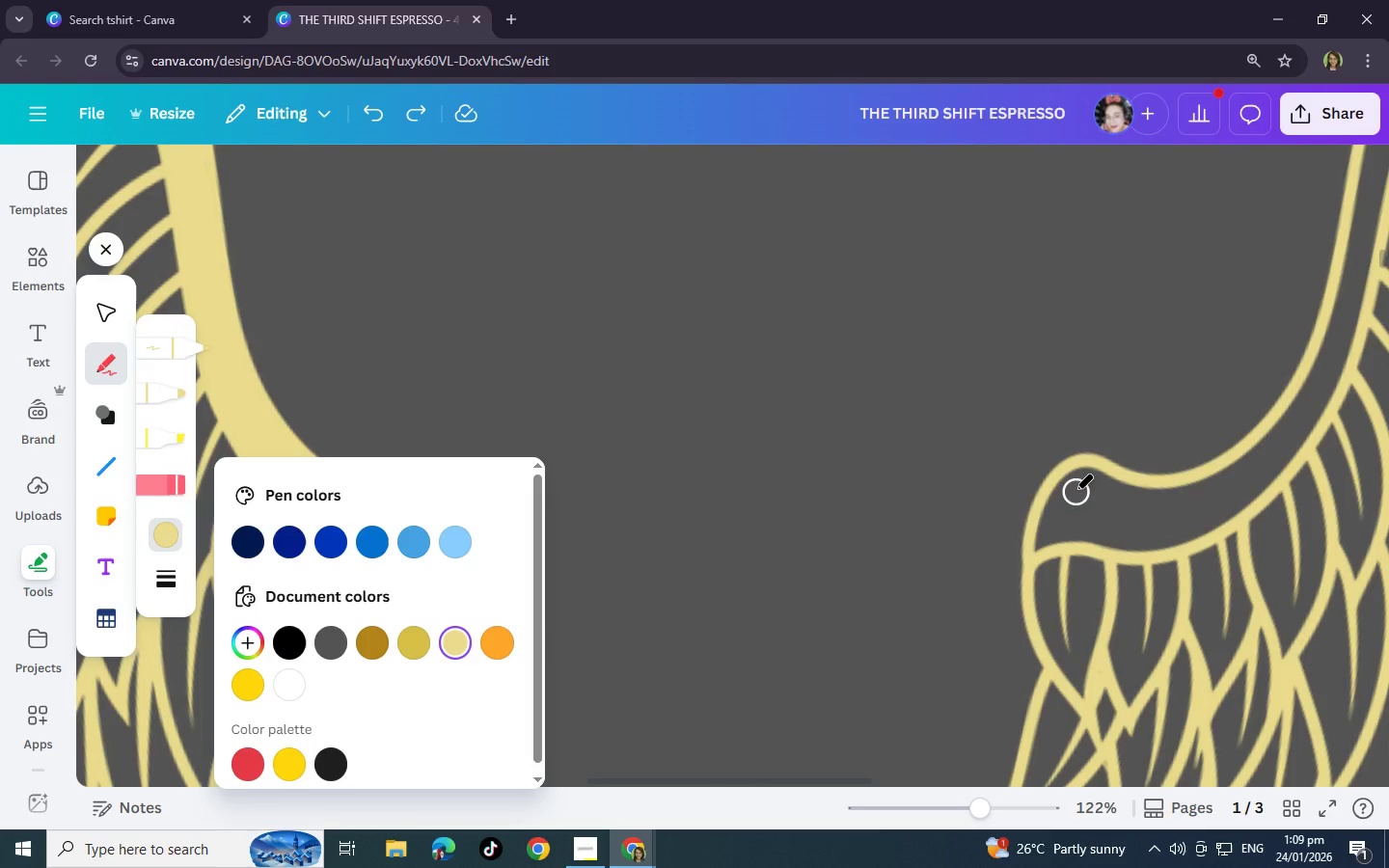 
left_click_drag(start_coordinate=[1072, 488], to_coordinate=[1119, 547])
 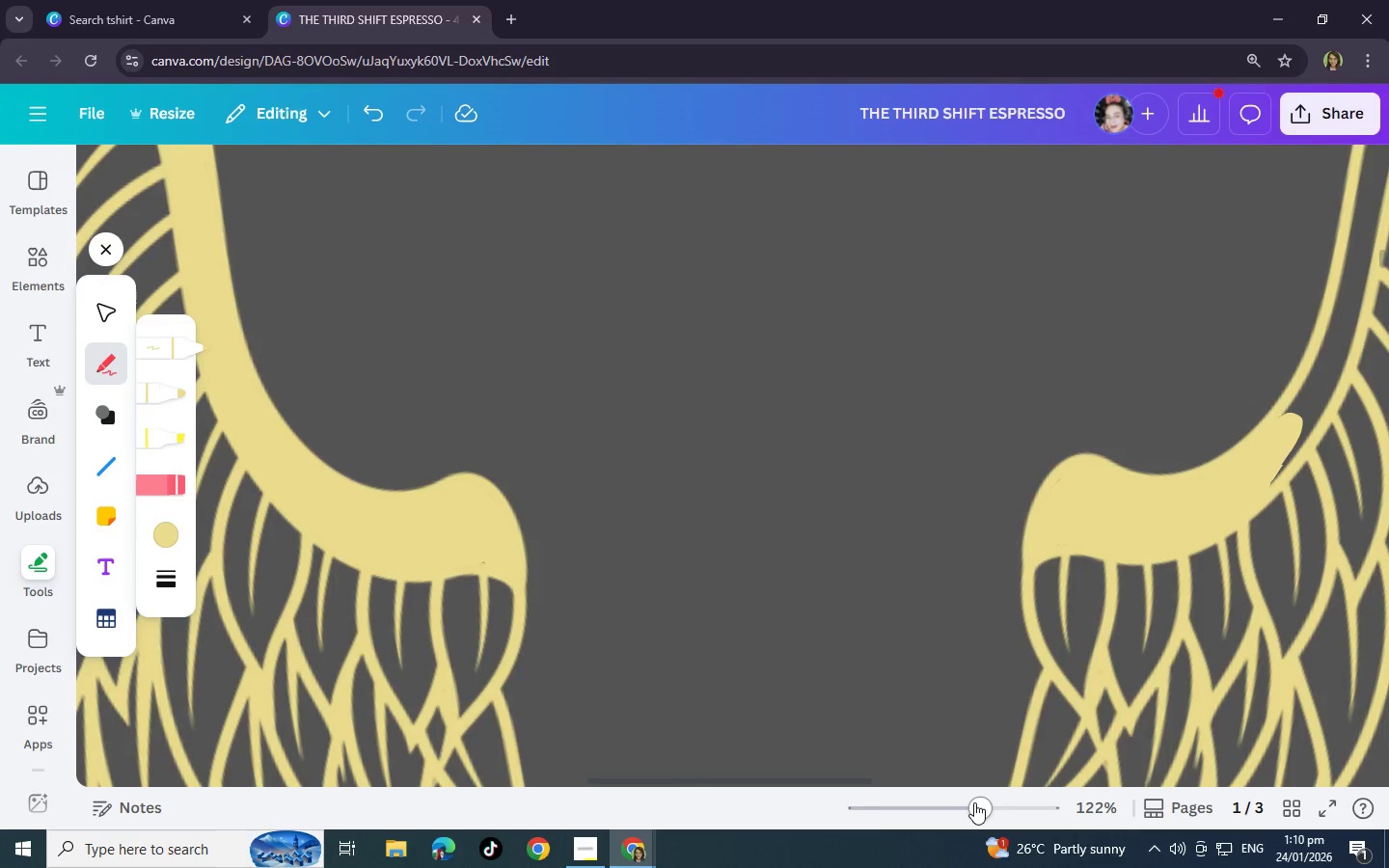 
left_click([974, 802])
 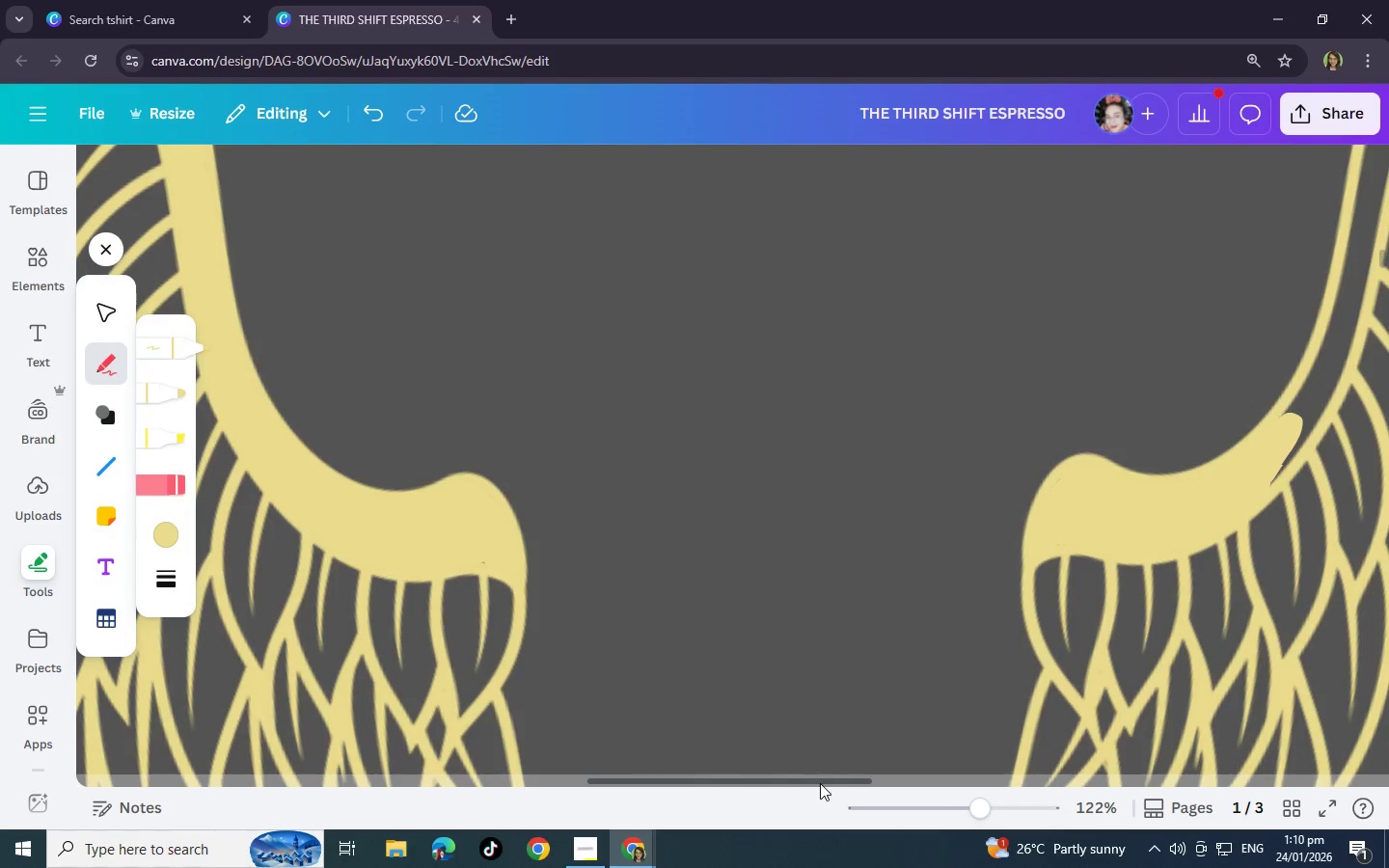 
left_click_drag(start_coordinate=[820, 780], to_coordinate=[951, 778])
 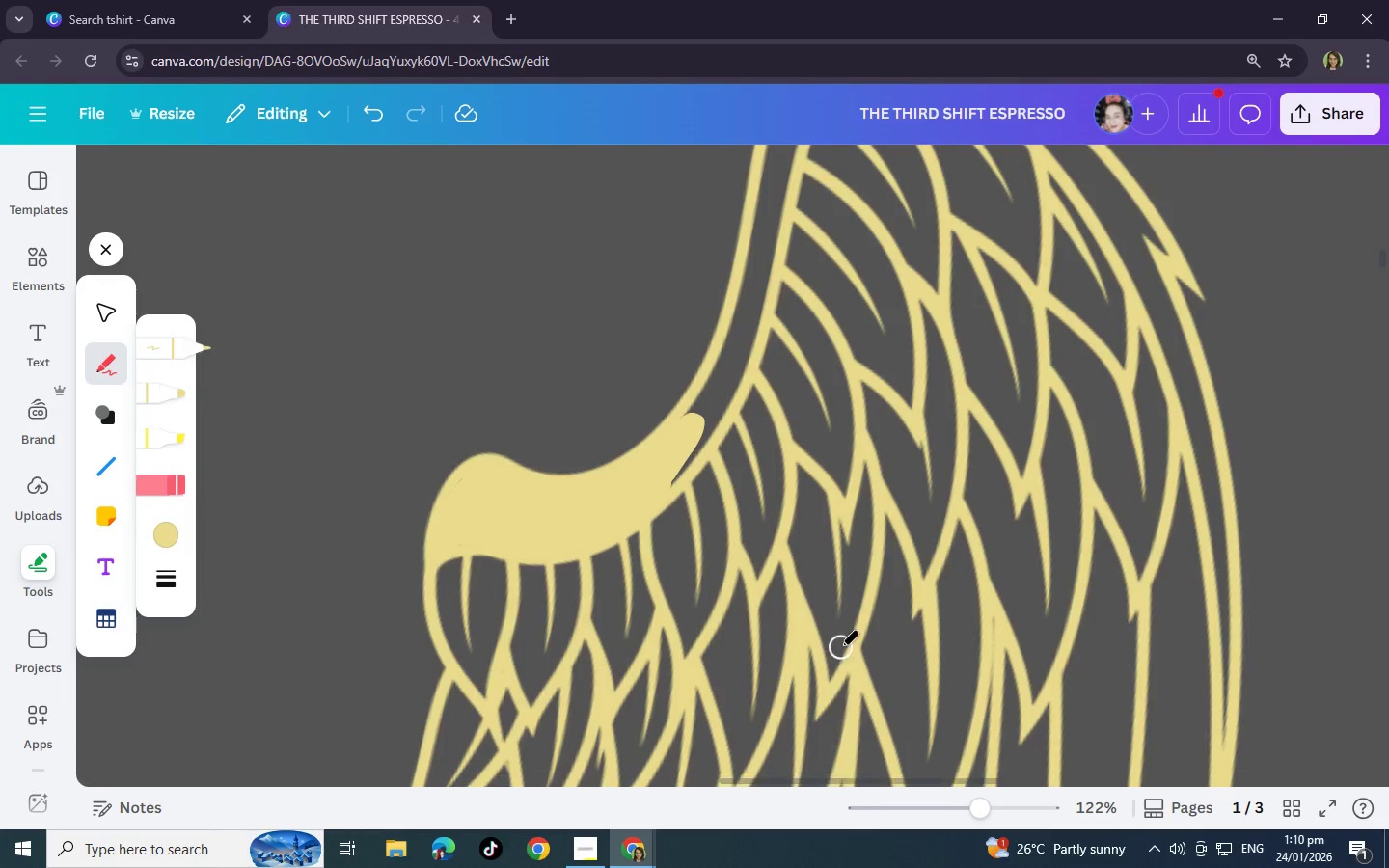 
scroll: coordinate [831, 641], scroll_direction: up, amount: 2.0
 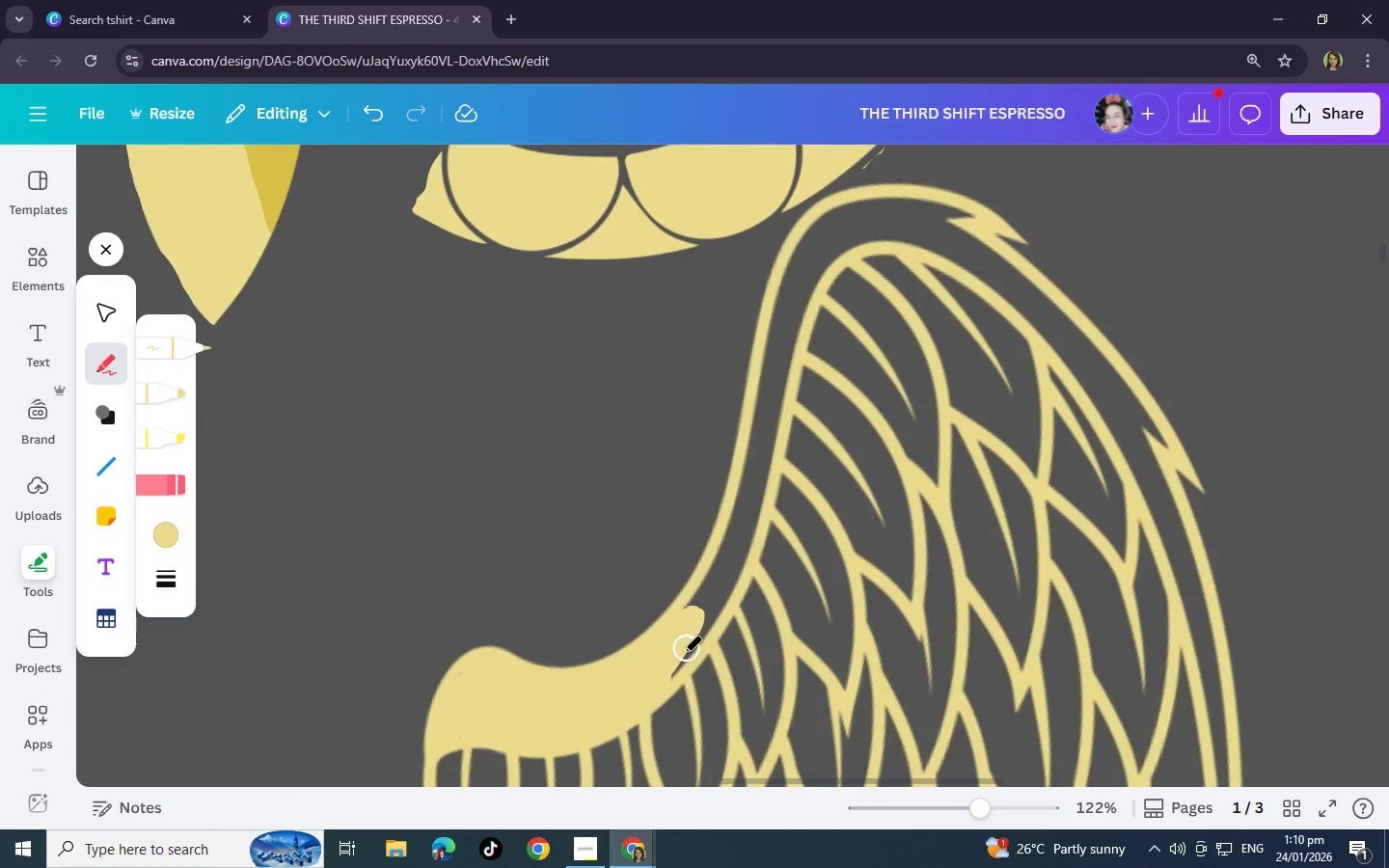 
left_click_drag(start_coordinate=[676, 664], to_coordinate=[937, 249])
 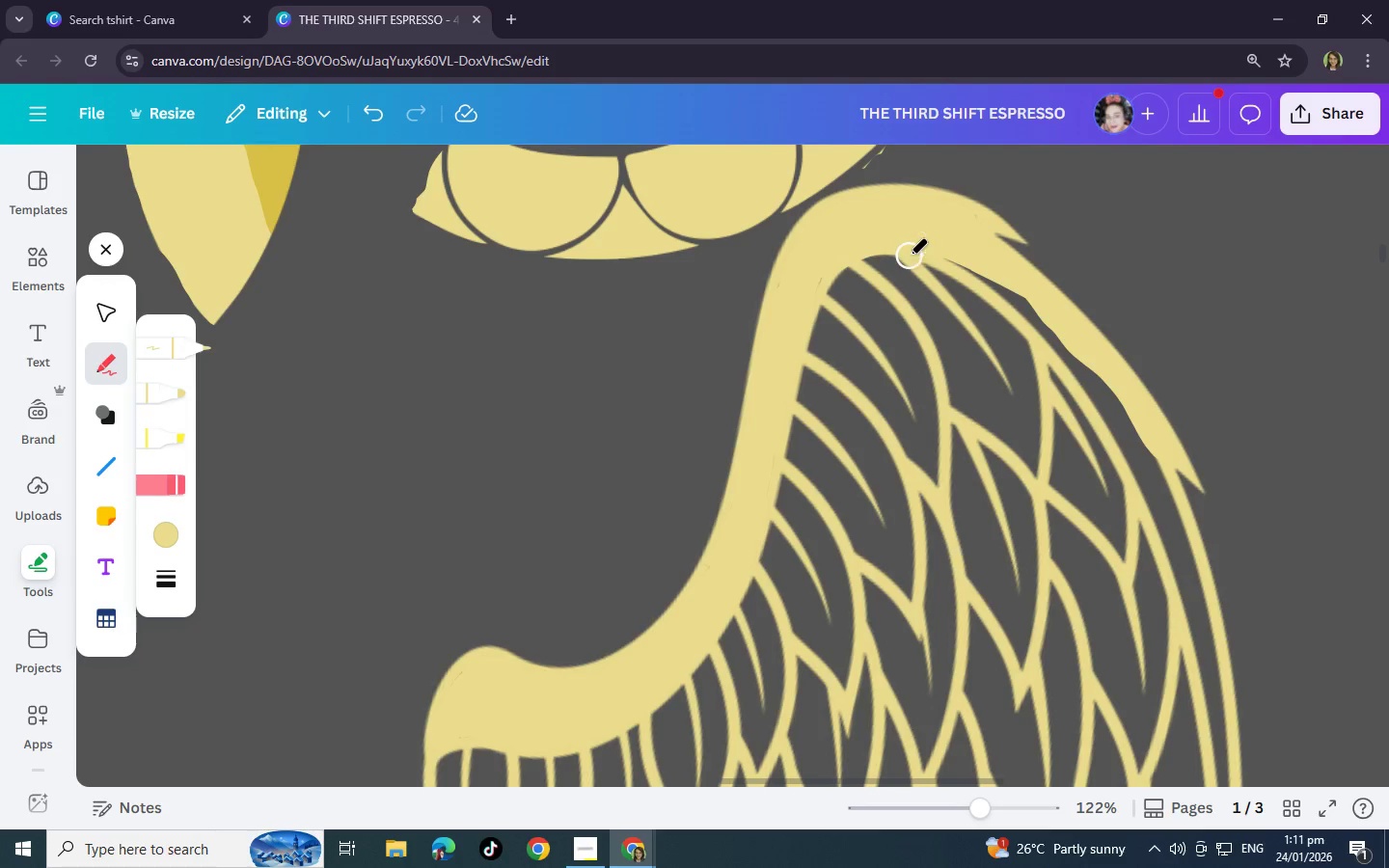 
key(Control+Z)
 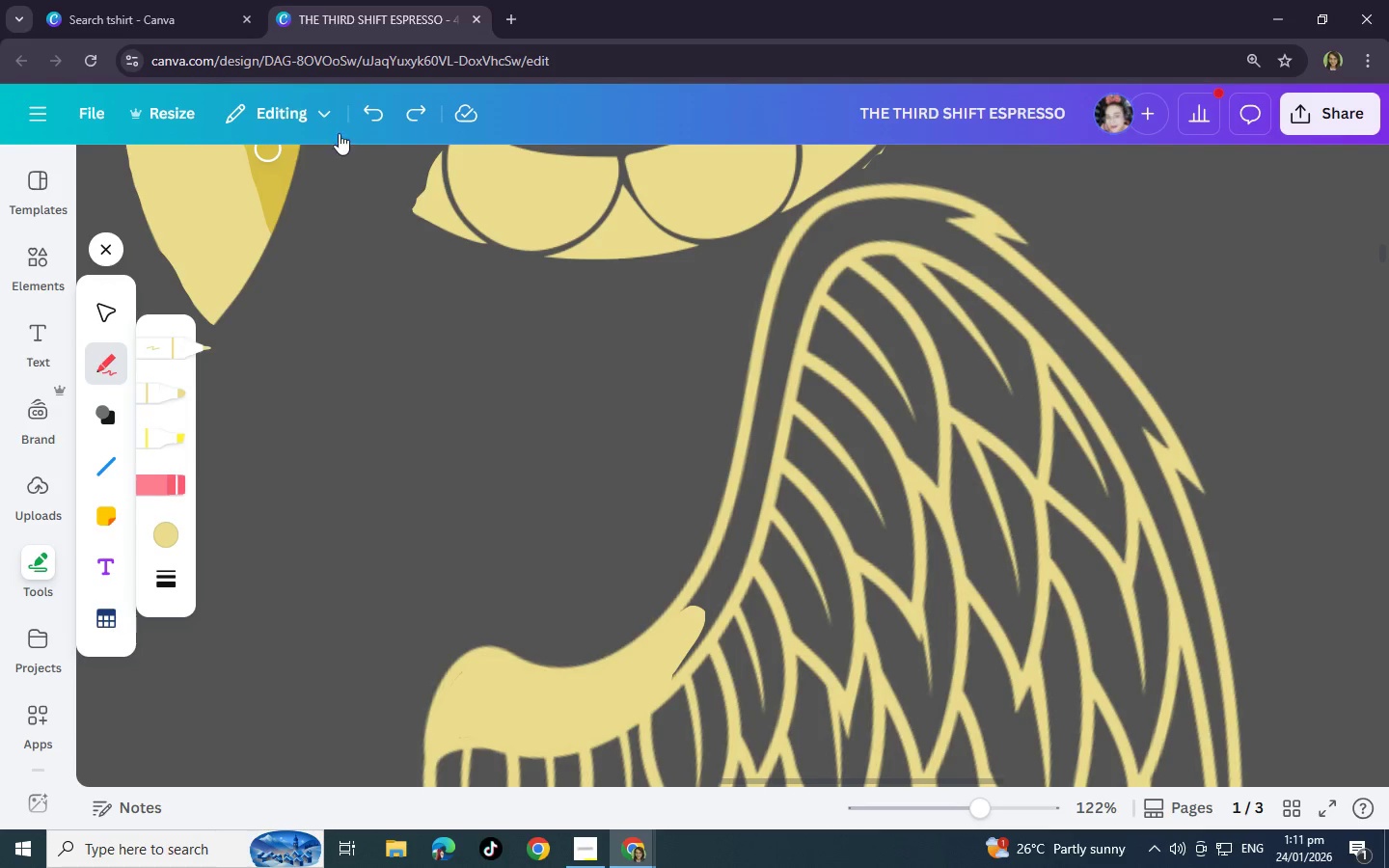 
left_click([417, 99])
 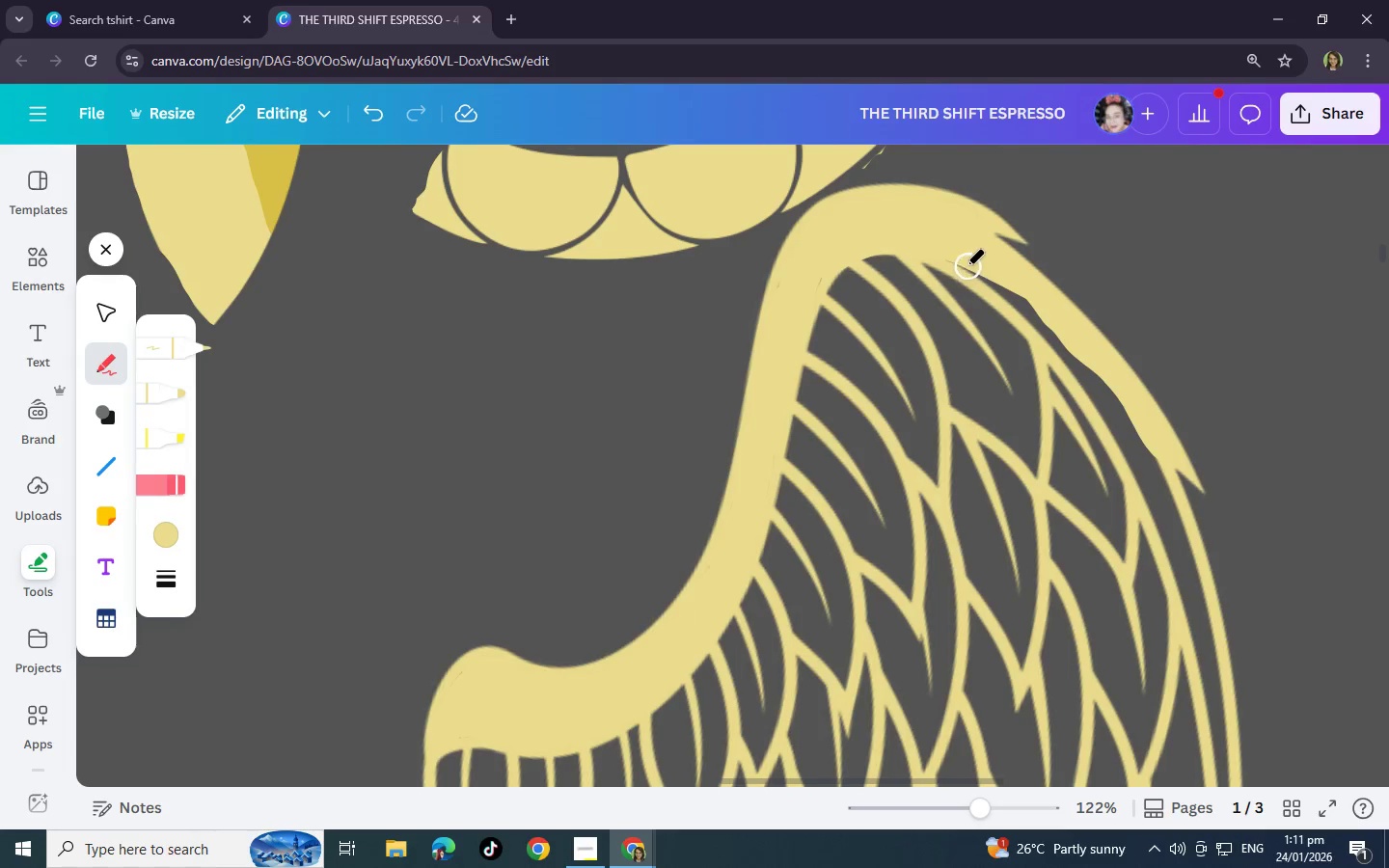 
left_click_drag(start_coordinate=[962, 258], to_coordinate=[947, 246])
 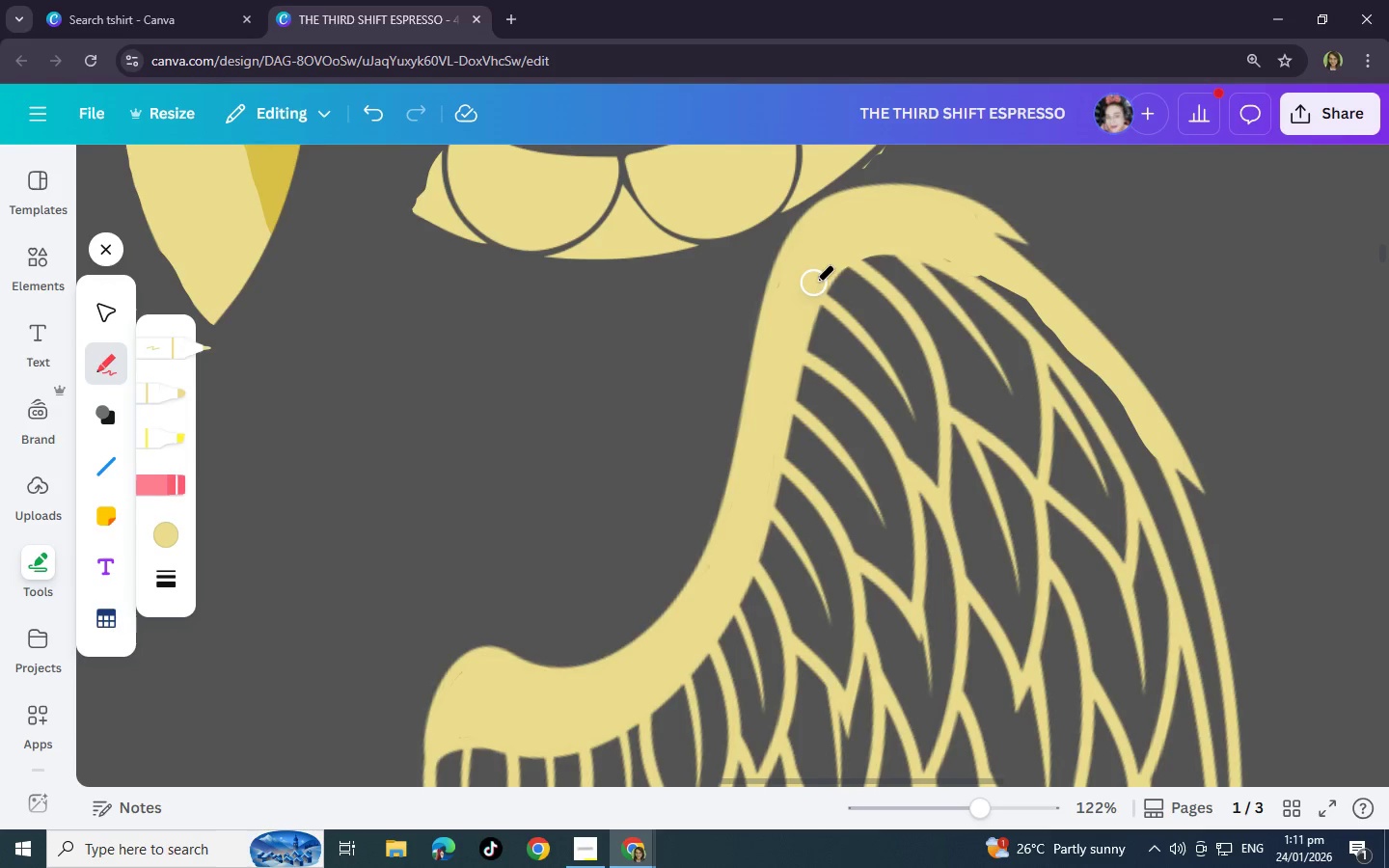 
left_click_drag(start_coordinate=[817, 282], to_coordinate=[1198, 599])
 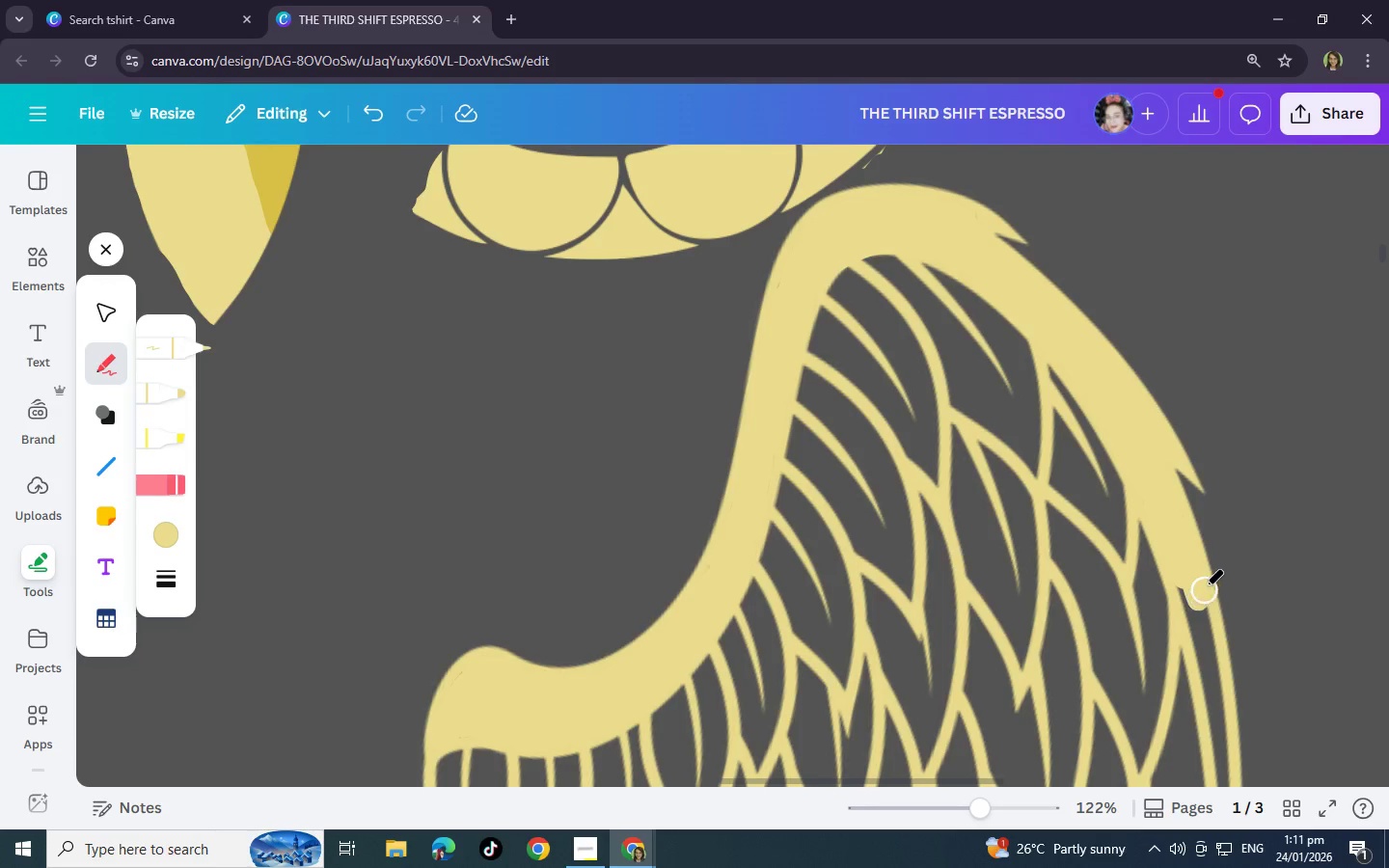 
scroll: coordinate [1206, 584], scroll_direction: down, amount: 2.0
 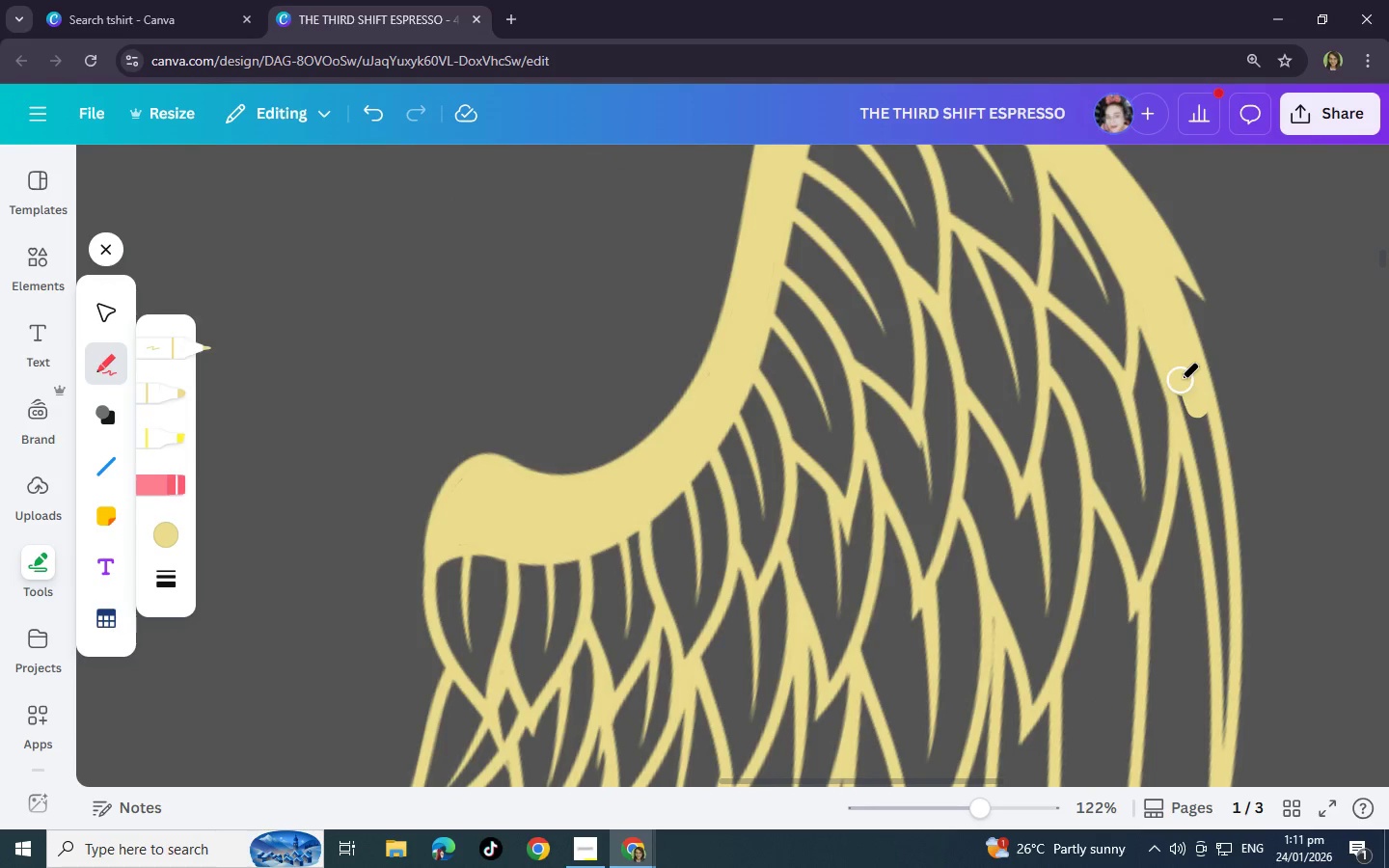 
left_click_drag(start_coordinate=[1185, 390], to_coordinate=[1223, 739])
 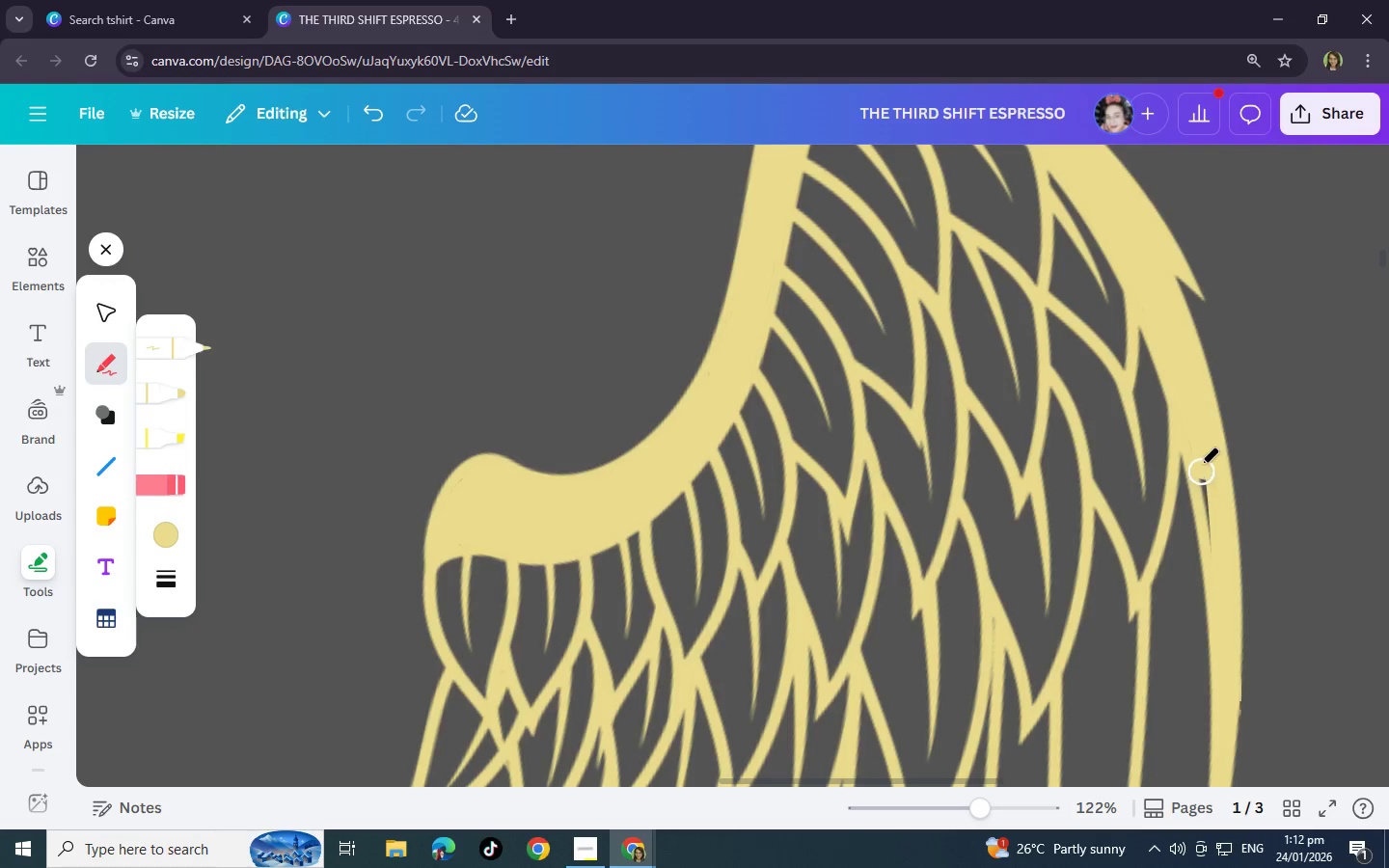 
left_click_drag(start_coordinate=[1199, 451], to_coordinate=[1210, 540])
 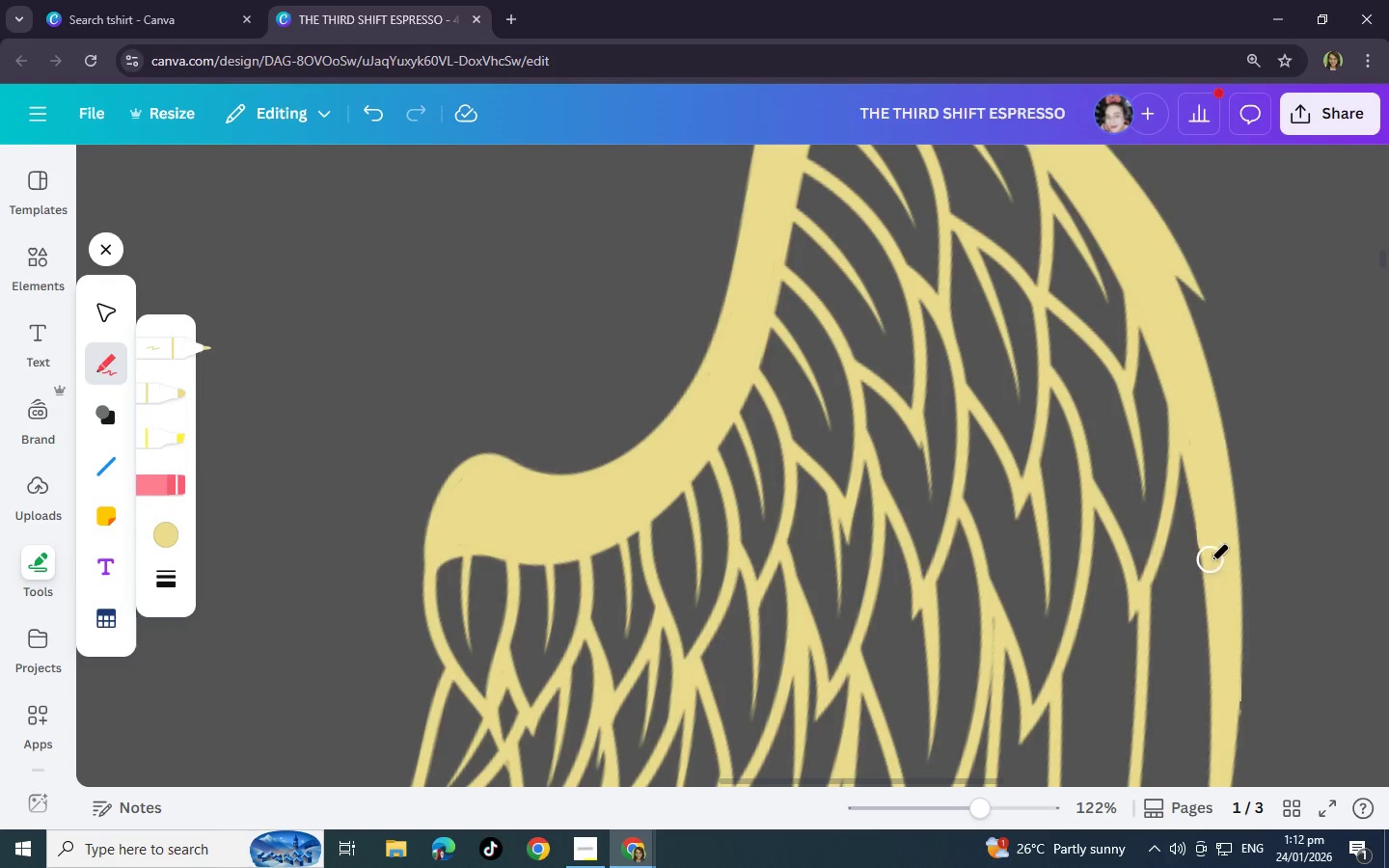 
scroll: coordinate [1192, 588], scroll_direction: down, amount: 10.0
 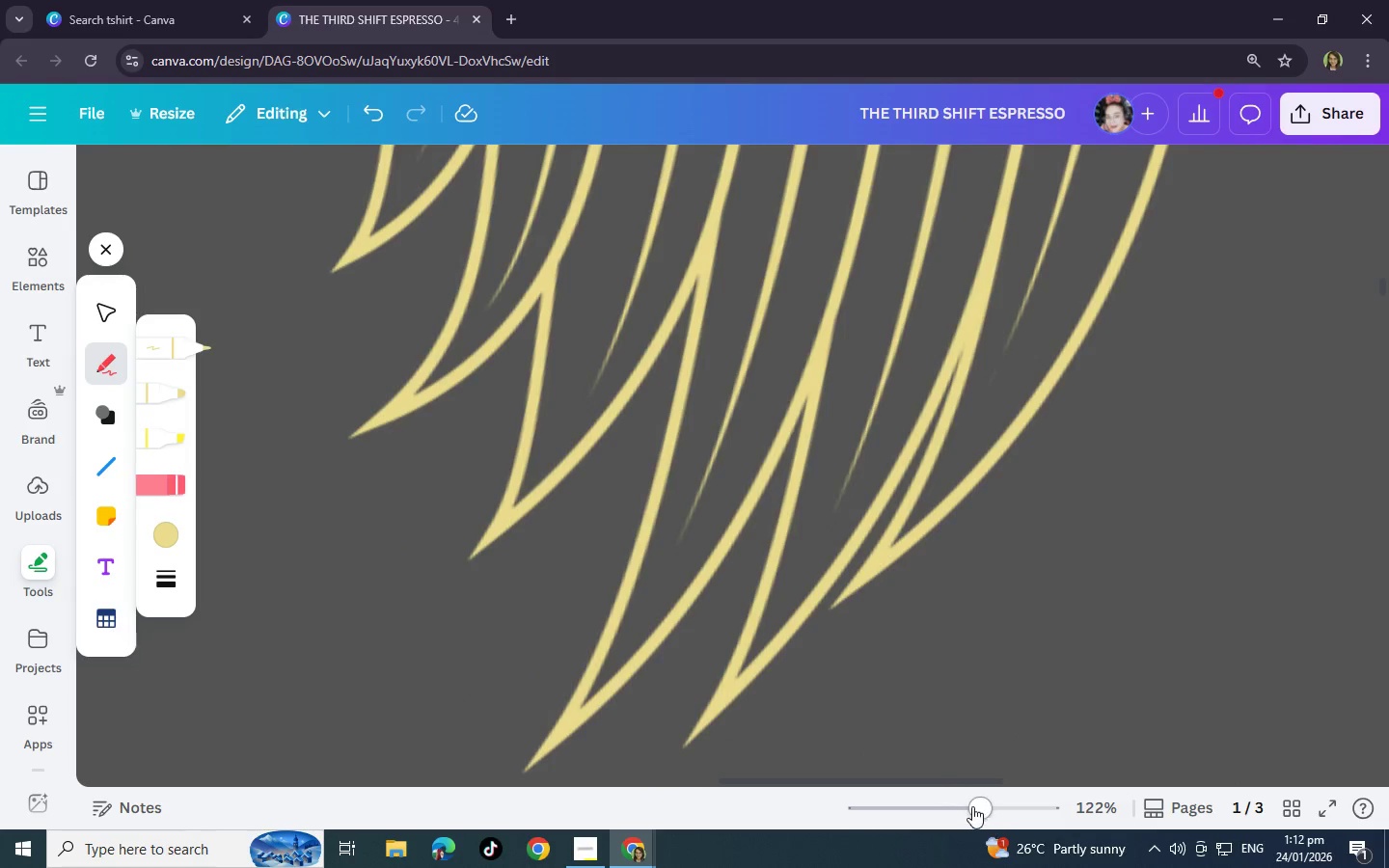 
left_click_drag(start_coordinate=[972, 806], to_coordinate=[907, 805])
 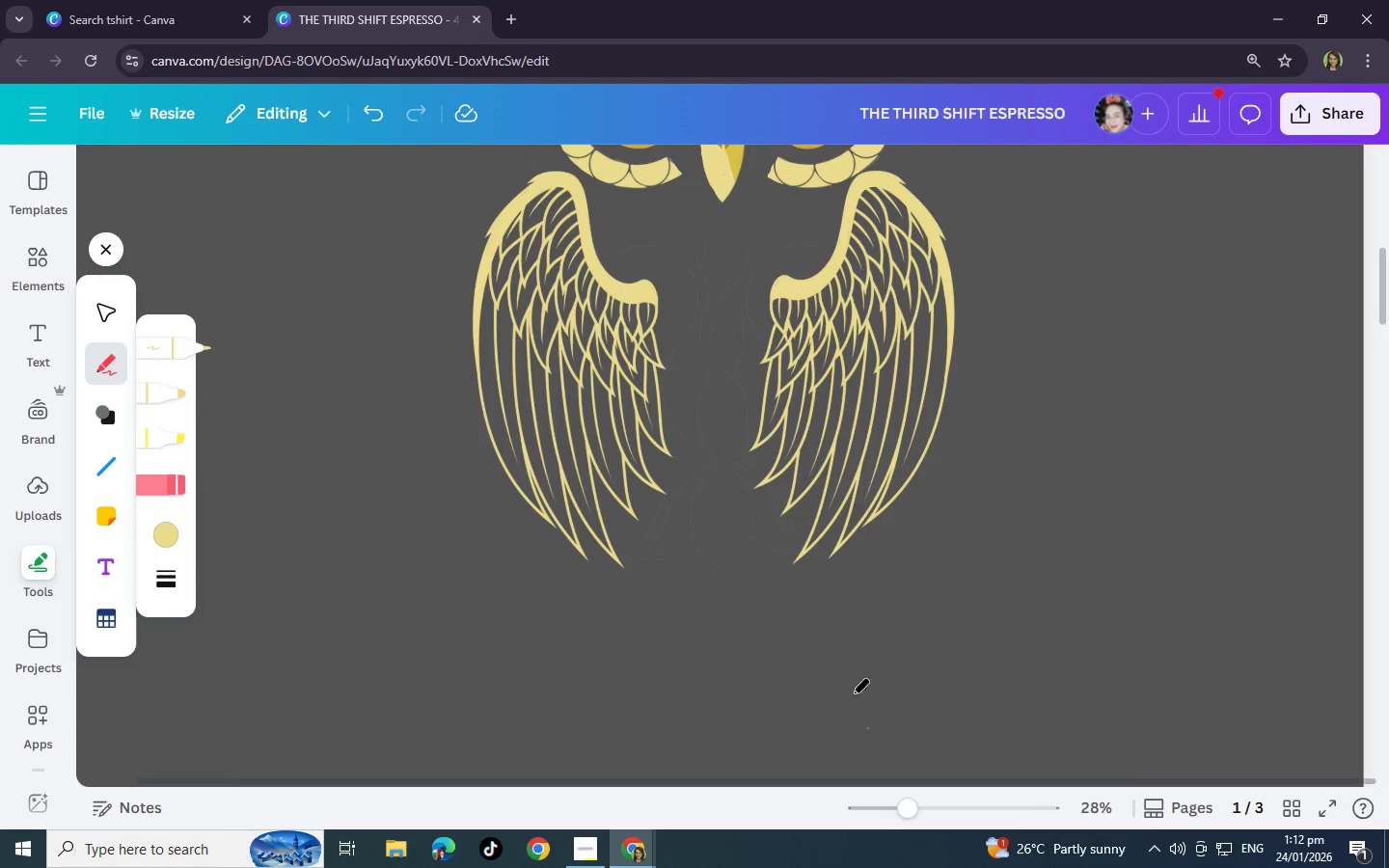 
scroll: coordinate [839, 651], scroll_direction: up, amount: 4.0
 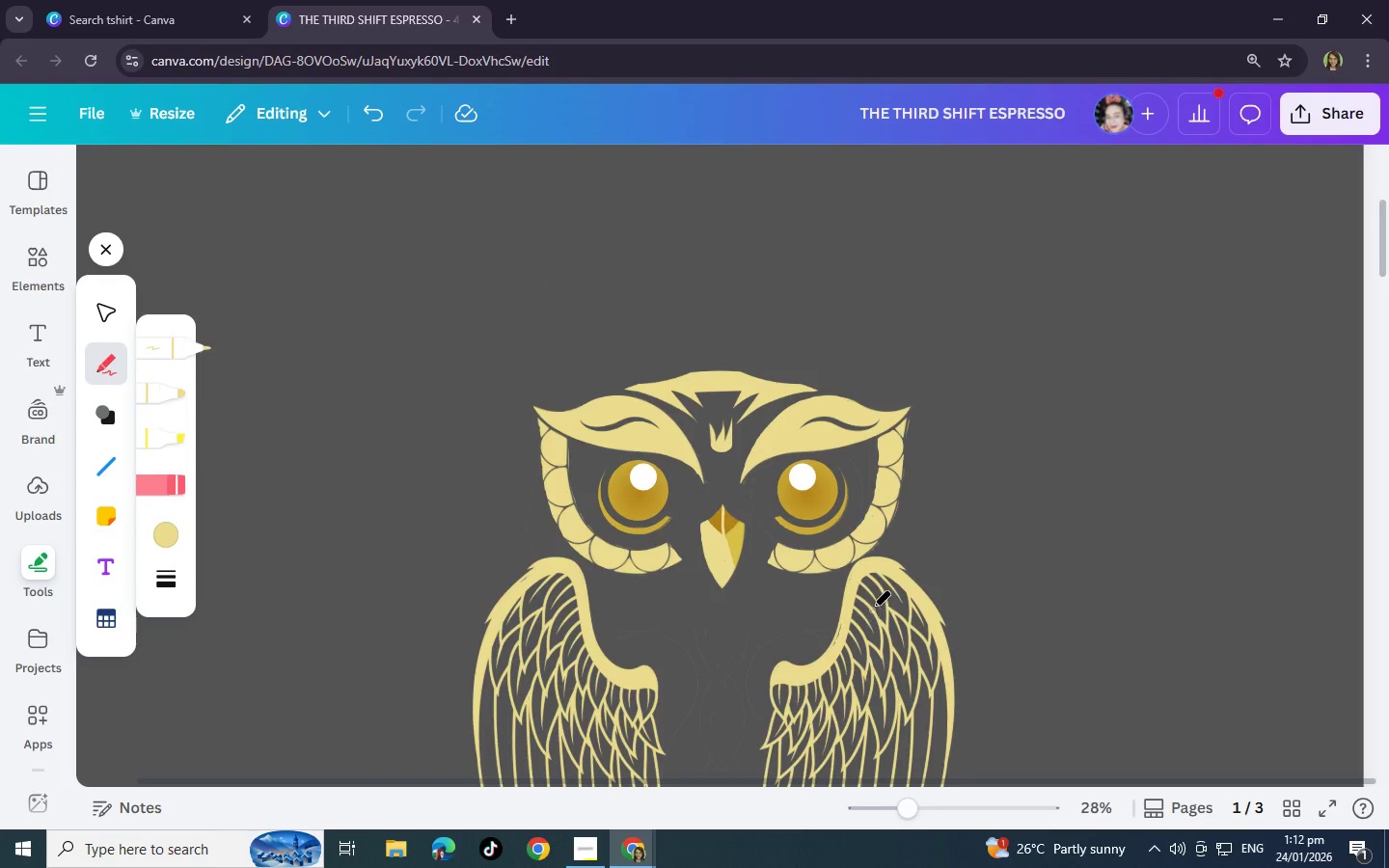 
scroll: coordinate [873, 607], scroll_direction: down, amount: 2.0
 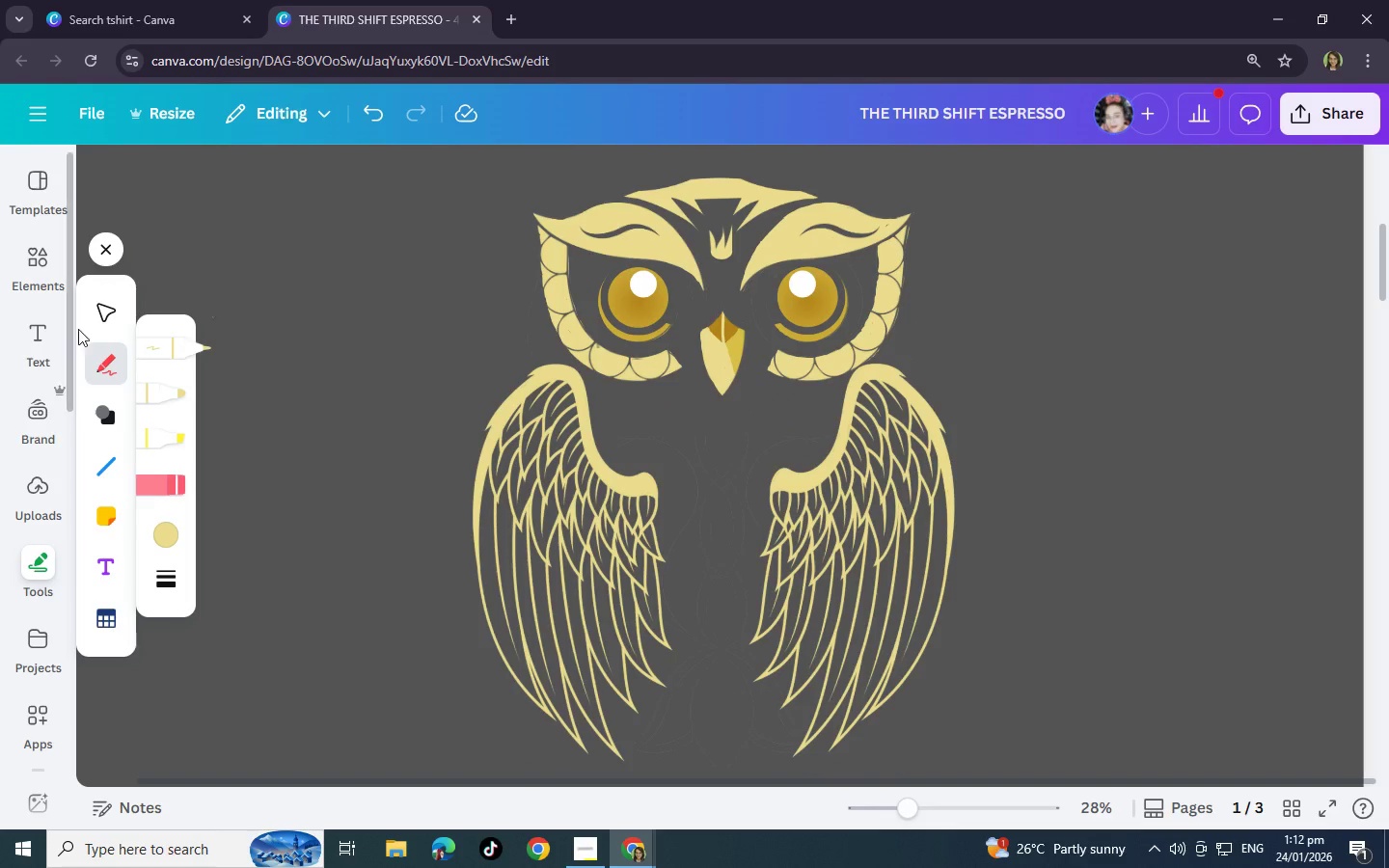 
left_click([99, 303])
 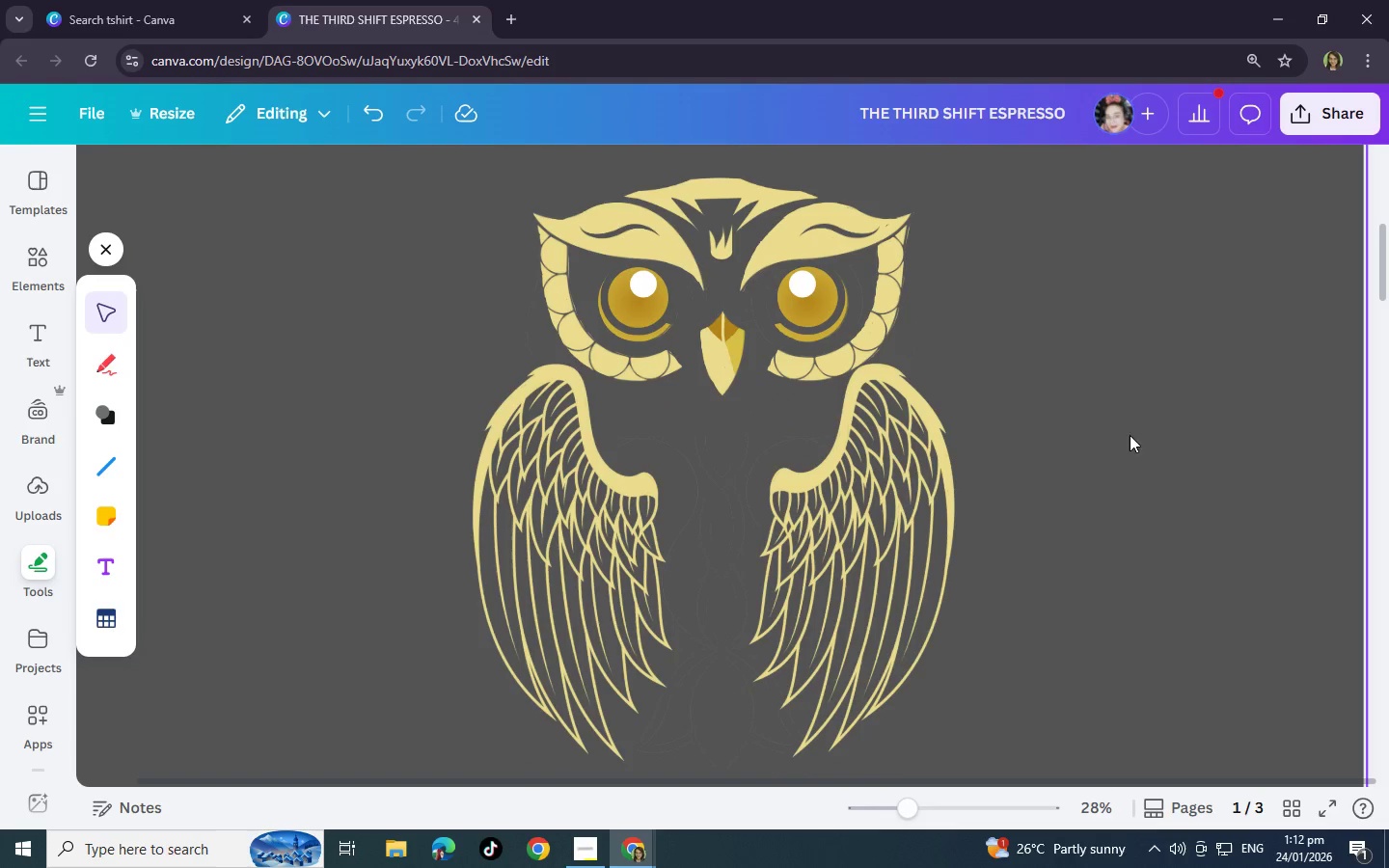 
left_click_drag(start_coordinate=[1157, 504], to_coordinate=[1028, 479])
 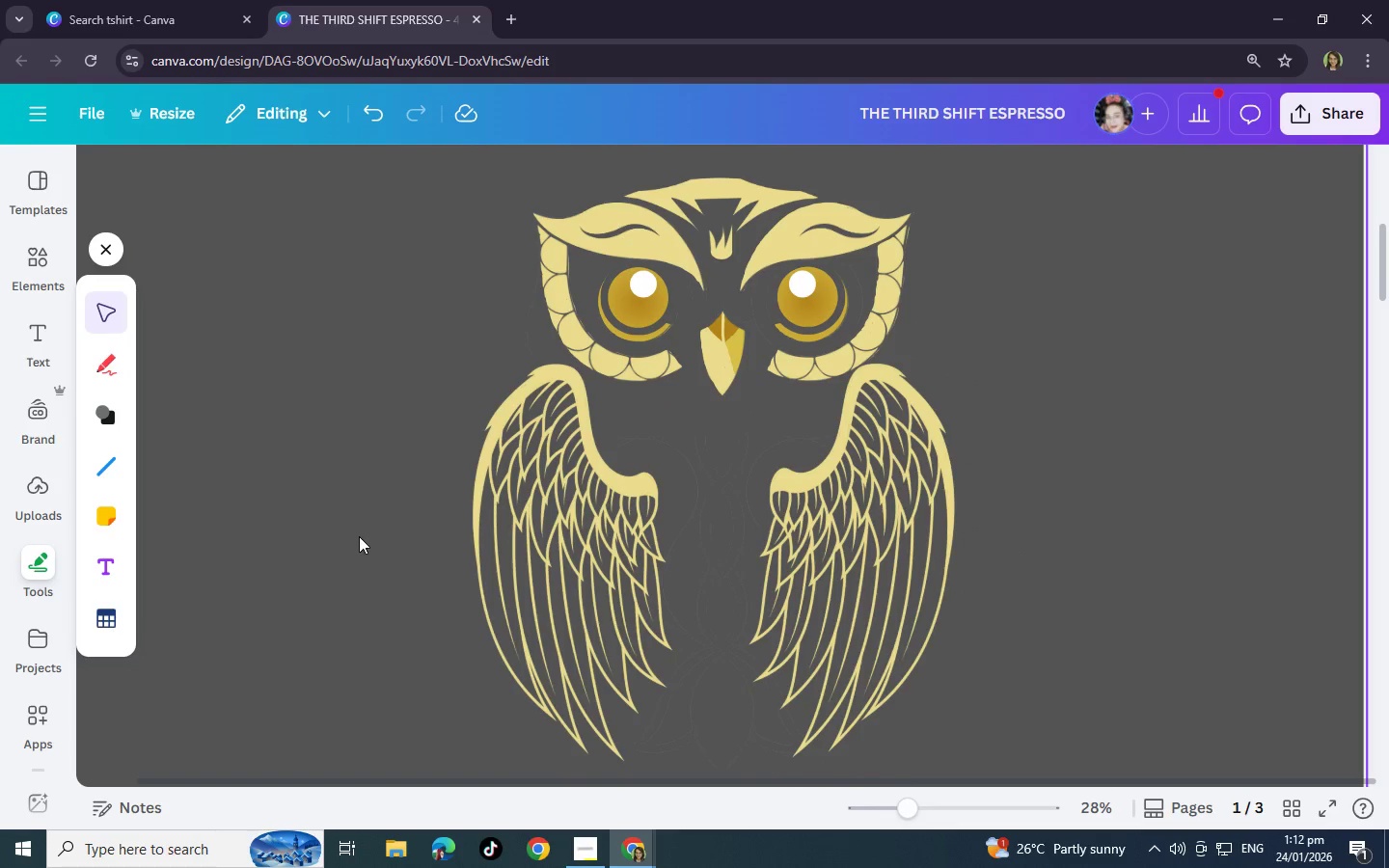 
left_click([574, 538])
 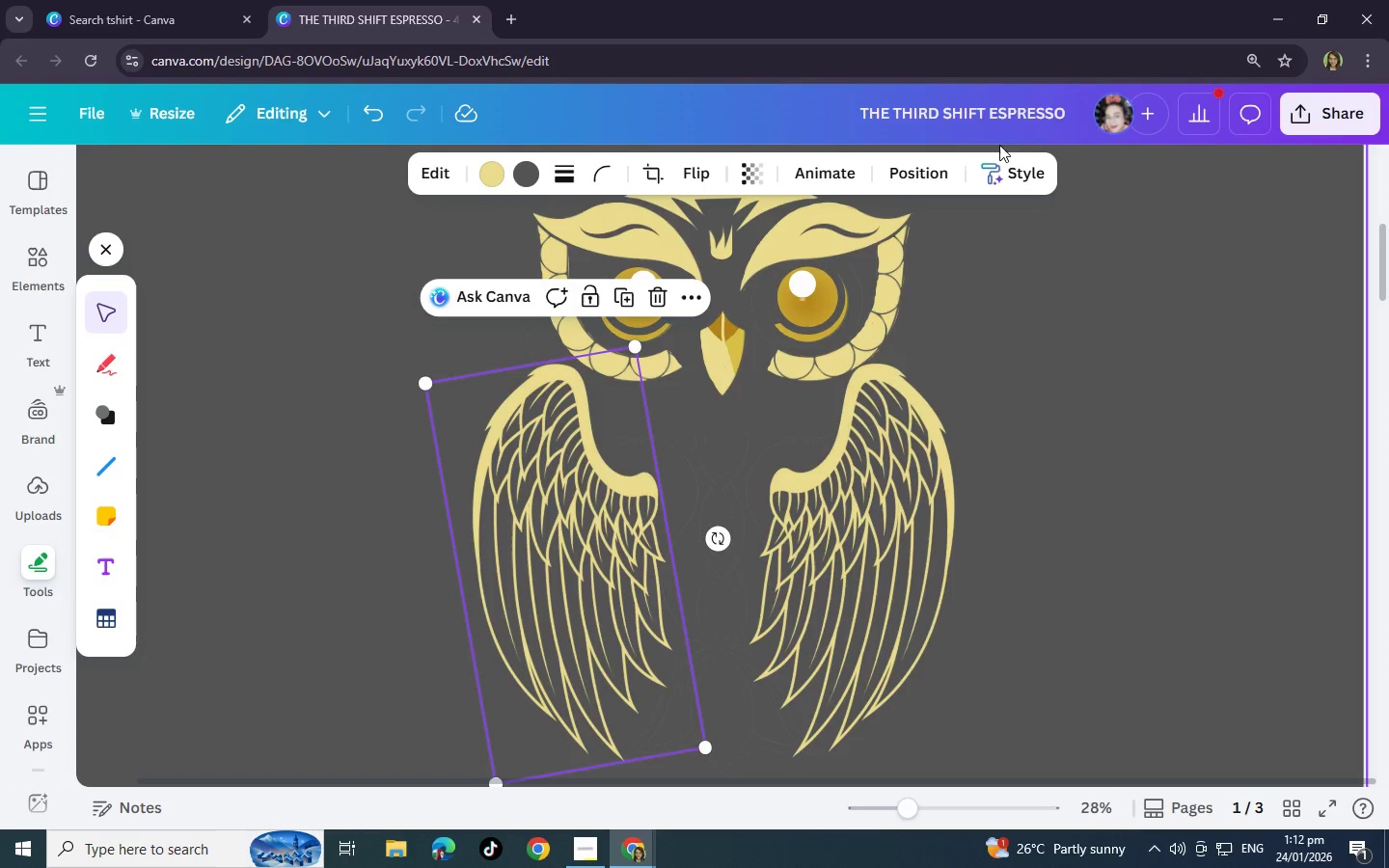 
left_click([902, 173])
 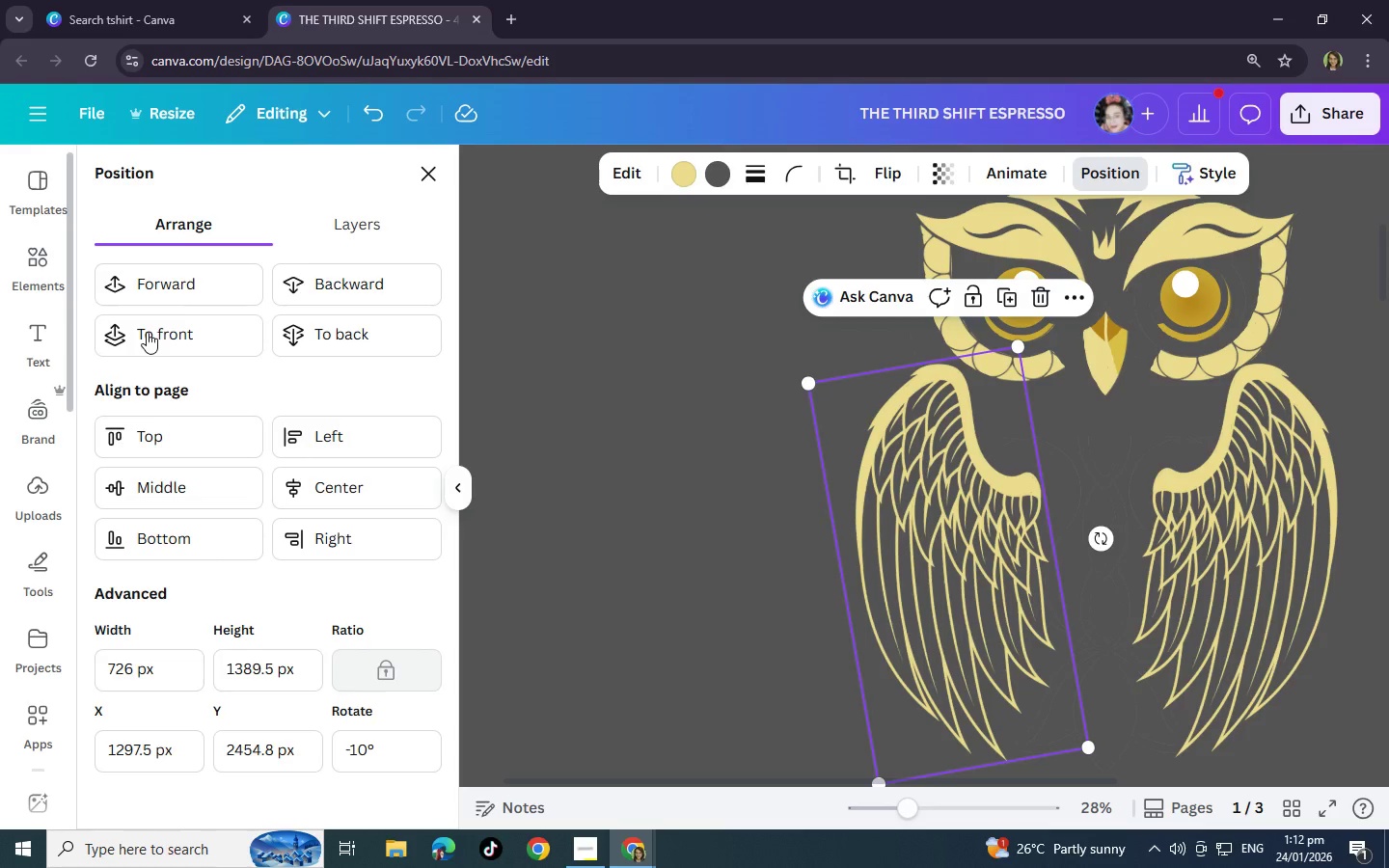 
left_click([339, 236])
 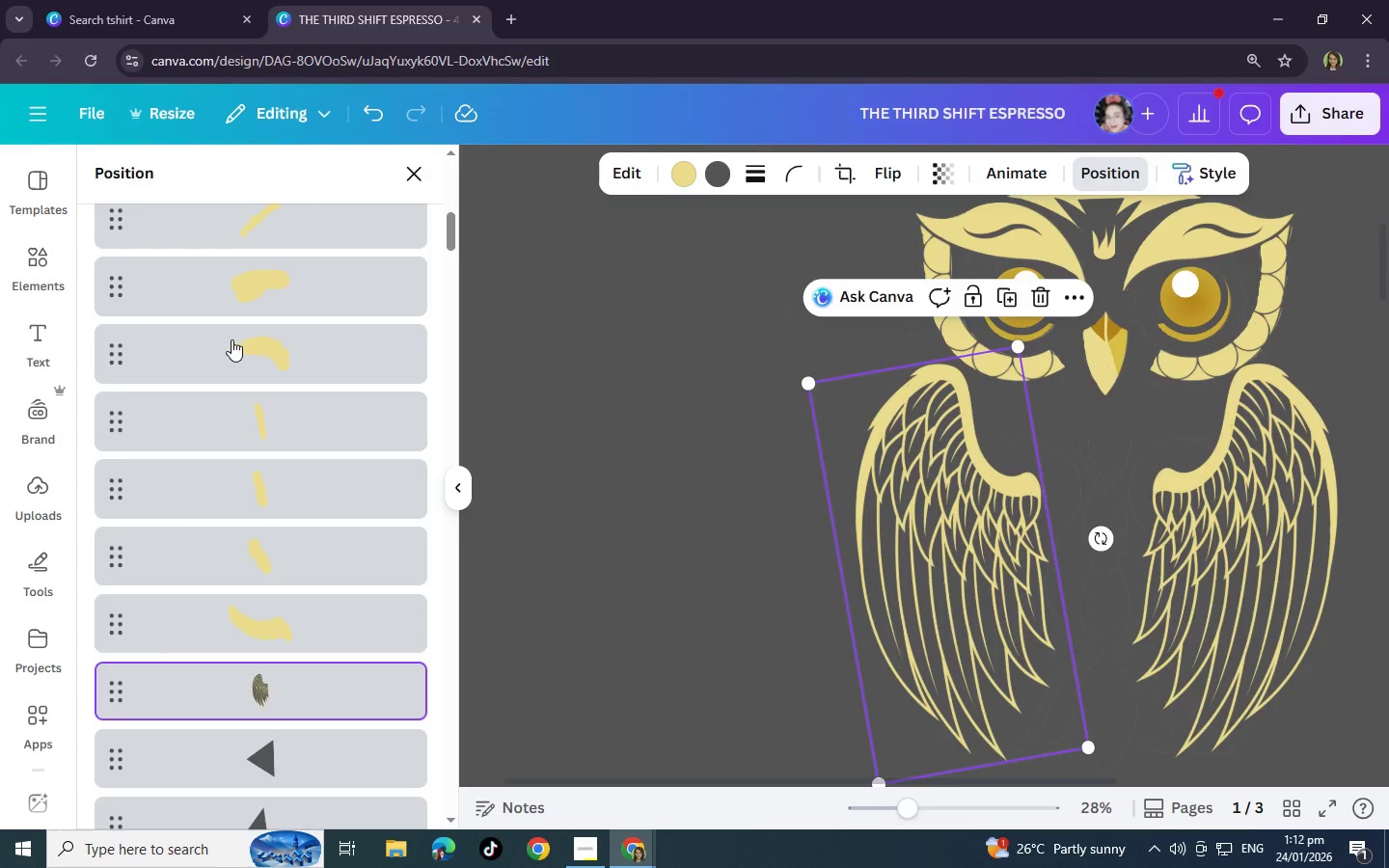 
left_click([81, 648])
 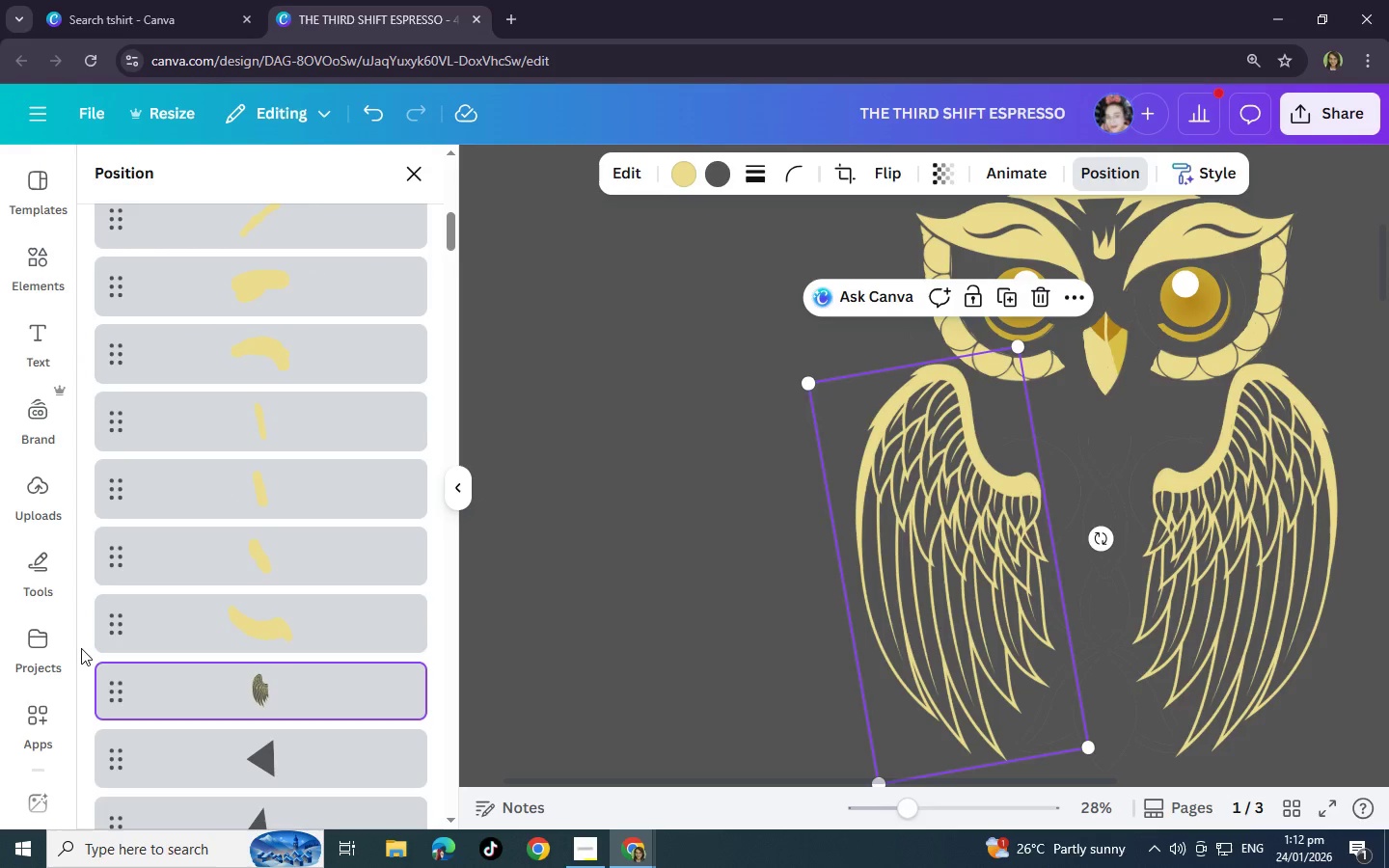 
left_click_drag(start_coordinate=[81, 648], to_coordinate=[457, 603])
 